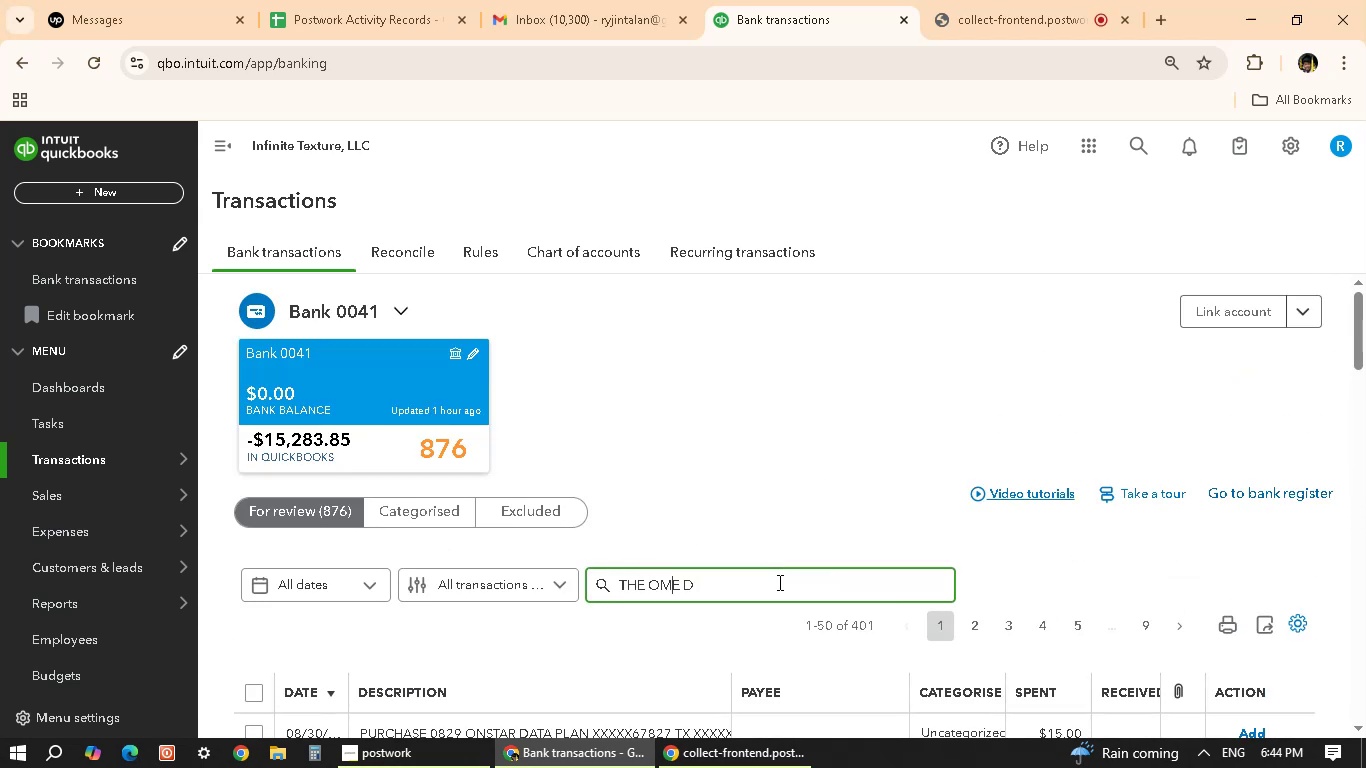 
key(ArrowLeft)
 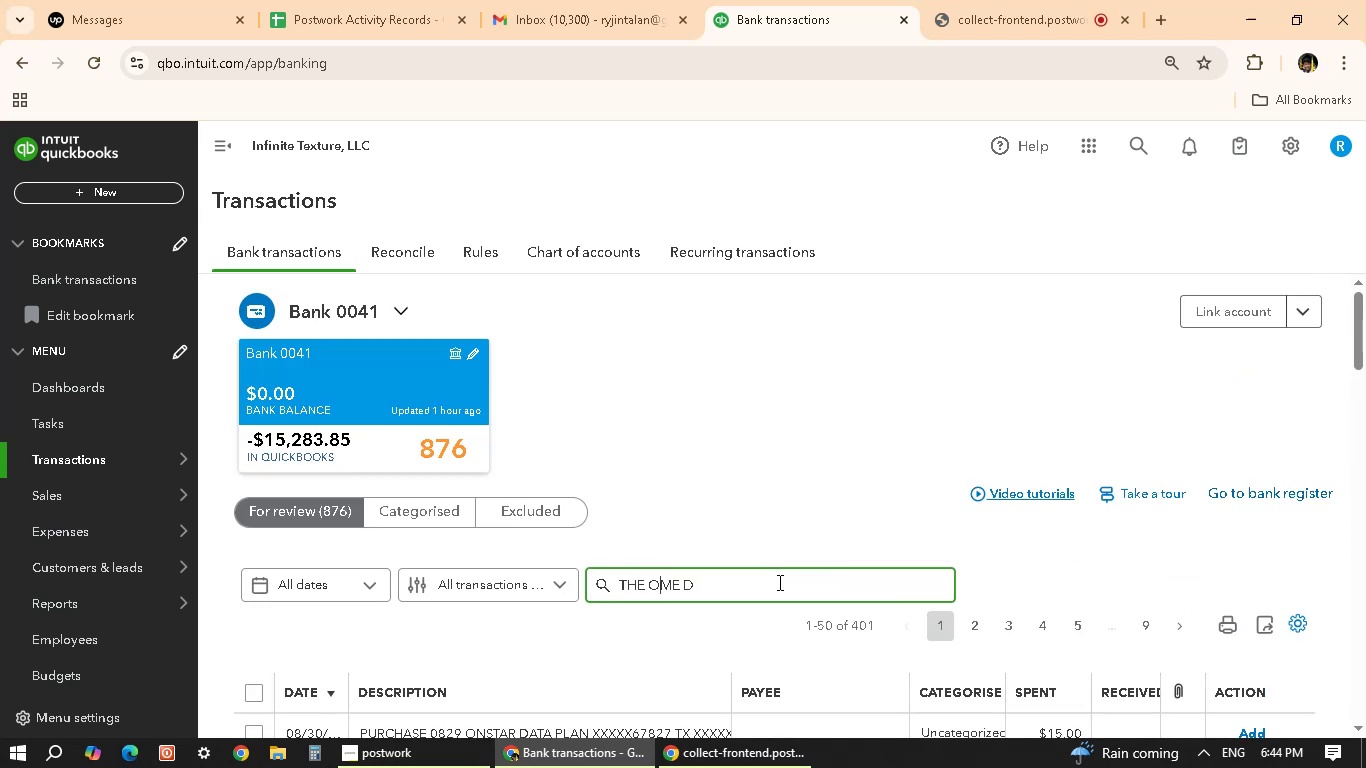 
key(ArrowLeft)
 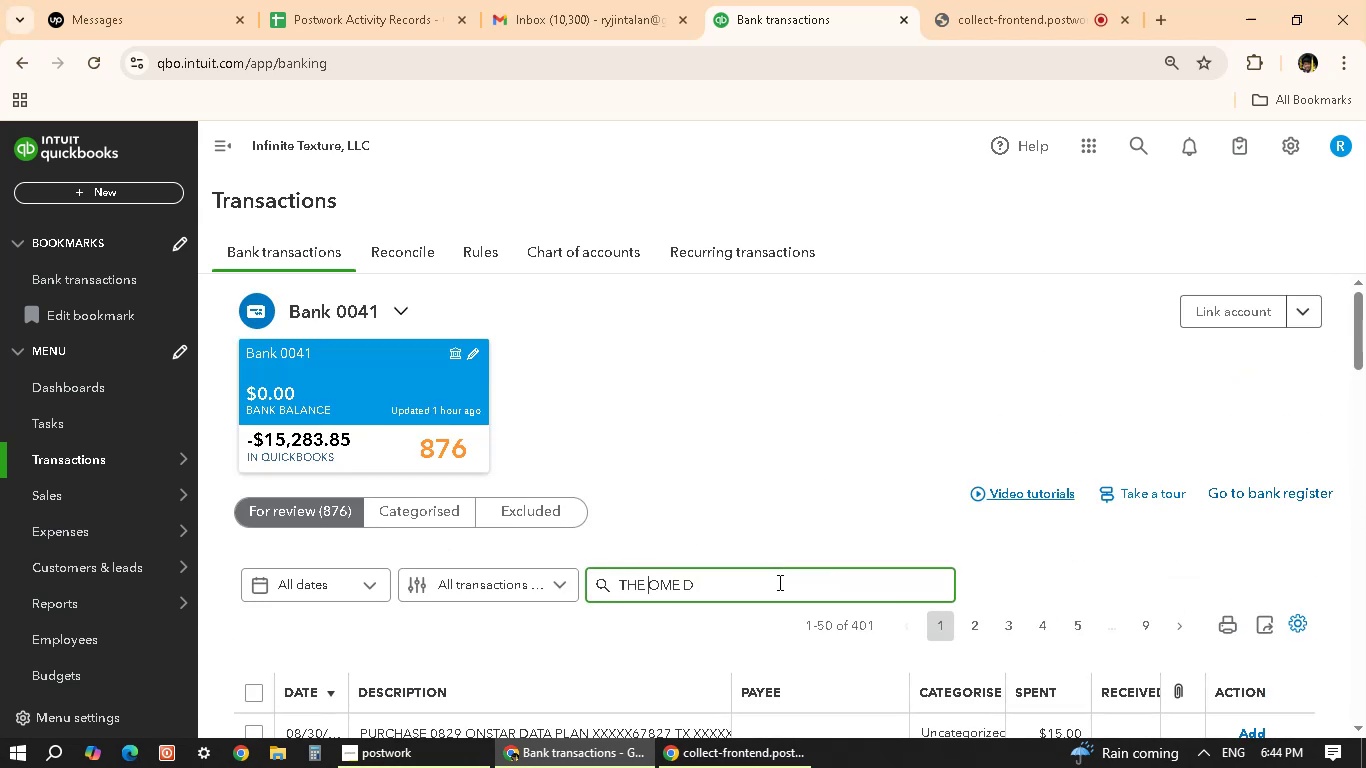 
key(ArrowLeft)
 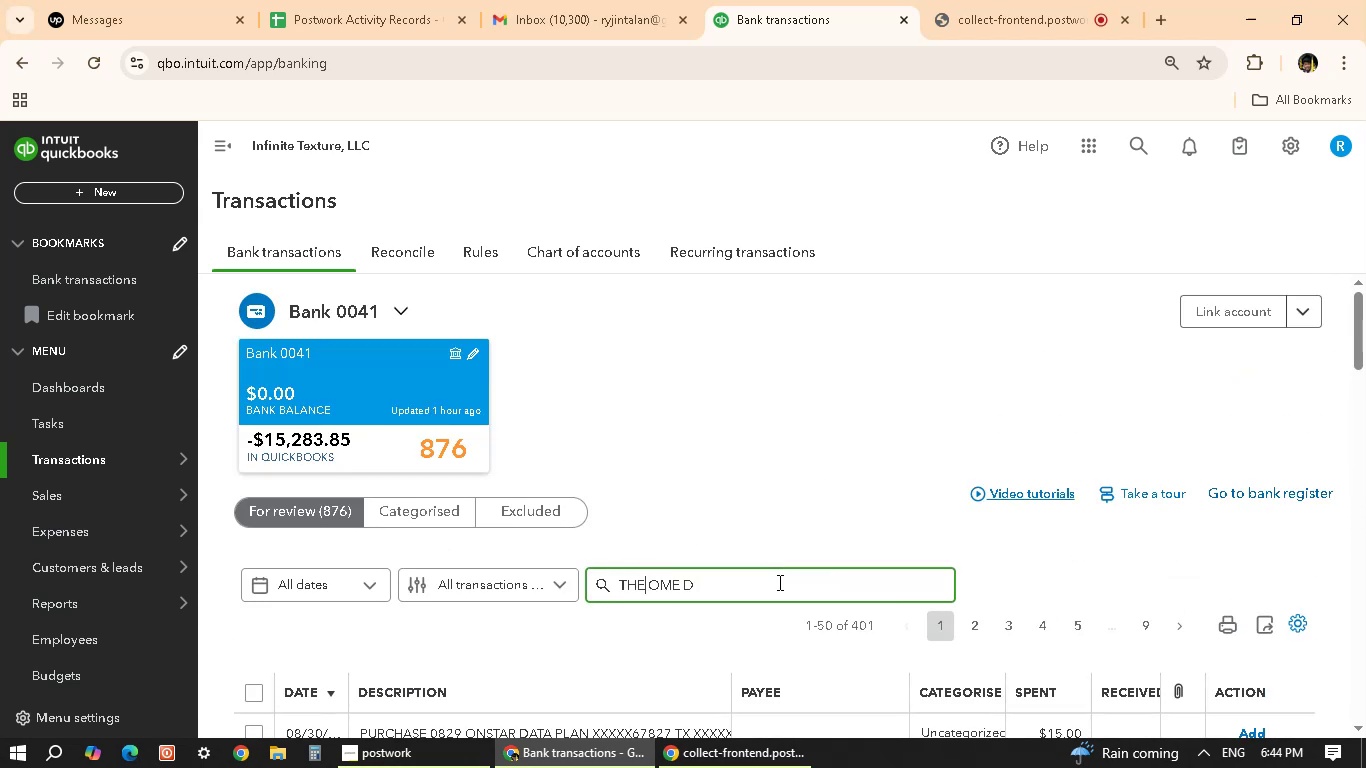 
key(ArrowRight)
 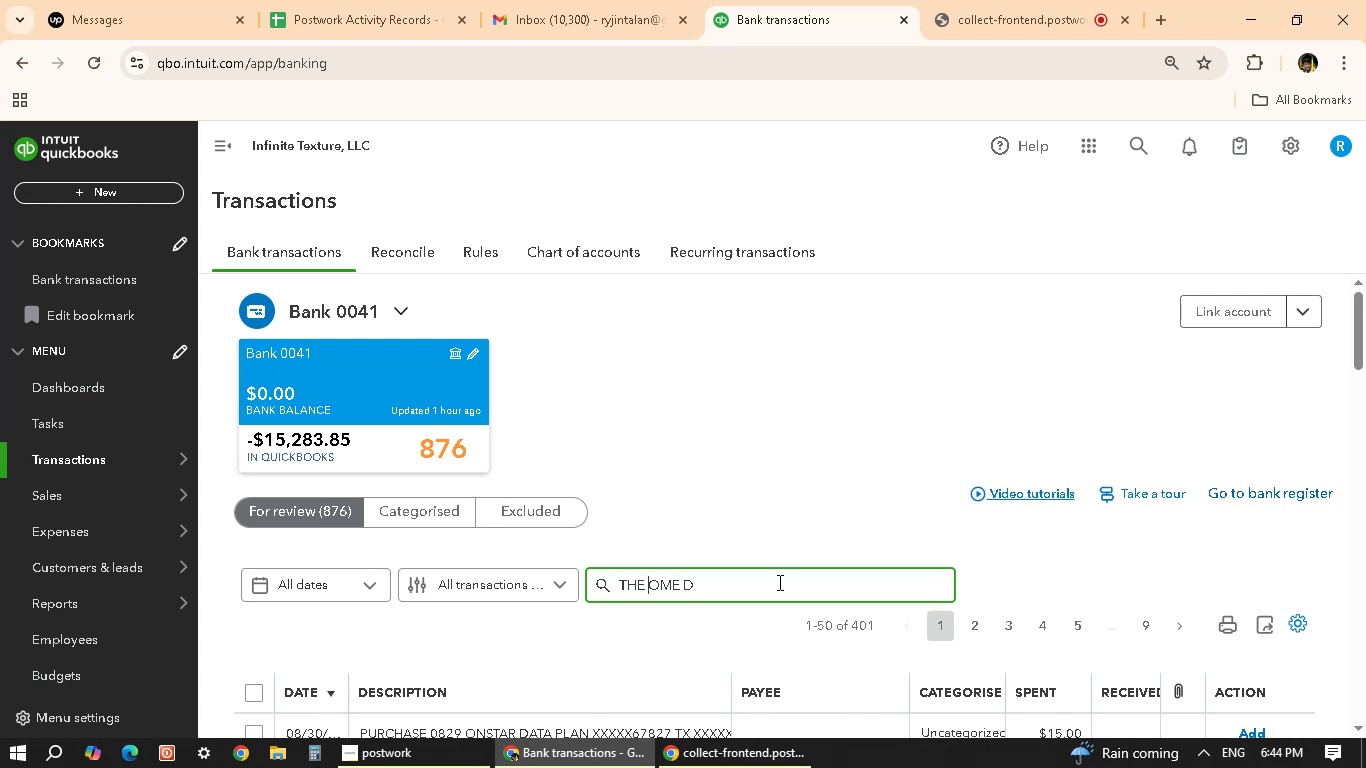 
key(H)
 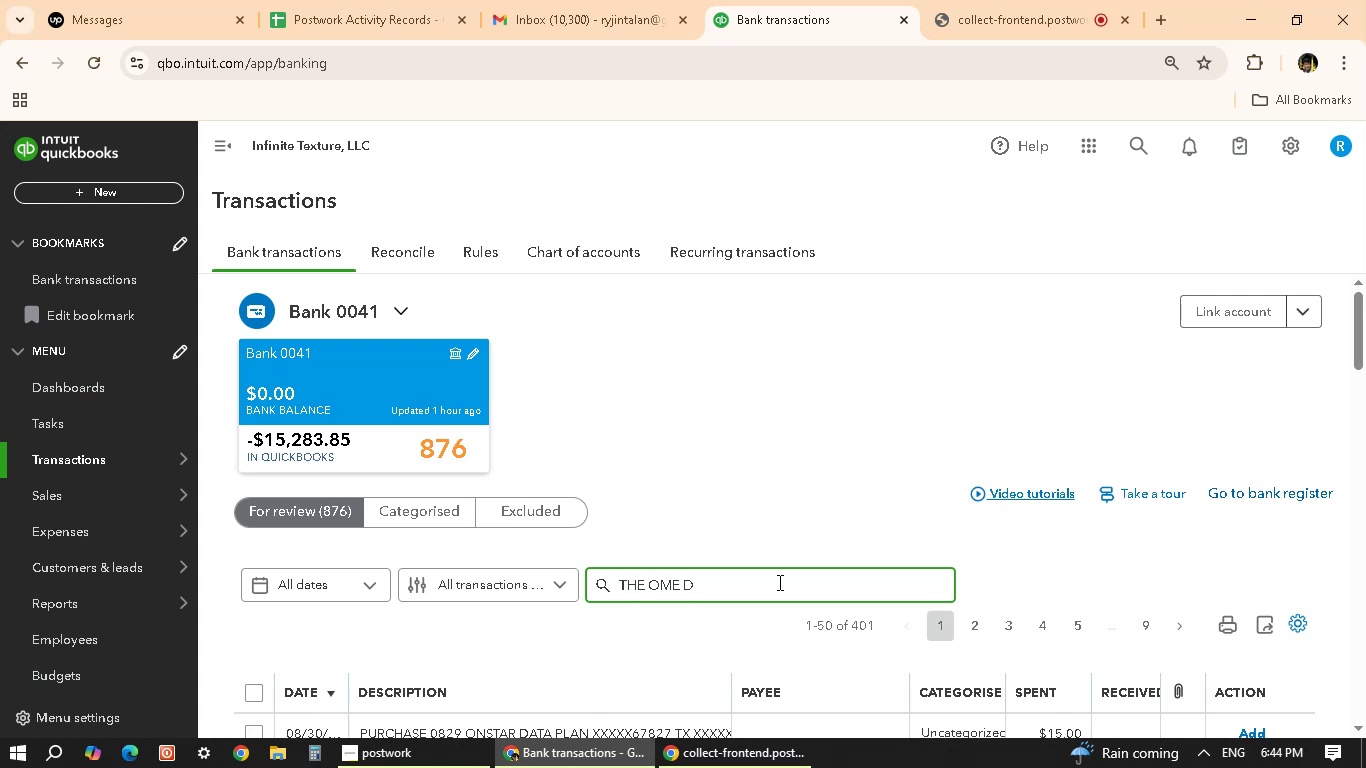 
key(Enter)
 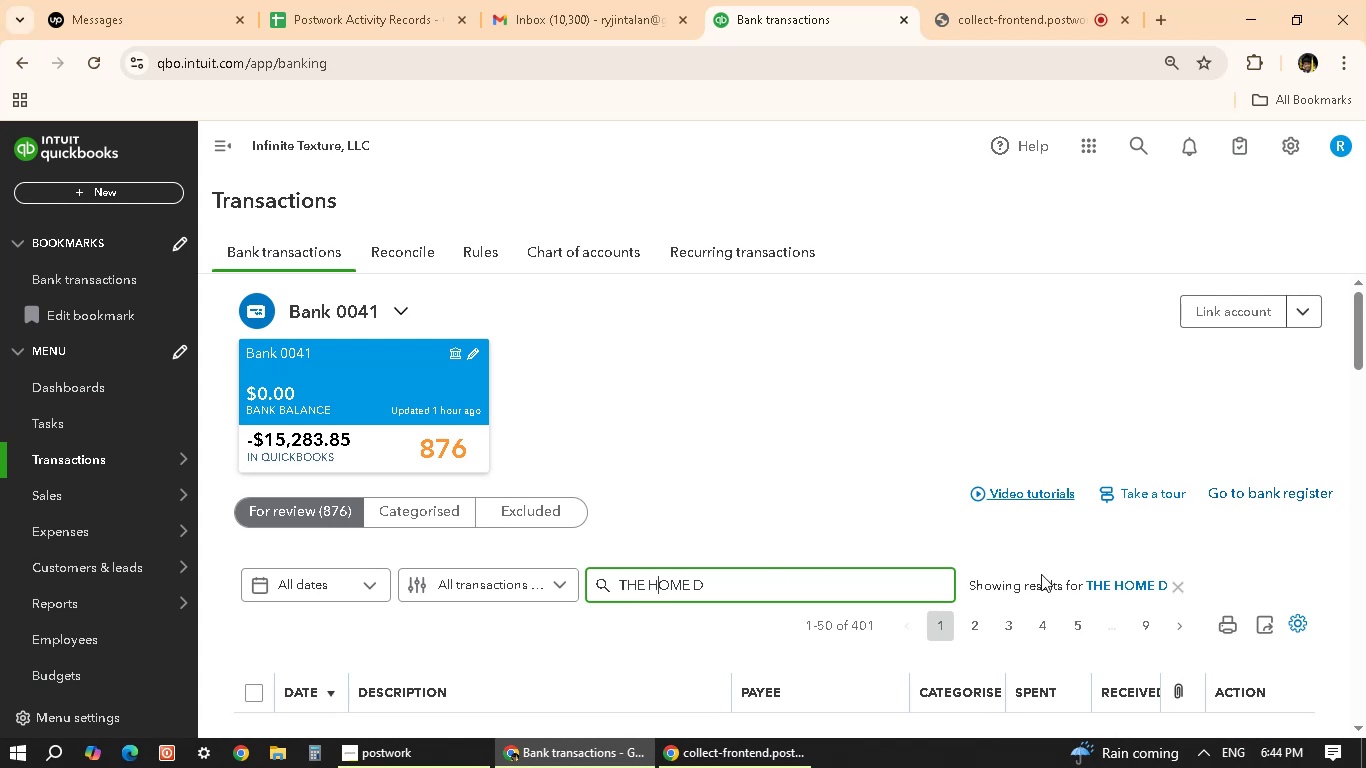 
scroll: coordinate [686, 451], scroll_direction: down, amount: 8.0
 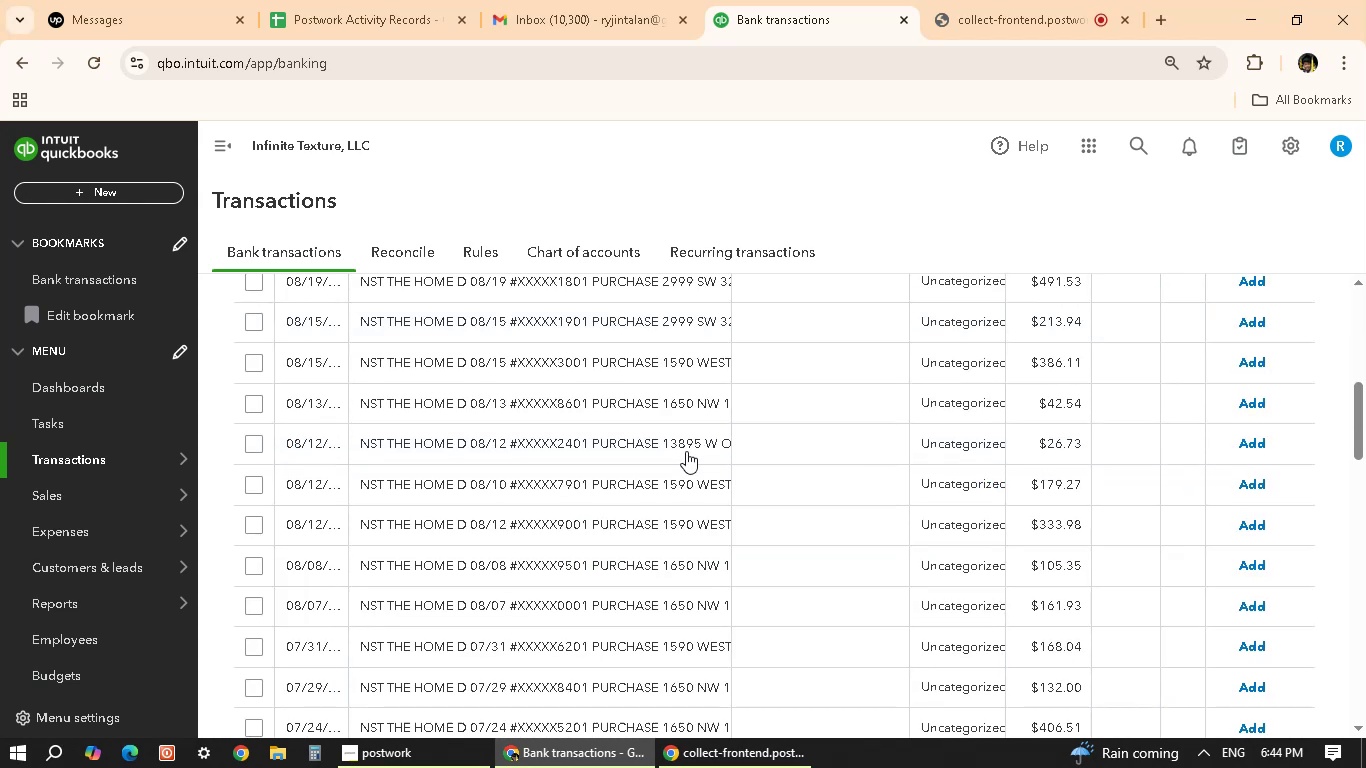 
scroll: coordinate [609, 503], scroll_direction: up, amount: 2.0
 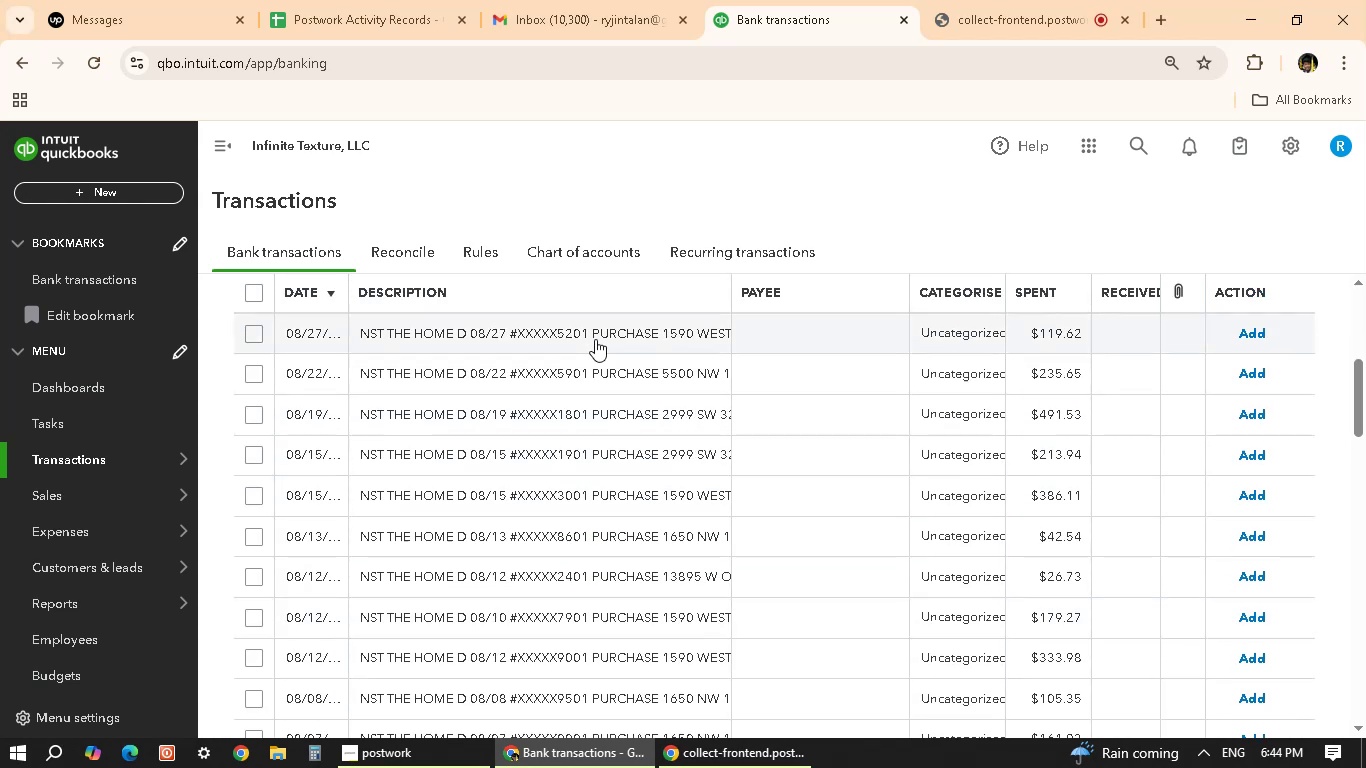 
scroll: coordinate [614, 469], scroll_direction: down, amount: 15.0
 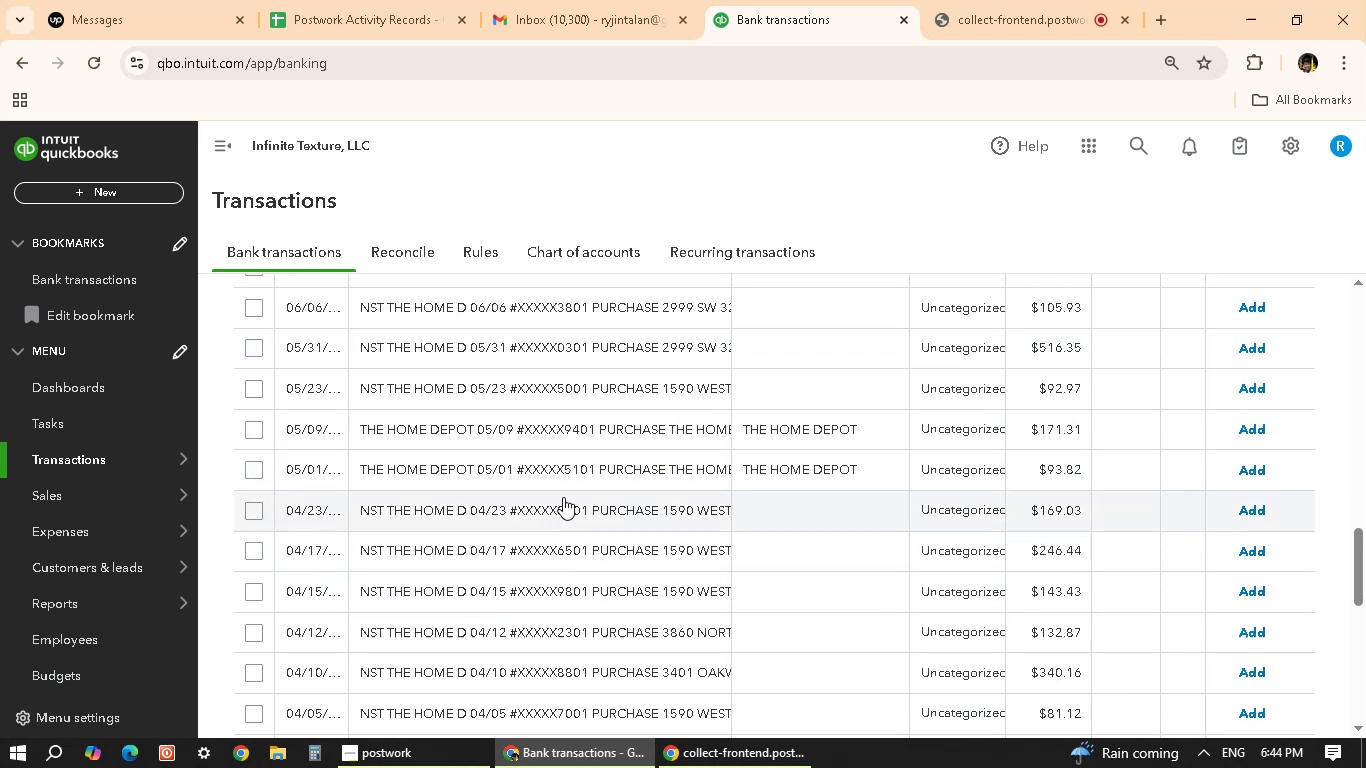 
wait(6.72)
 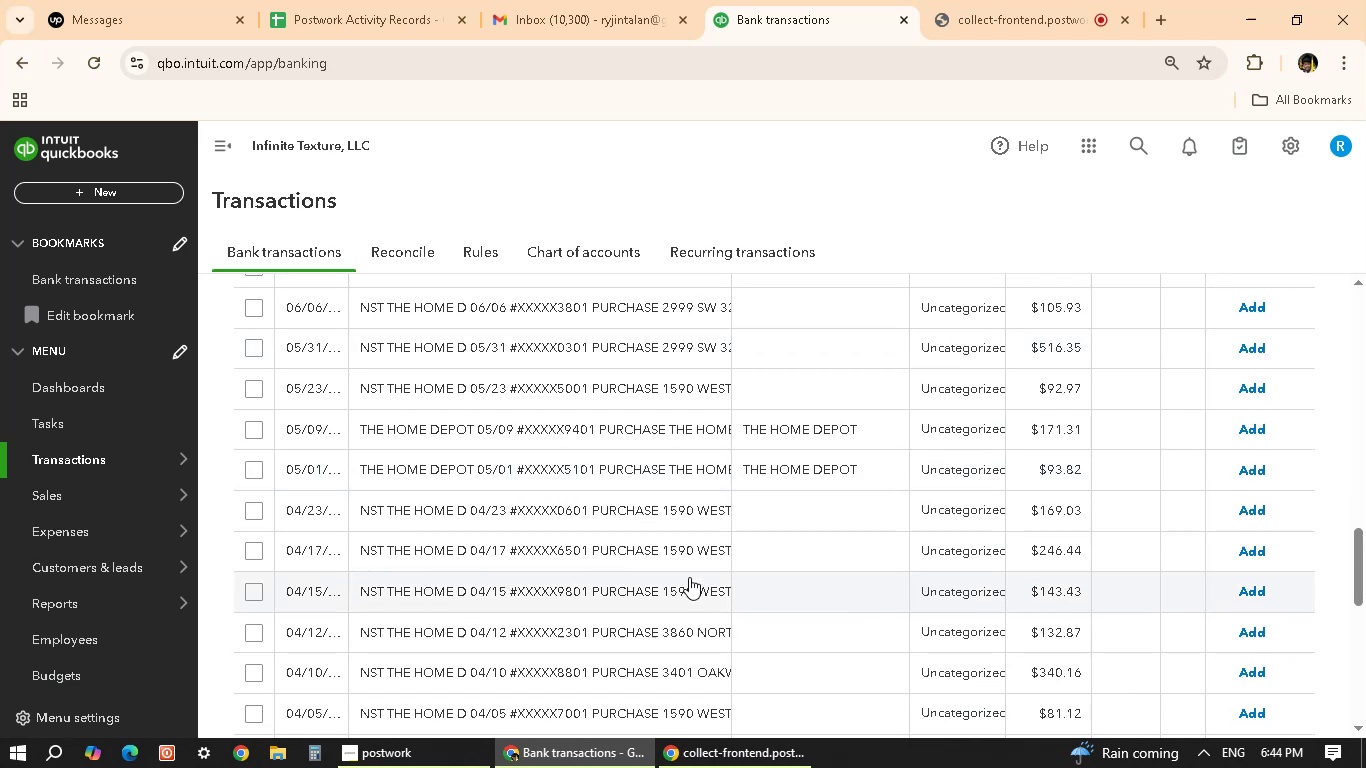 
scroll: coordinate [584, 477], scroll_direction: down, amount: 6.0
 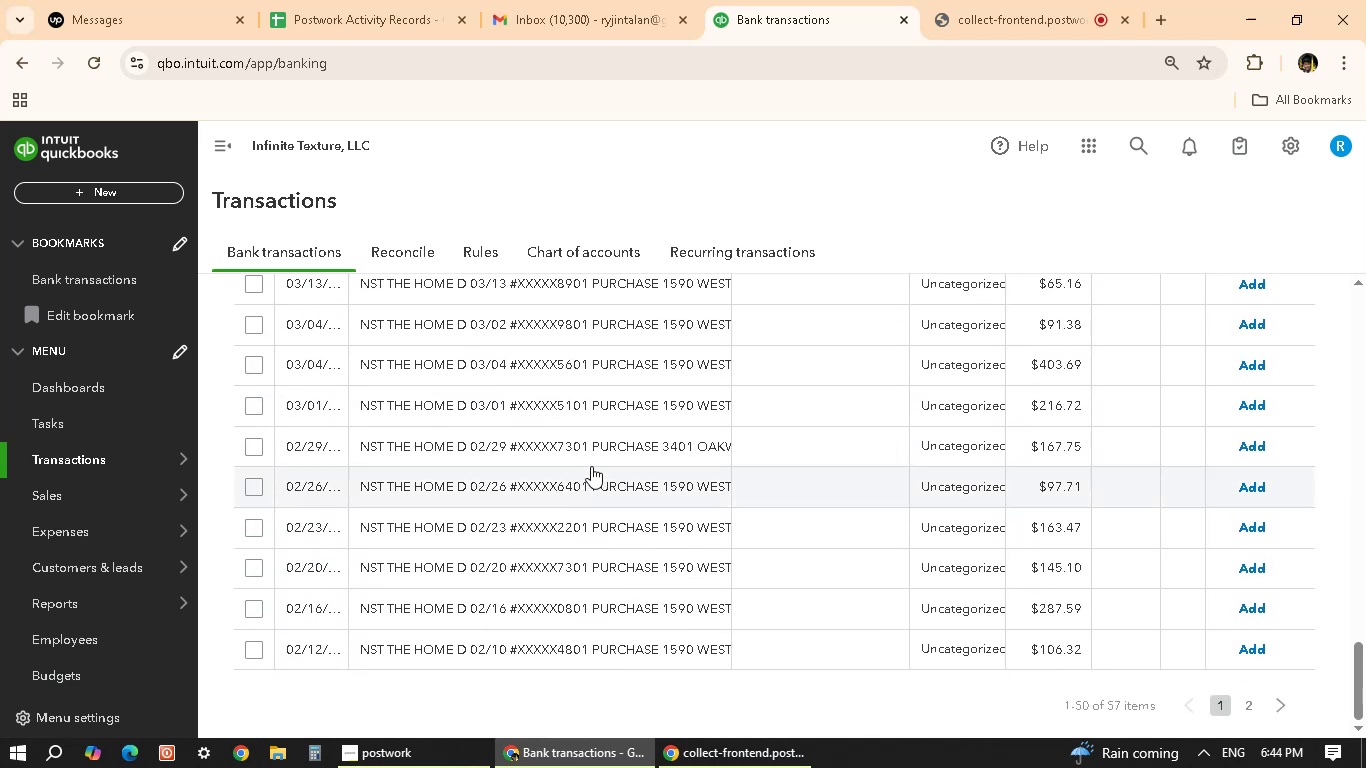 
scroll: coordinate [598, 469], scroll_direction: up, amount: 30.0
 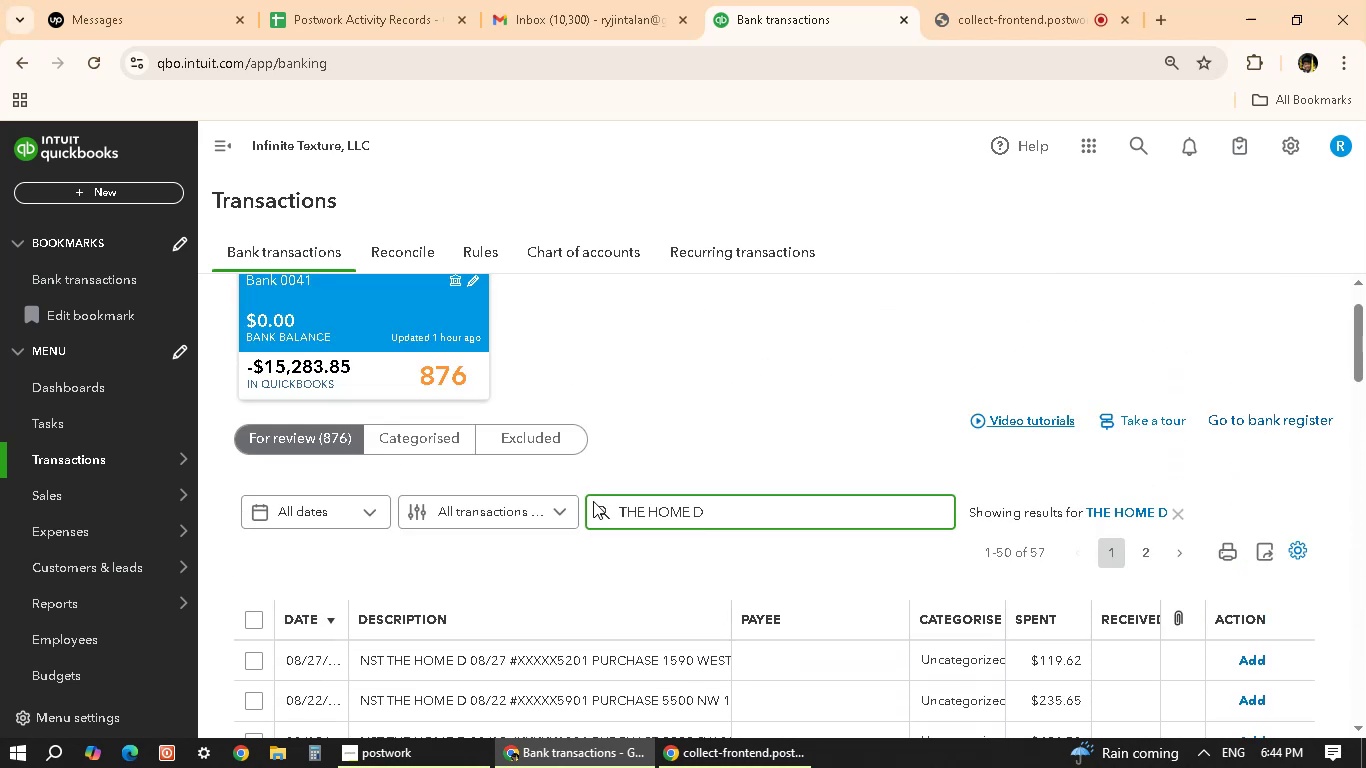 
scroll: coordinate [552, 623], scroll_direction: down, amount: 3.0
 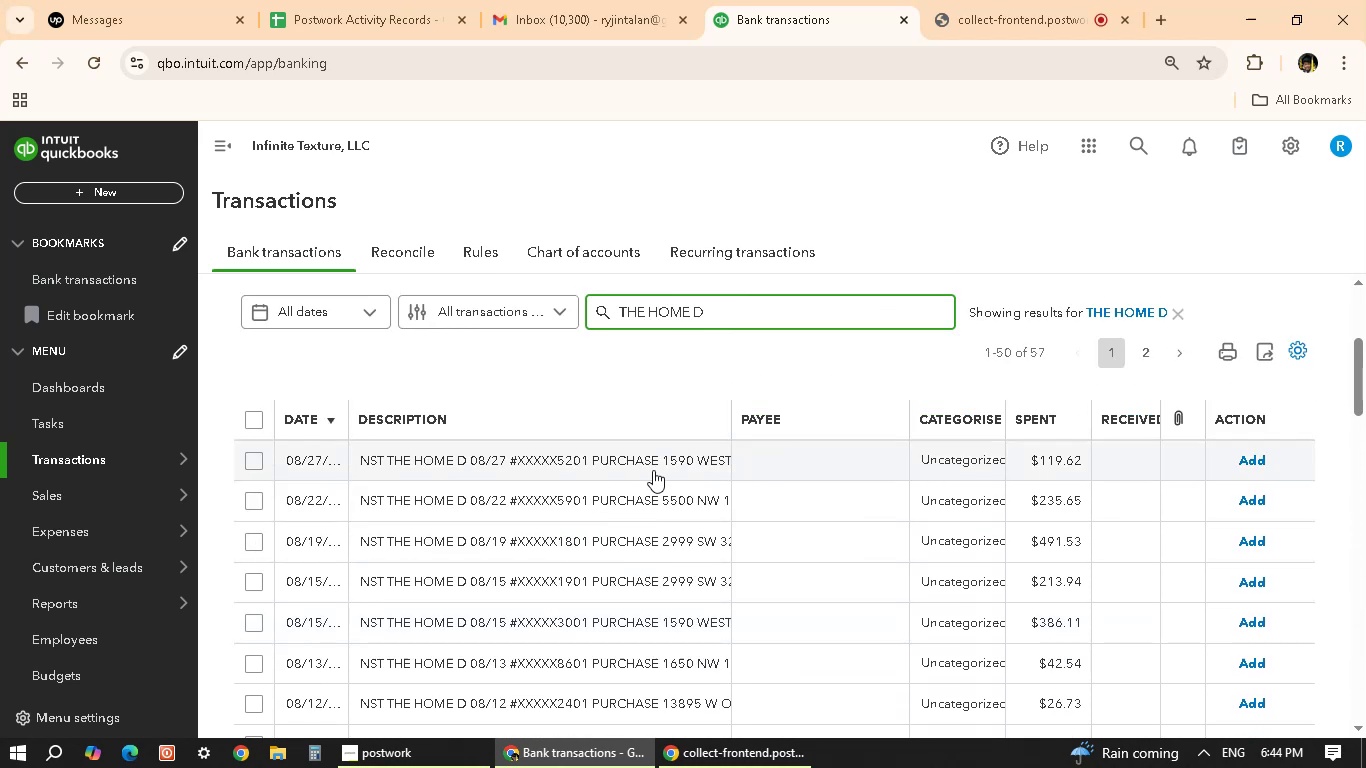 
left_click([653, 466])
 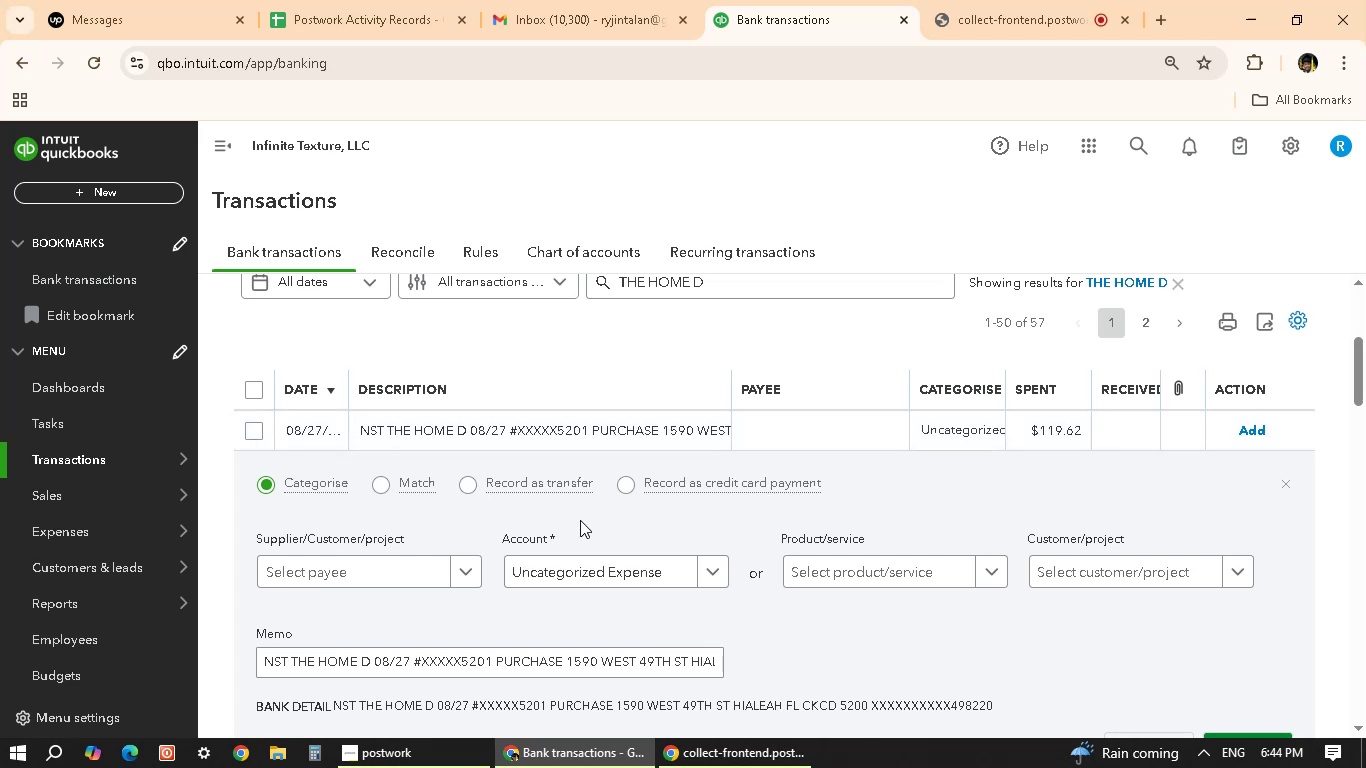 
left_click([444, 564])
 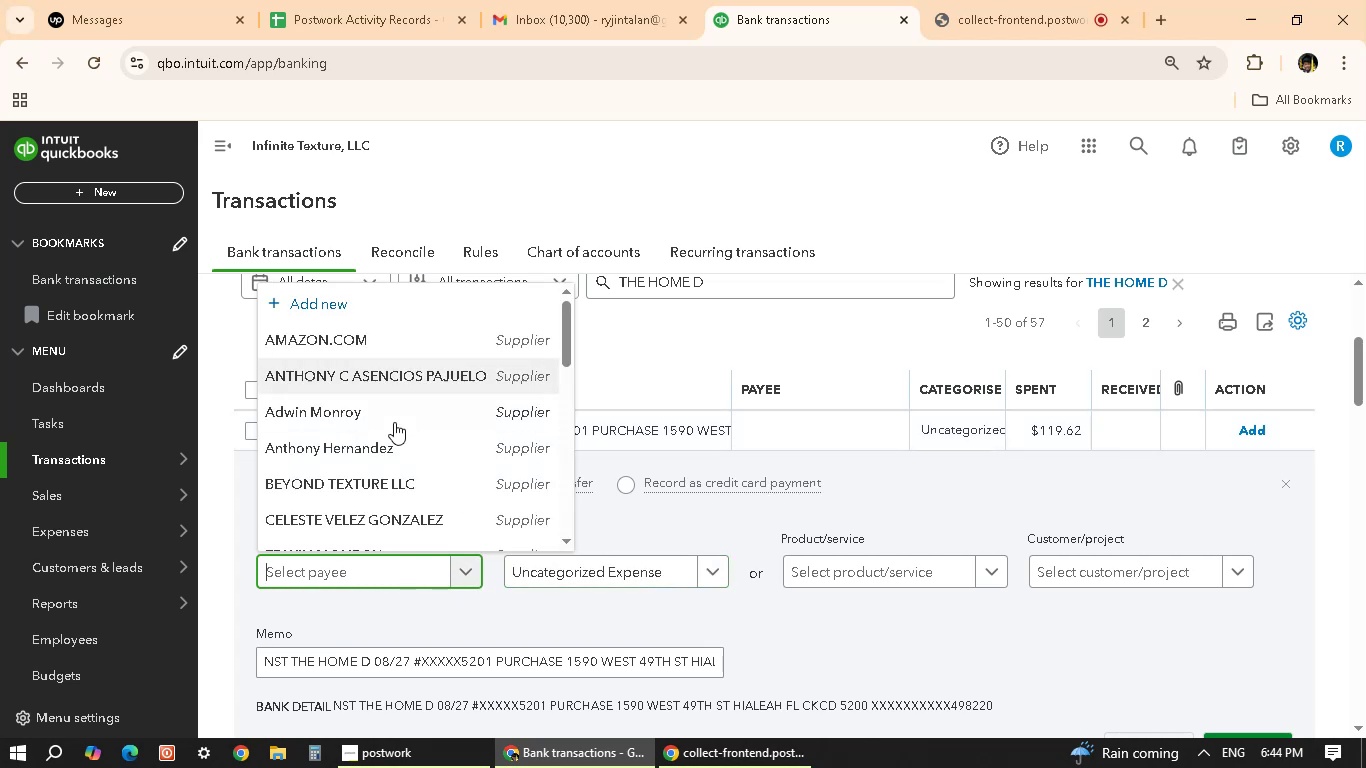 
scroll: coordinate [385, 452], scroll_direction: down, amount: 13.0
 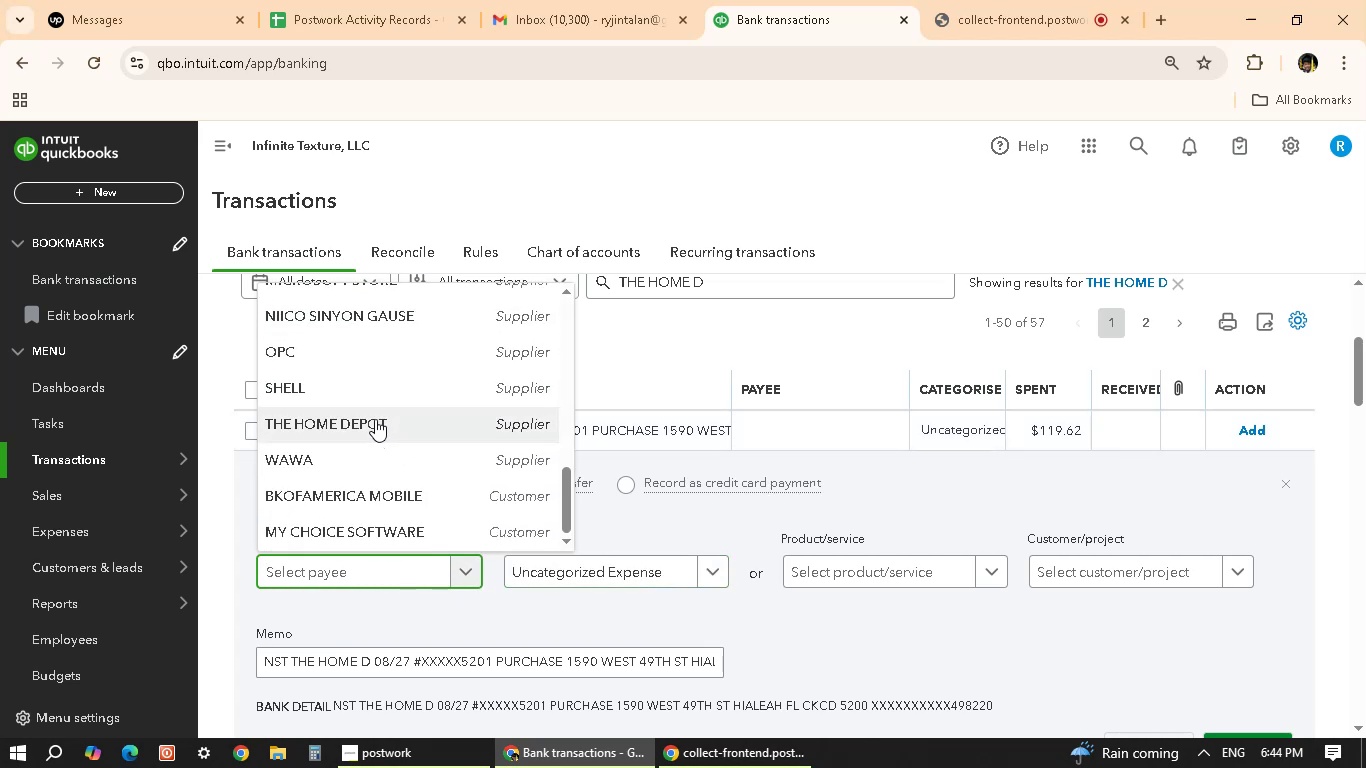 
left_click([375, 419])
 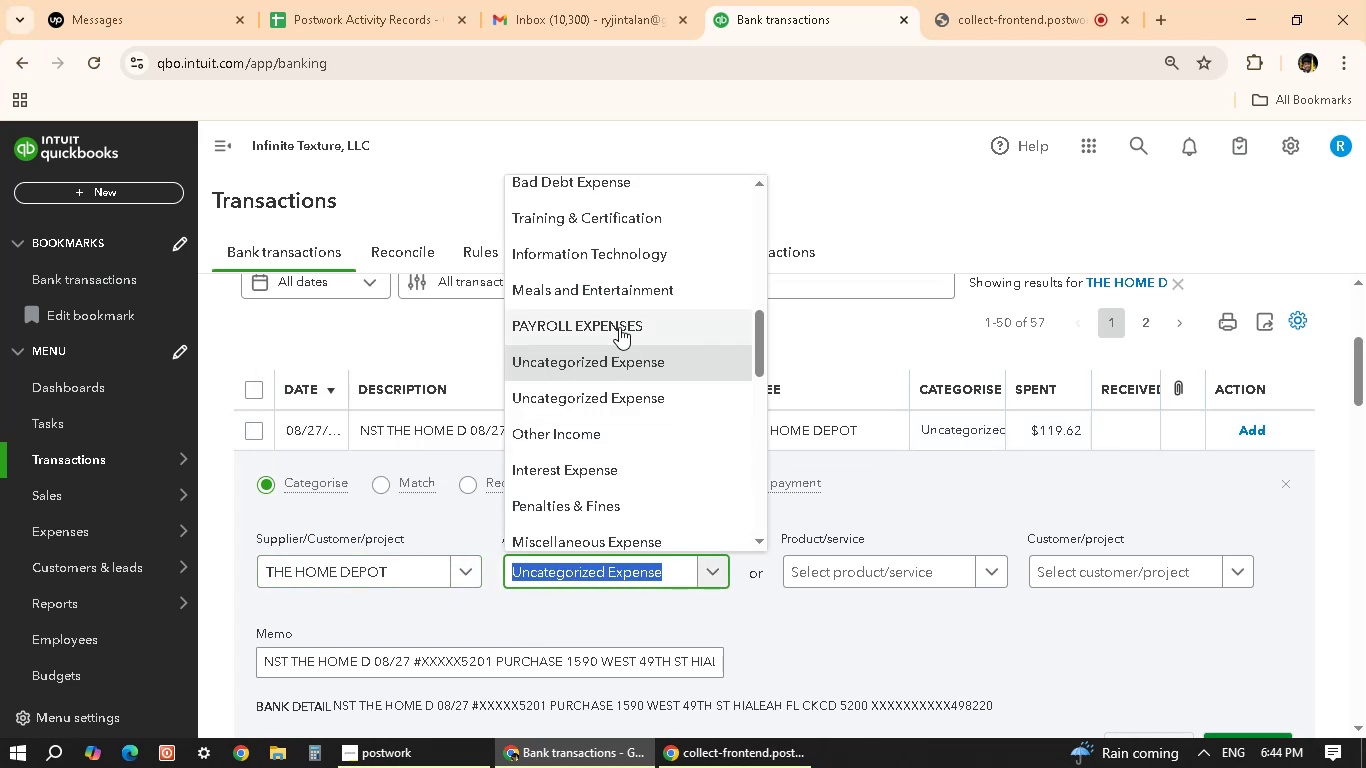 
scroll: coordinate [622, 322], scroll_direction: up, amount: 8.0
 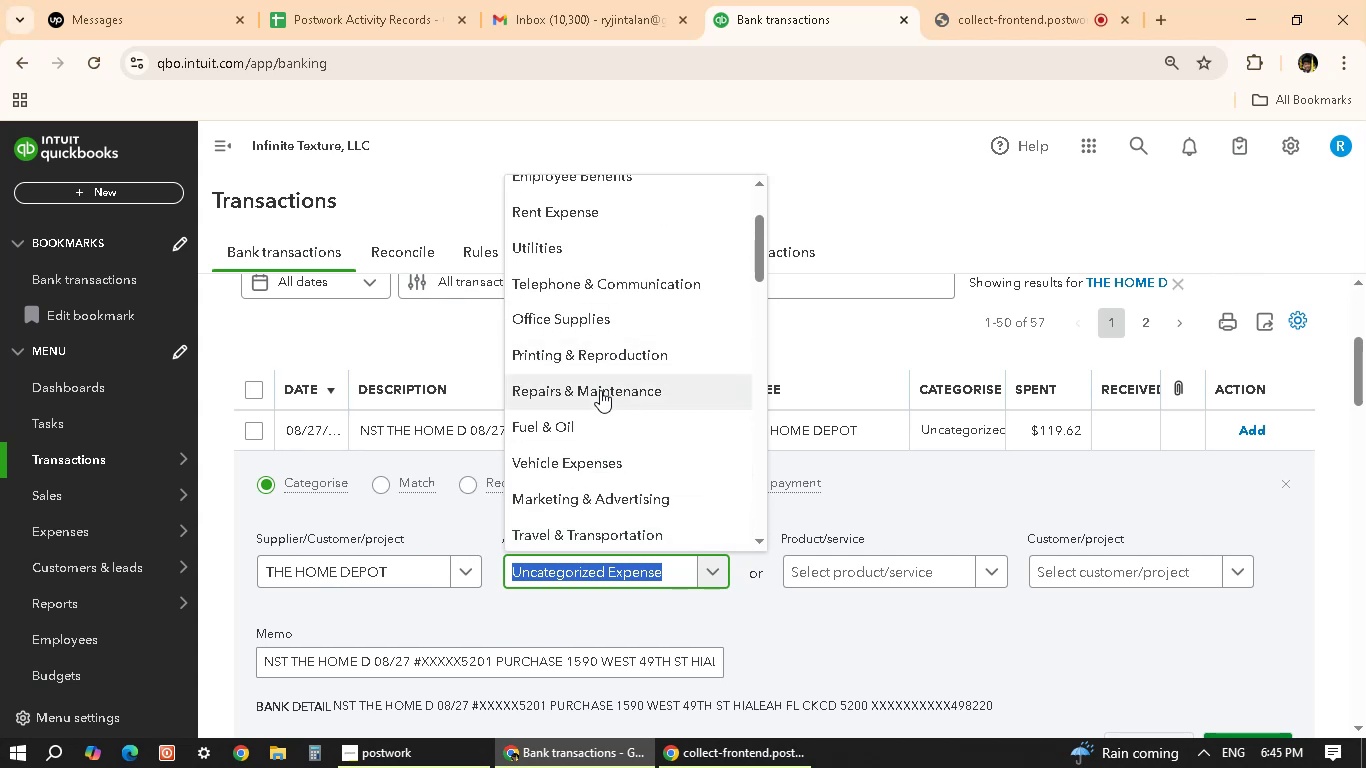 
left_click([600, 390])
 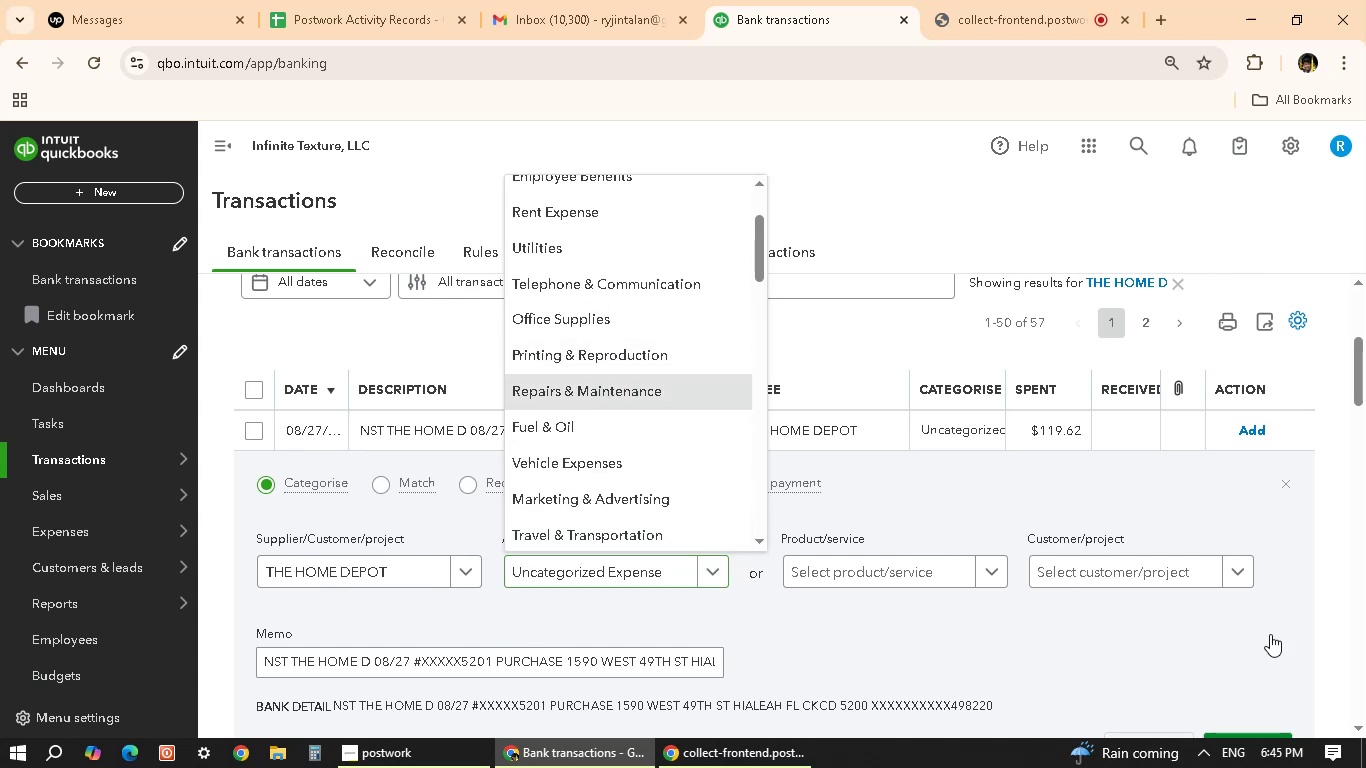 
scroll: coordinate [1271, 635], scroll_direction: down, amount: 3.0
 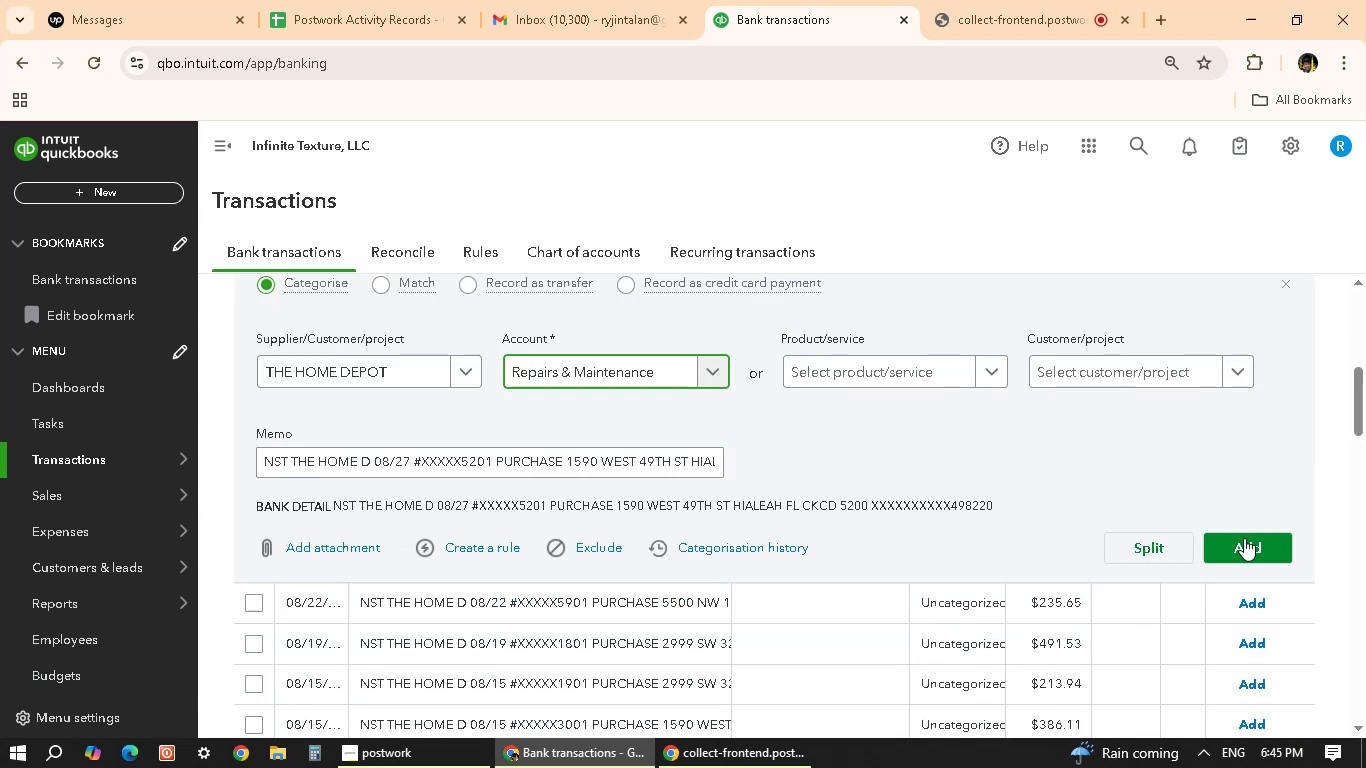 
left_click([1243, 536])
 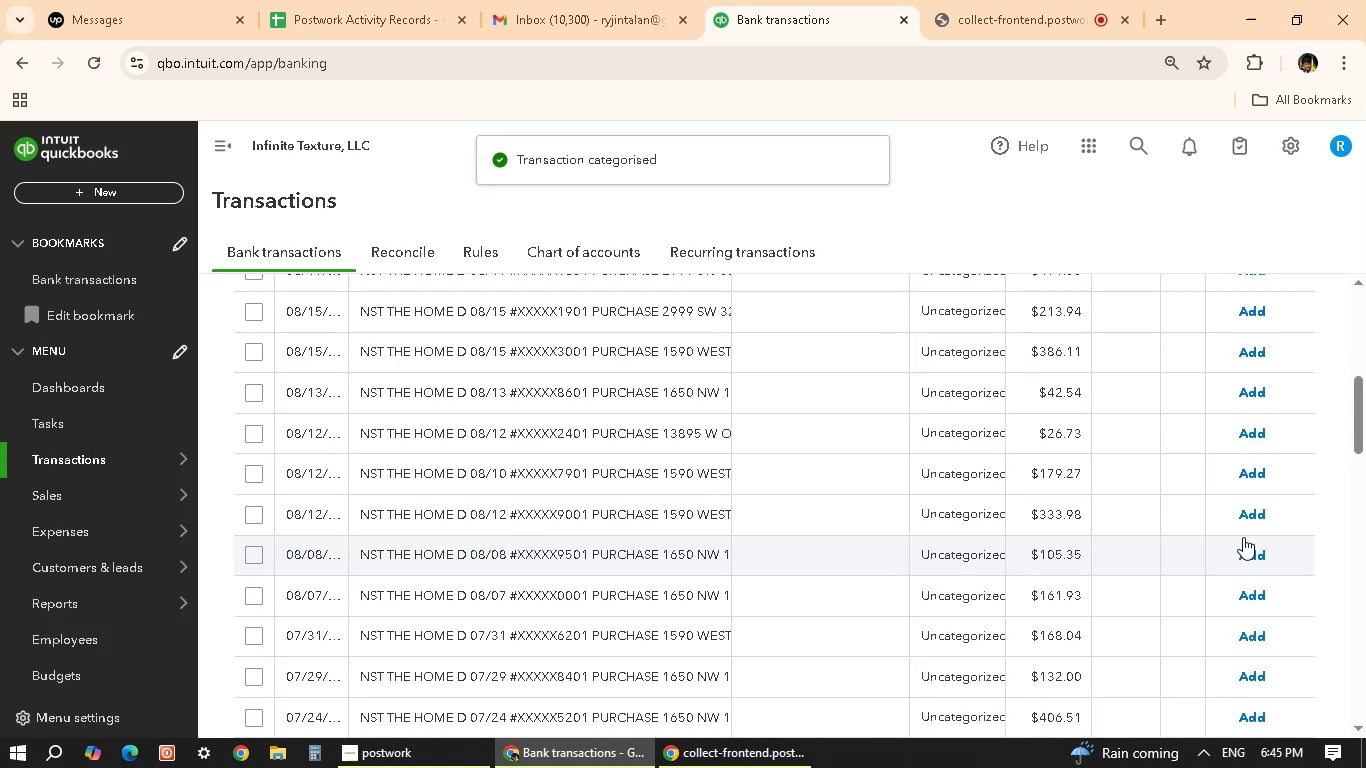 
wait(10.79)
 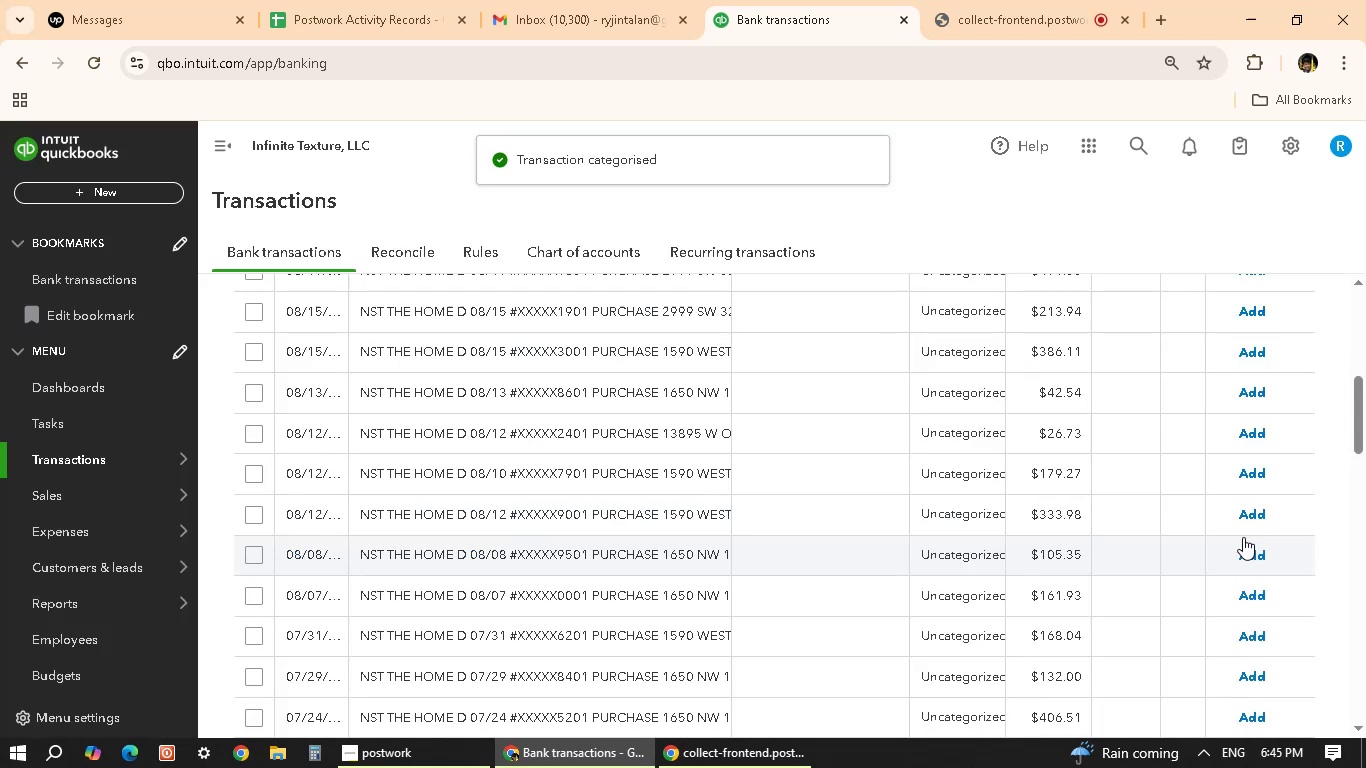 
scroll: coordinate [748, 568], scroll_direction: up, amount: 4.0
 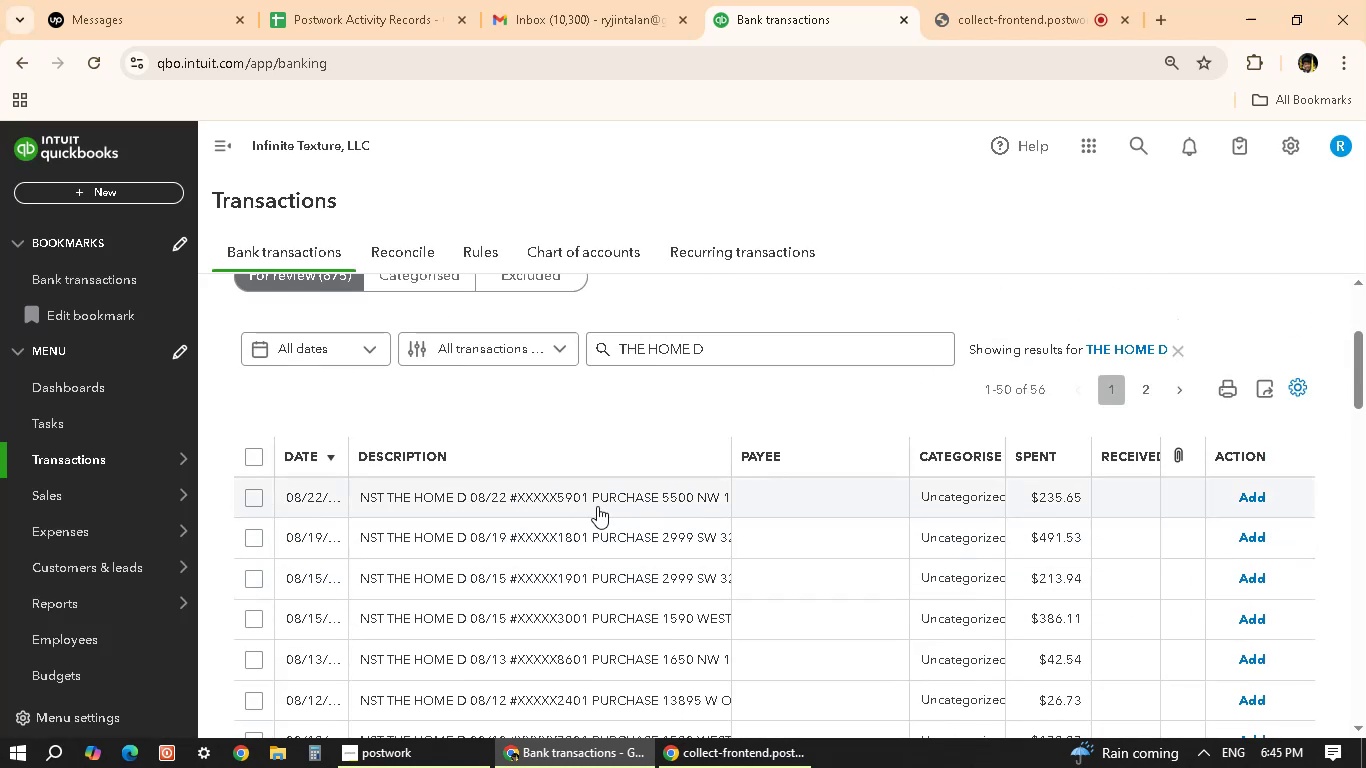 
left_click([597, 495])
 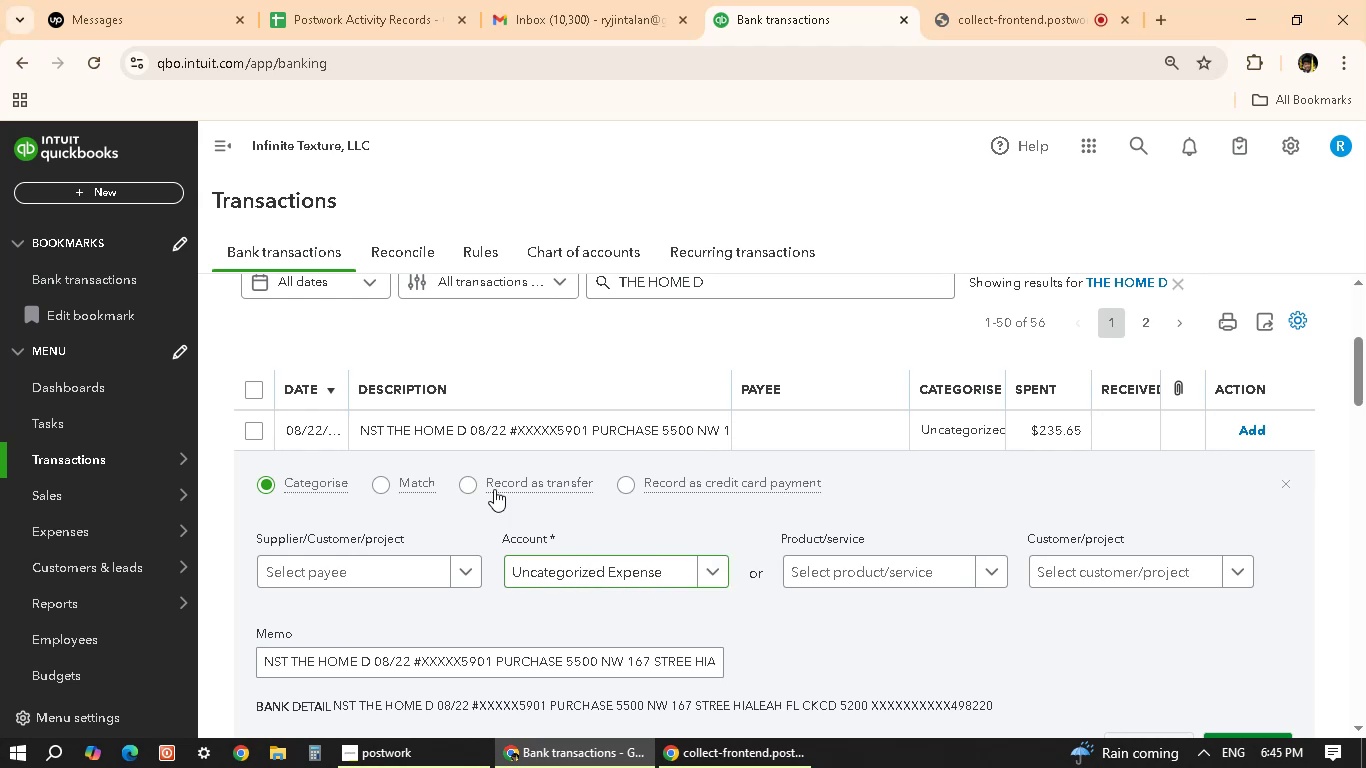 
left_click([402, 565])
 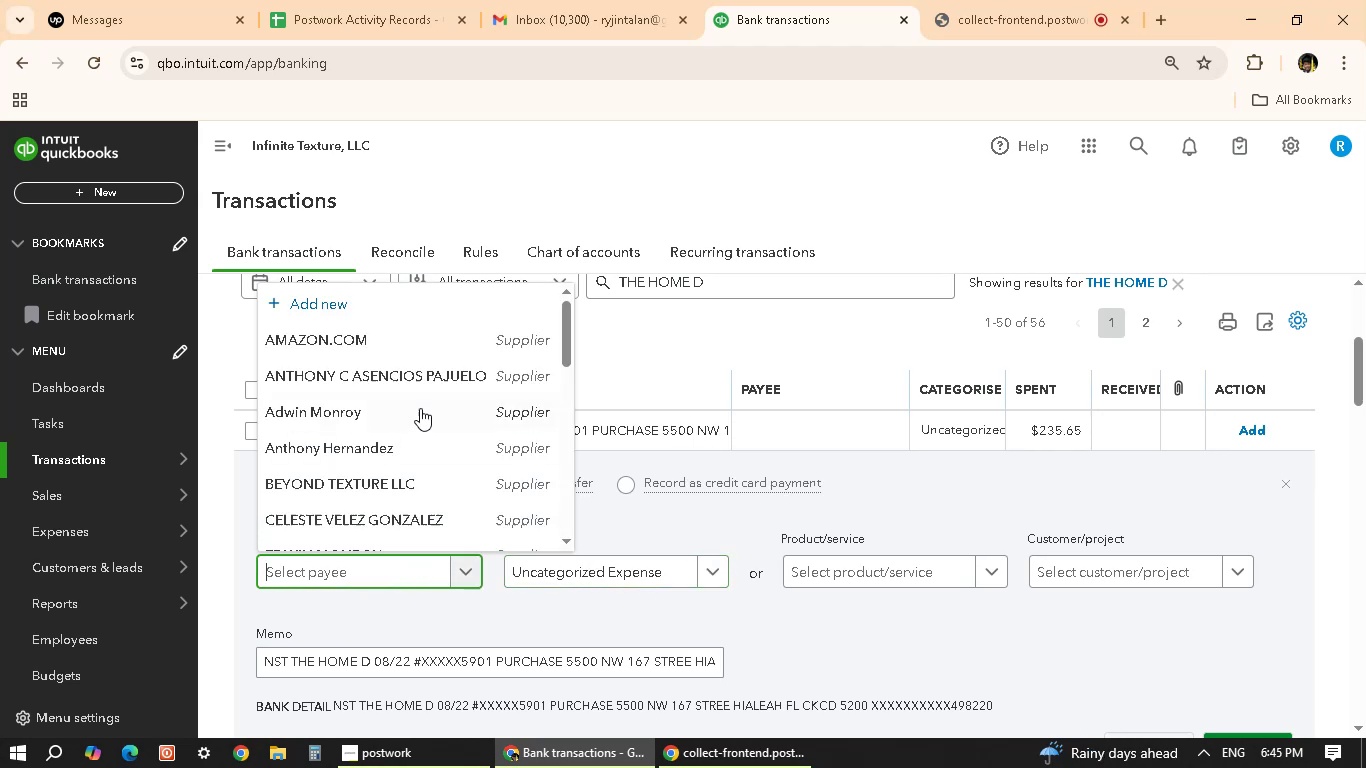 
scroll: coordinate [416, 450], scroll_direction: down, amount: 11.0
 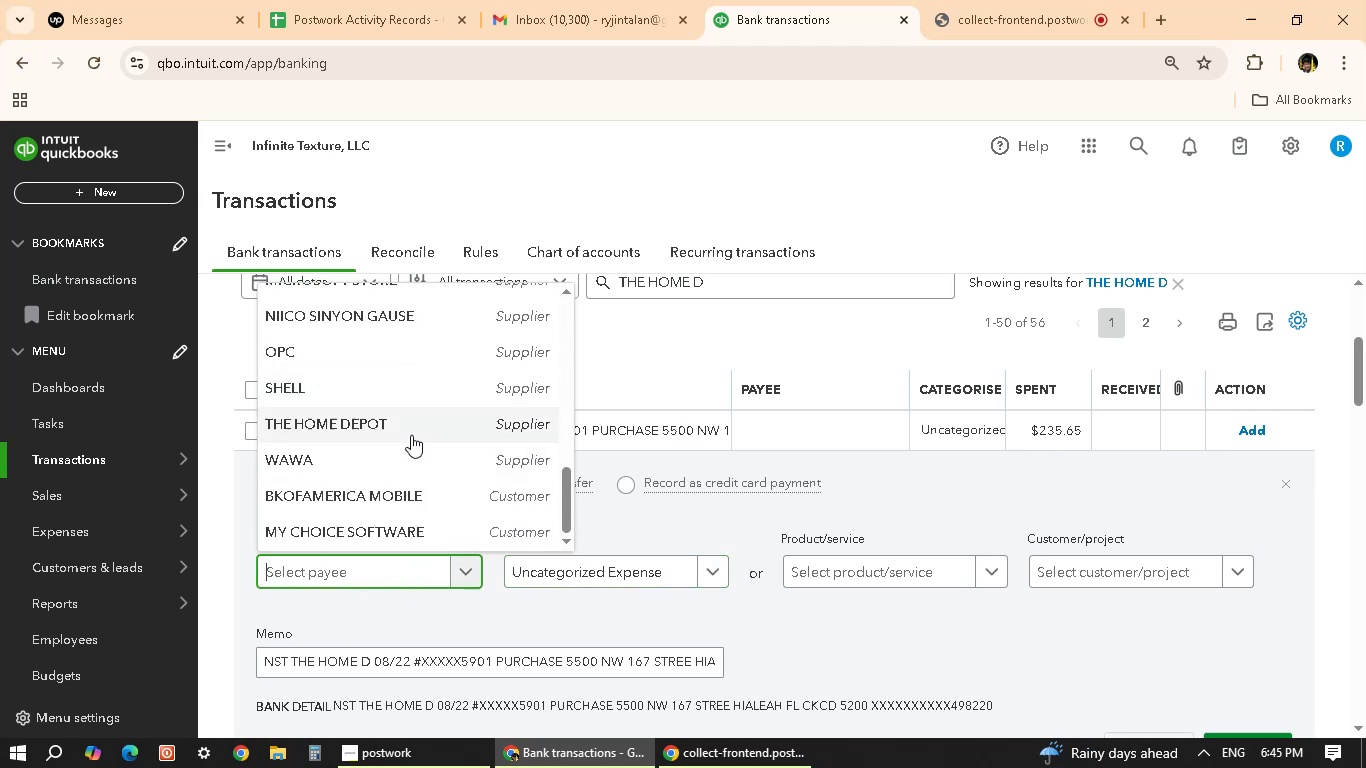 
left_click([412, 427])
 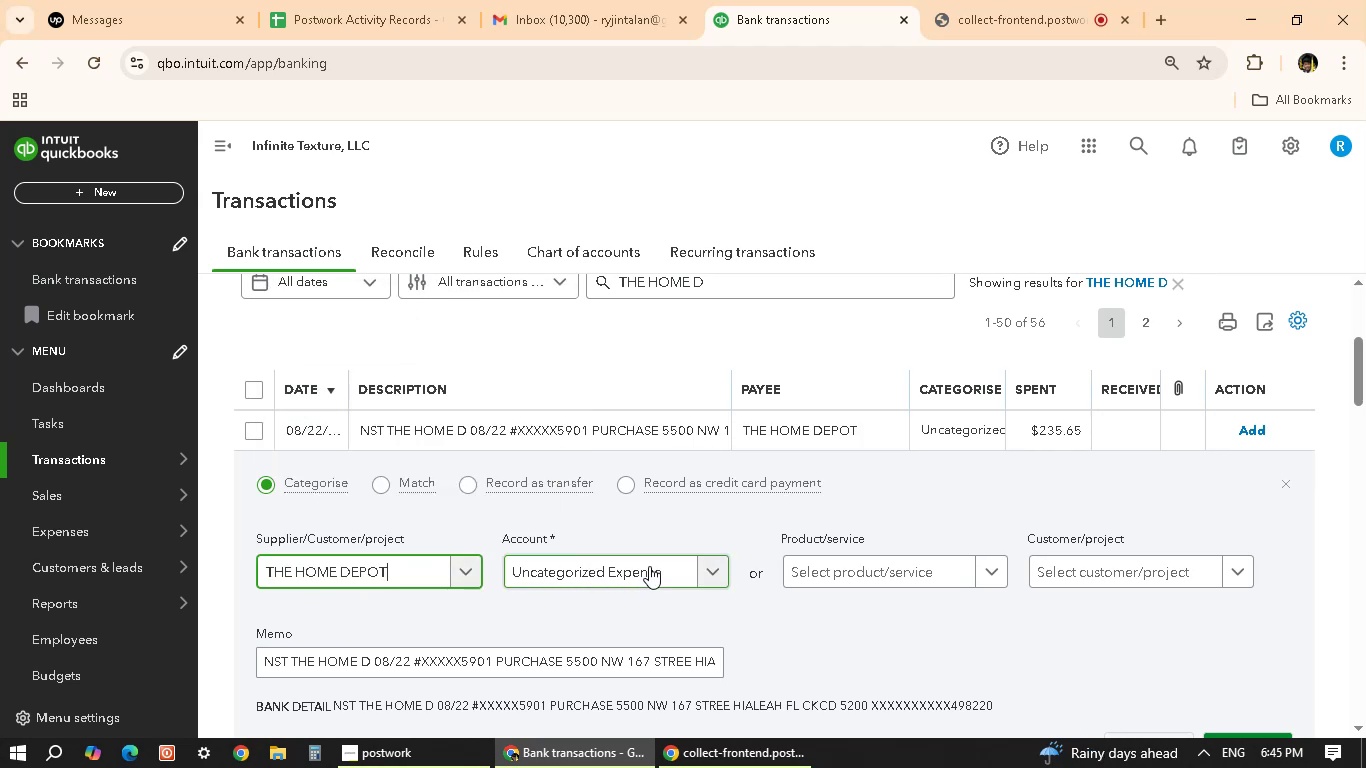 
left_click([648, 566])
 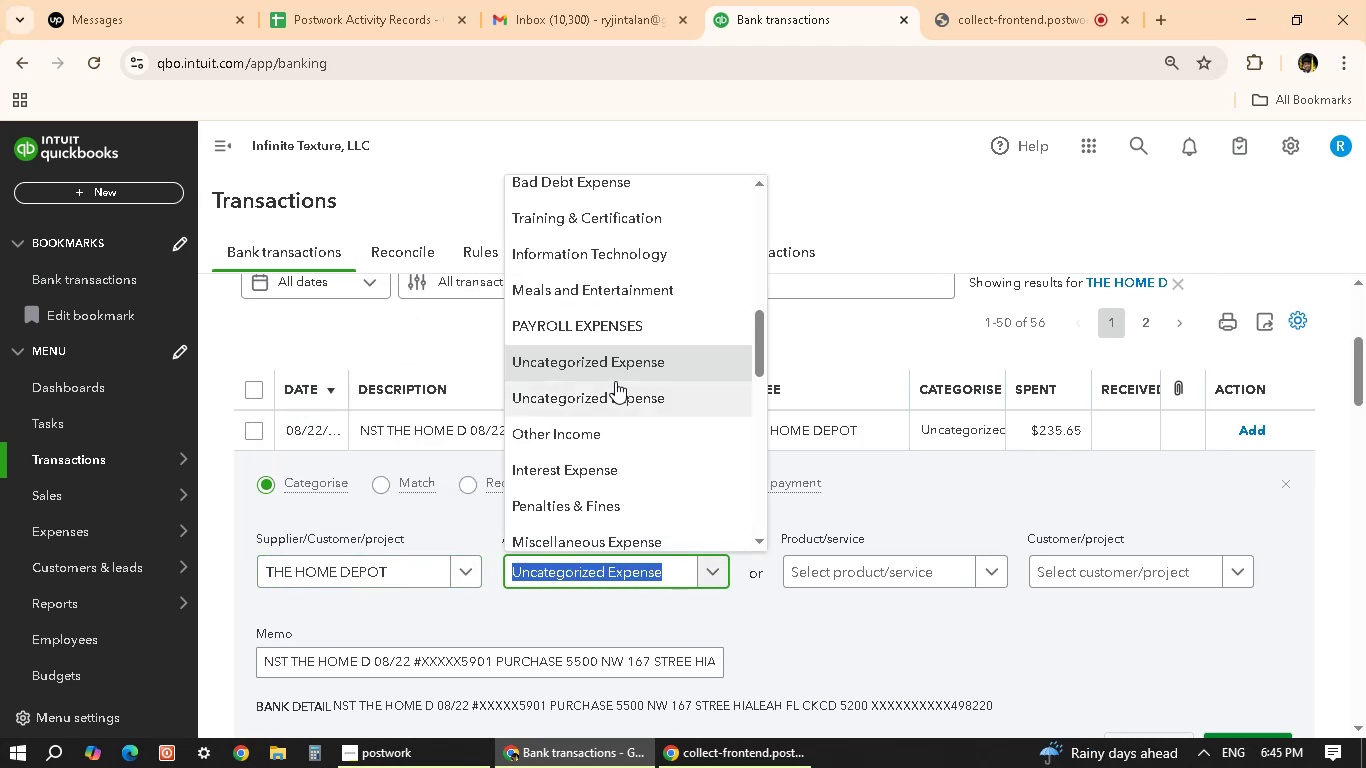 
scroll: coordinate [582, 434], scroll_direction: up, amount: 7.0
 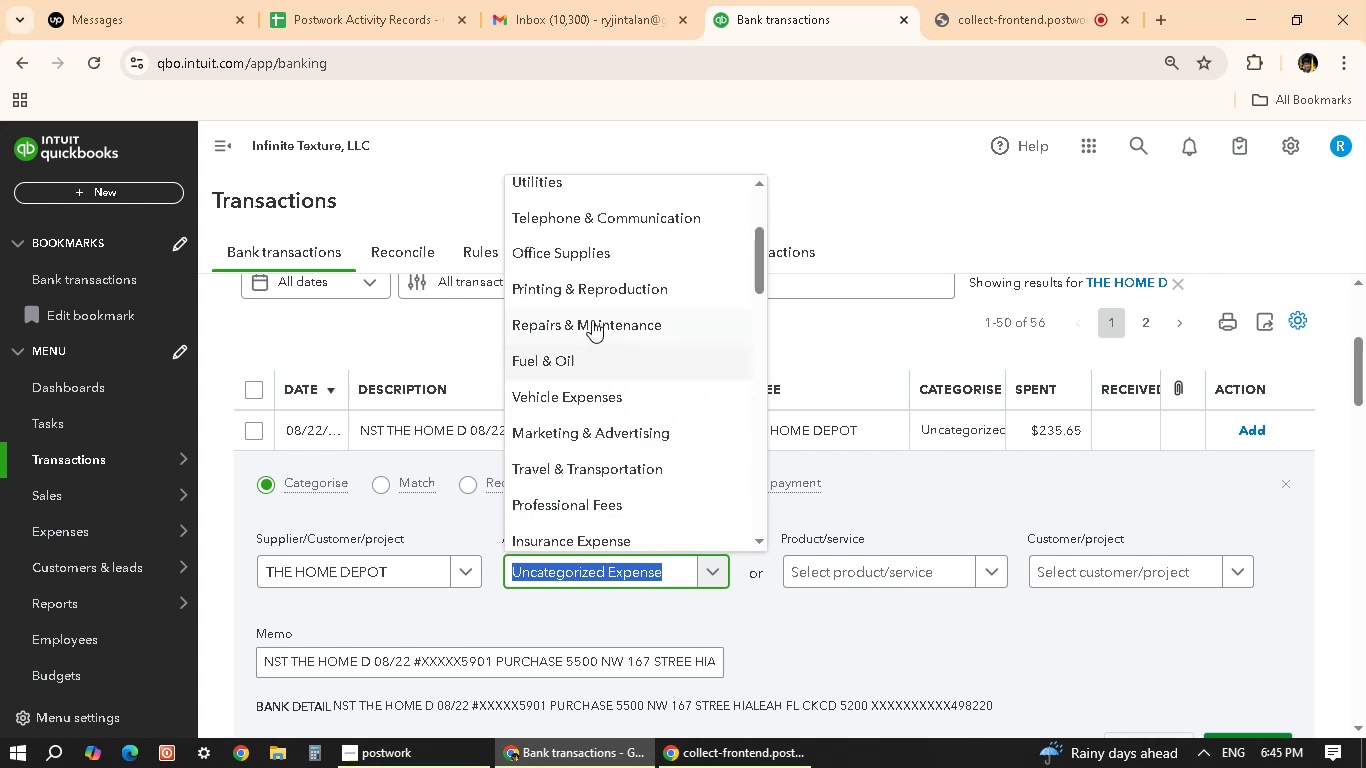 
left_click([595, 314])
 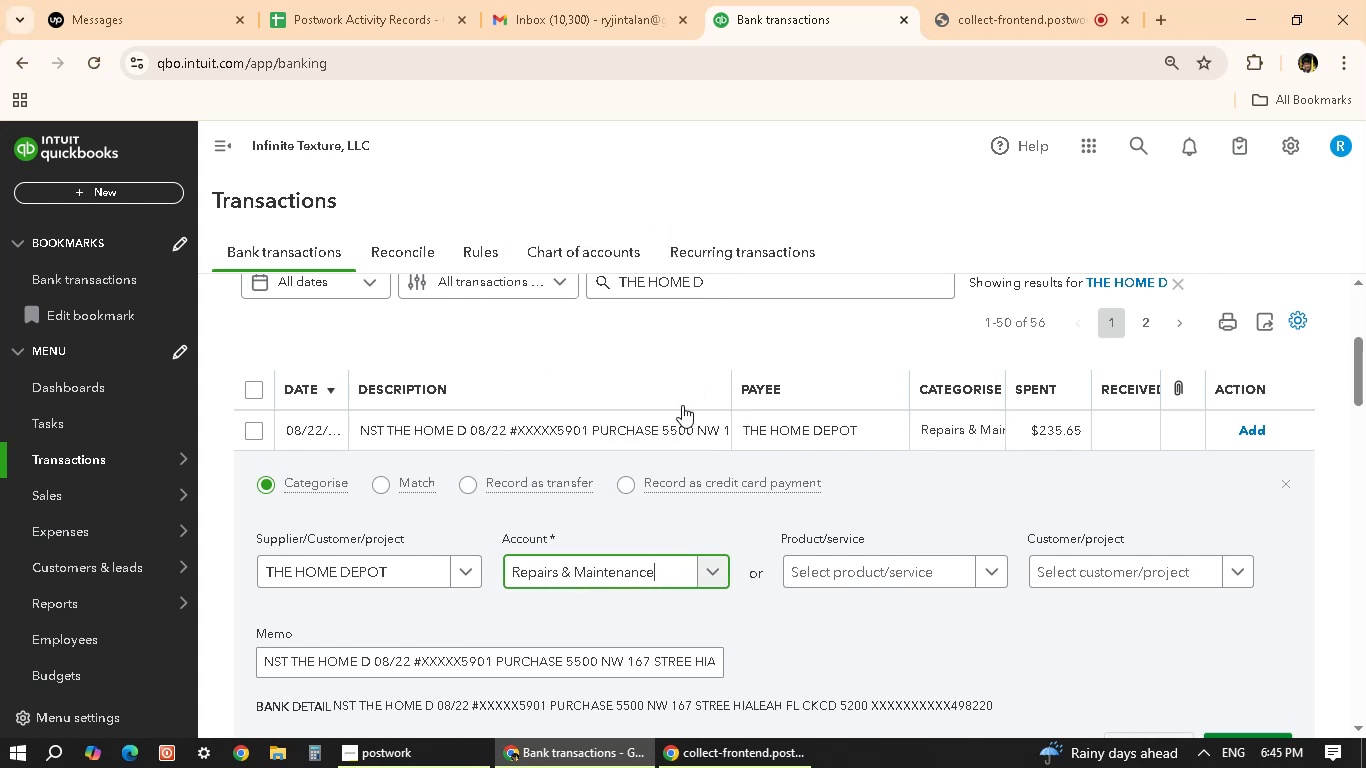 
scroll: coordinate [1078, 585], scroll_direction: down, amount: 2.0
 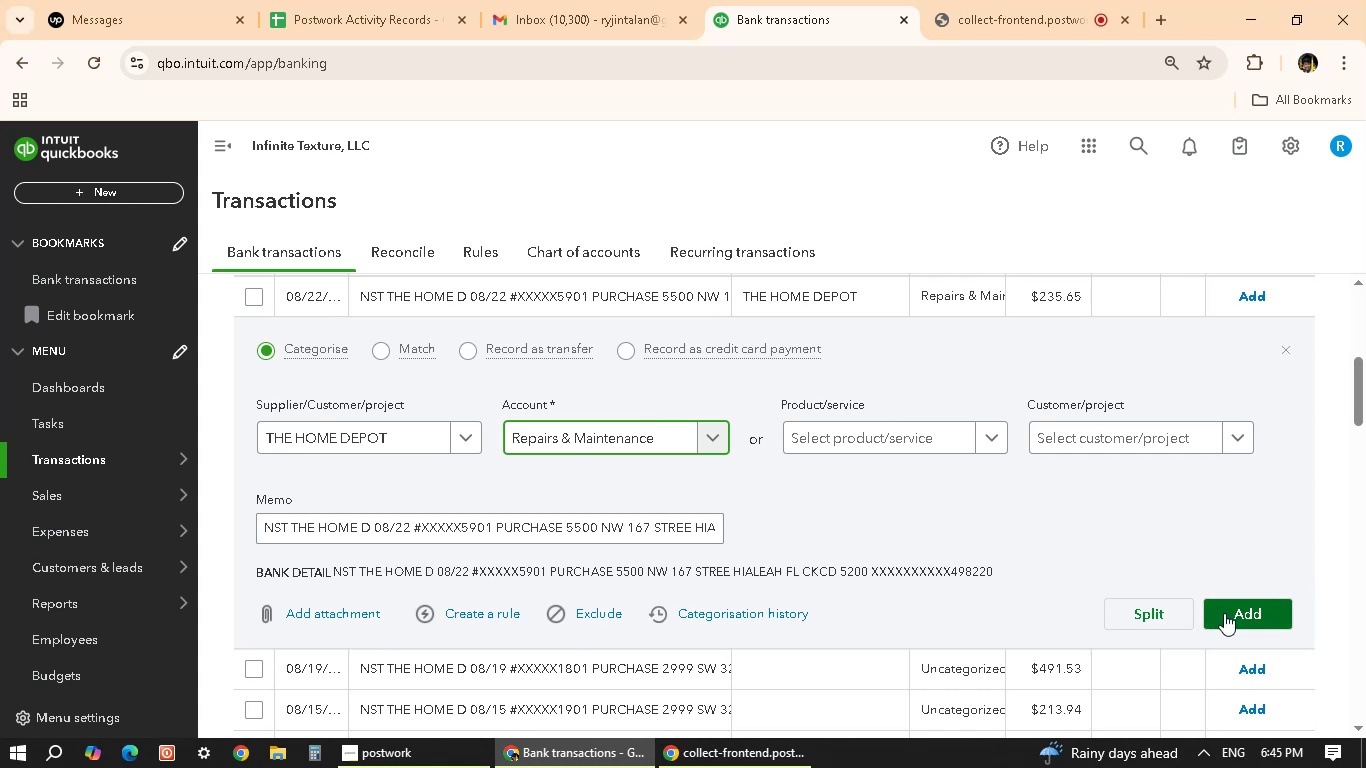 
left_click([1244, 614])
 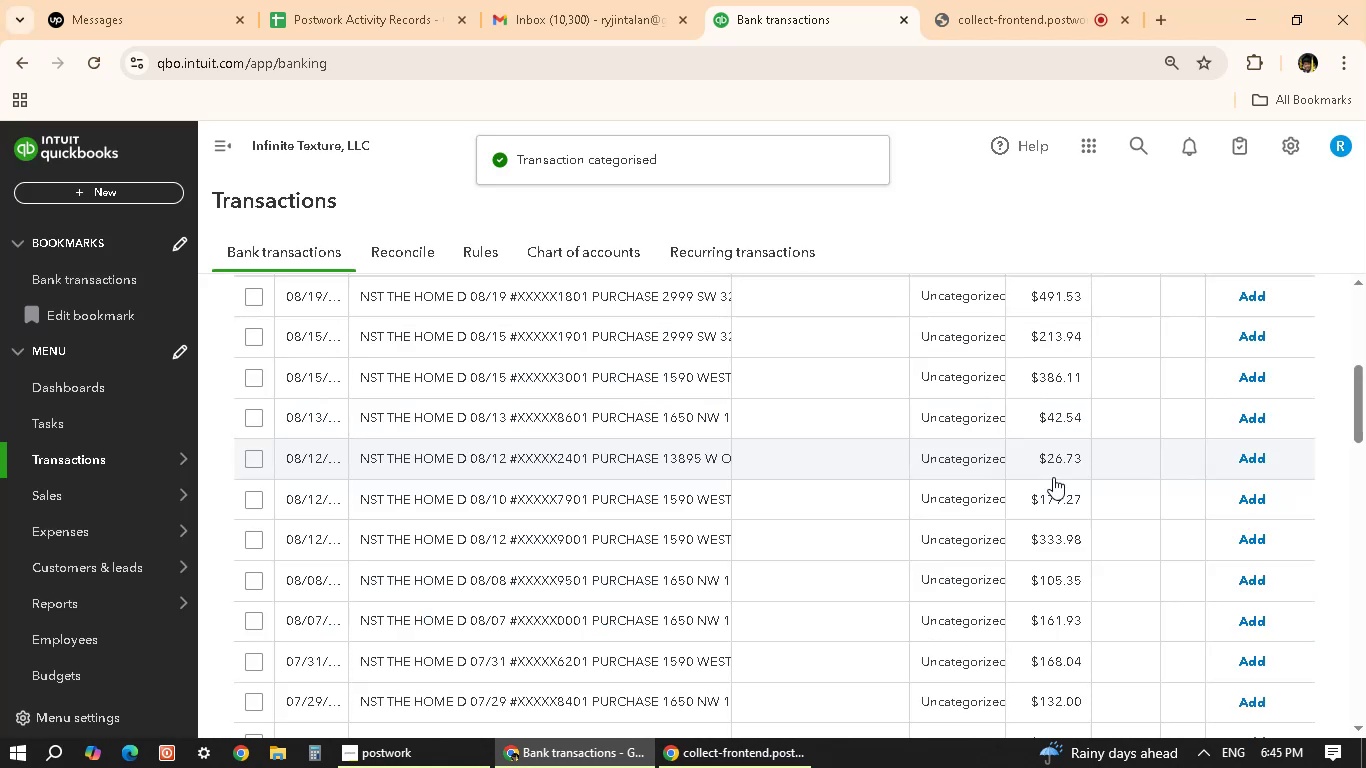 
wait(6.41)
 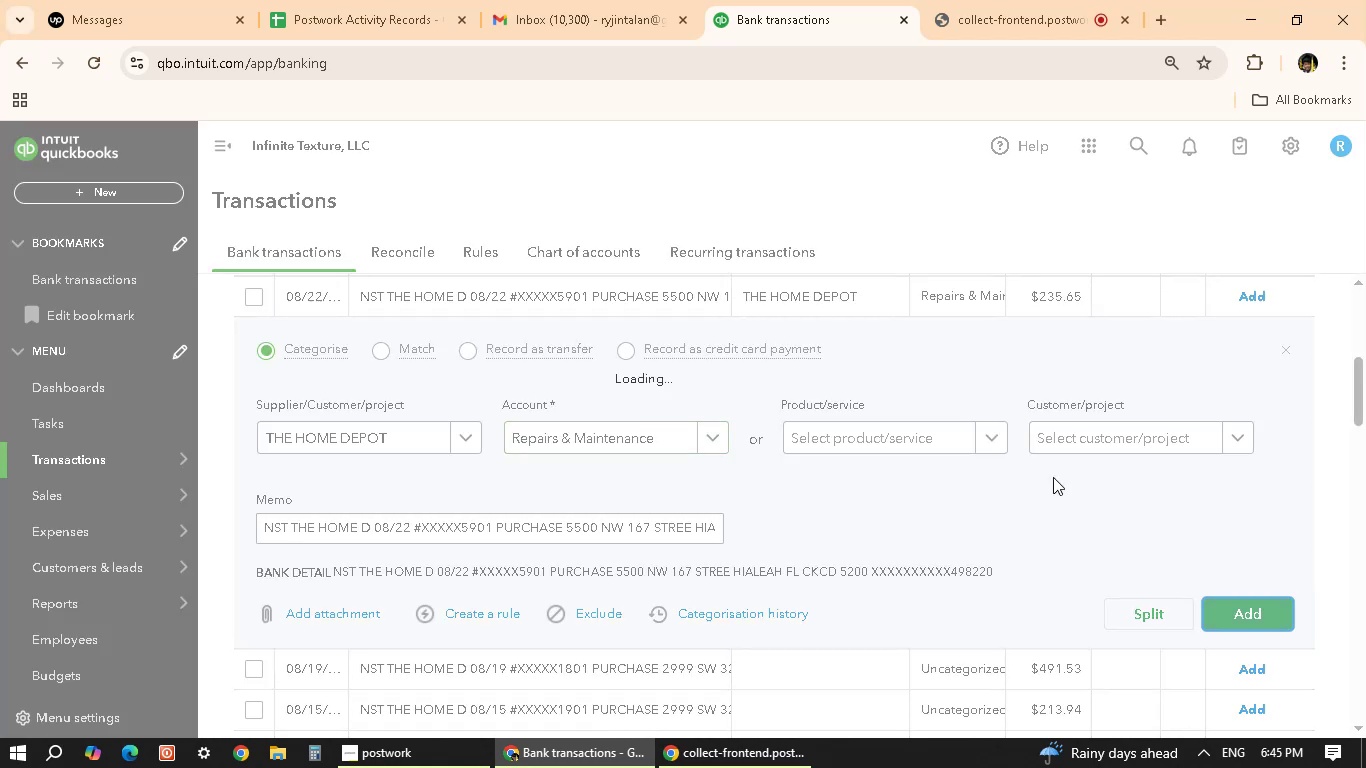 
scroll: coordinate [645, 491], scroll_direction: up, amount: 2.0
 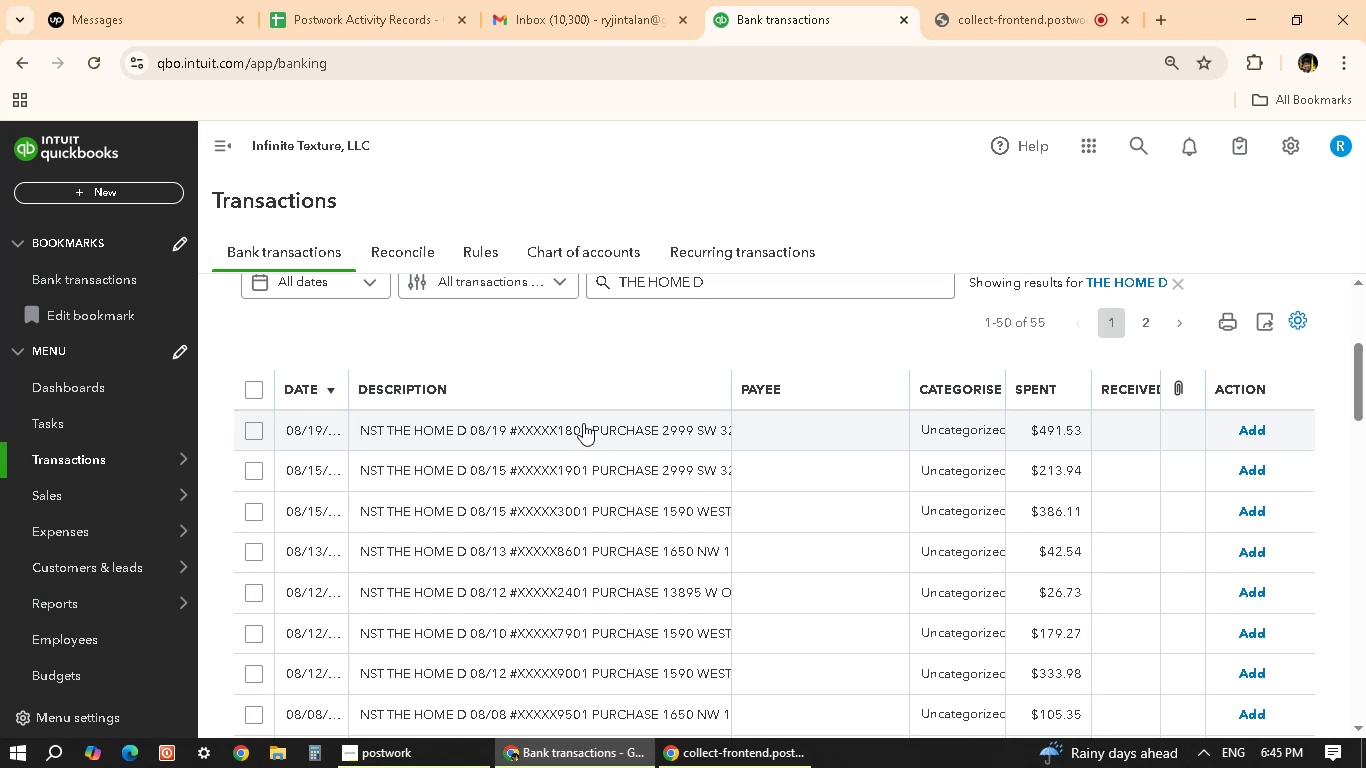 
left_click([583, 423])
 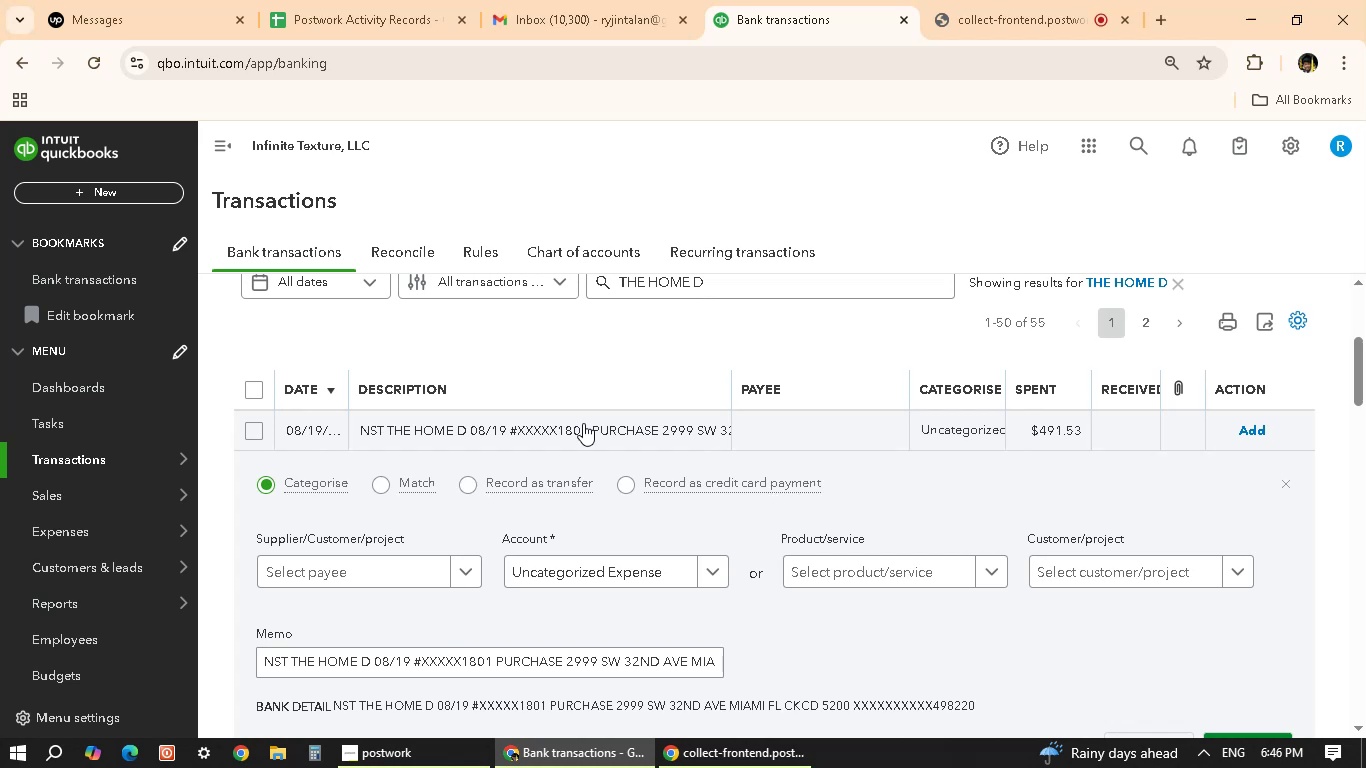 
wait(19.0)
 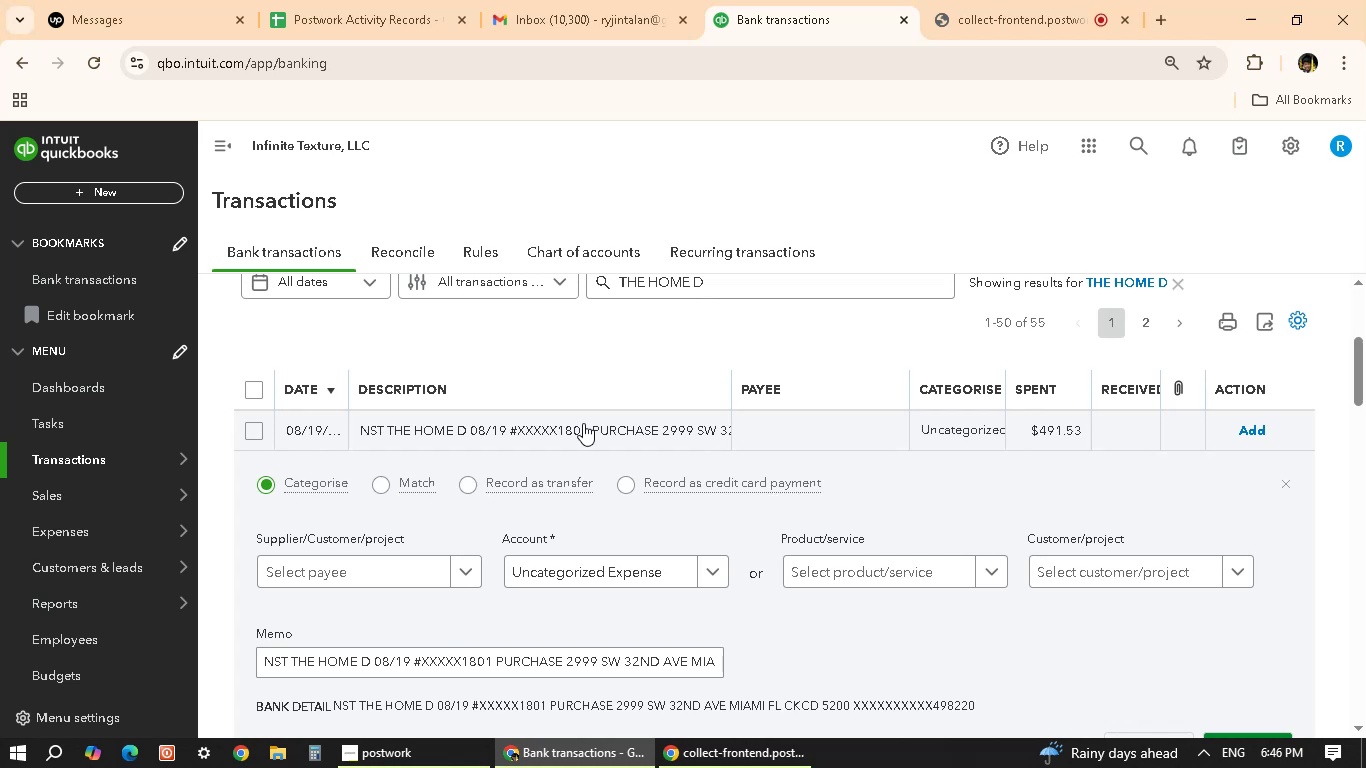 
left_click([421, 565])
 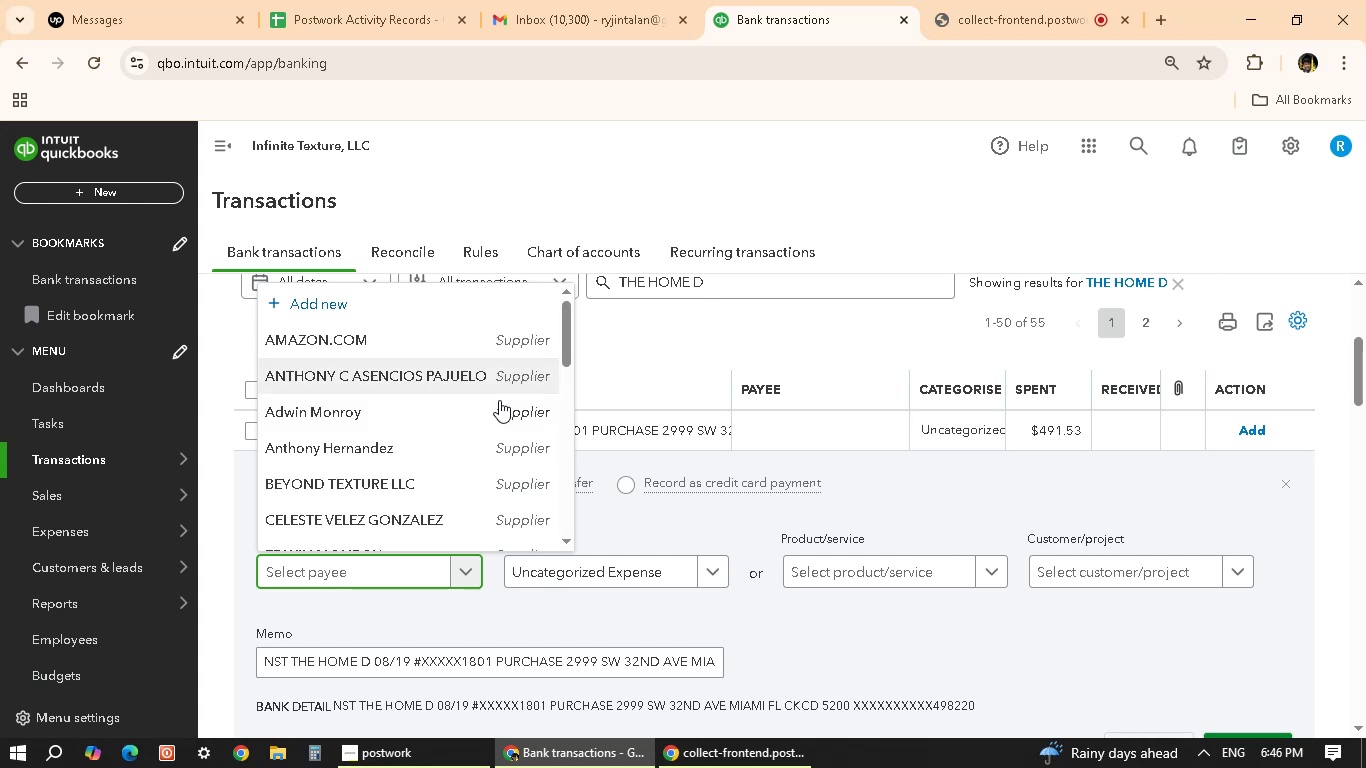 
scroll: coordinate [383, 444], scroll_direction: down, amount: 11.0
 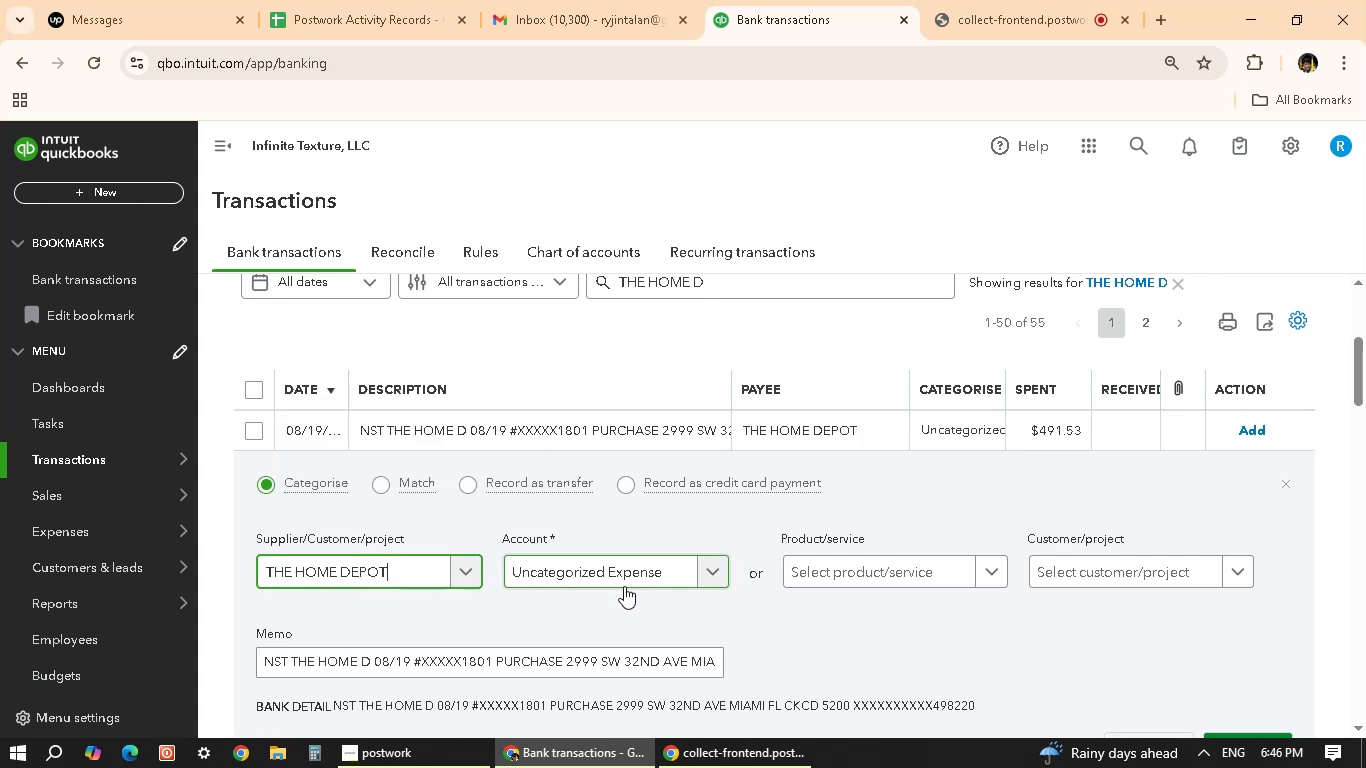 
left_click([636, 574])
 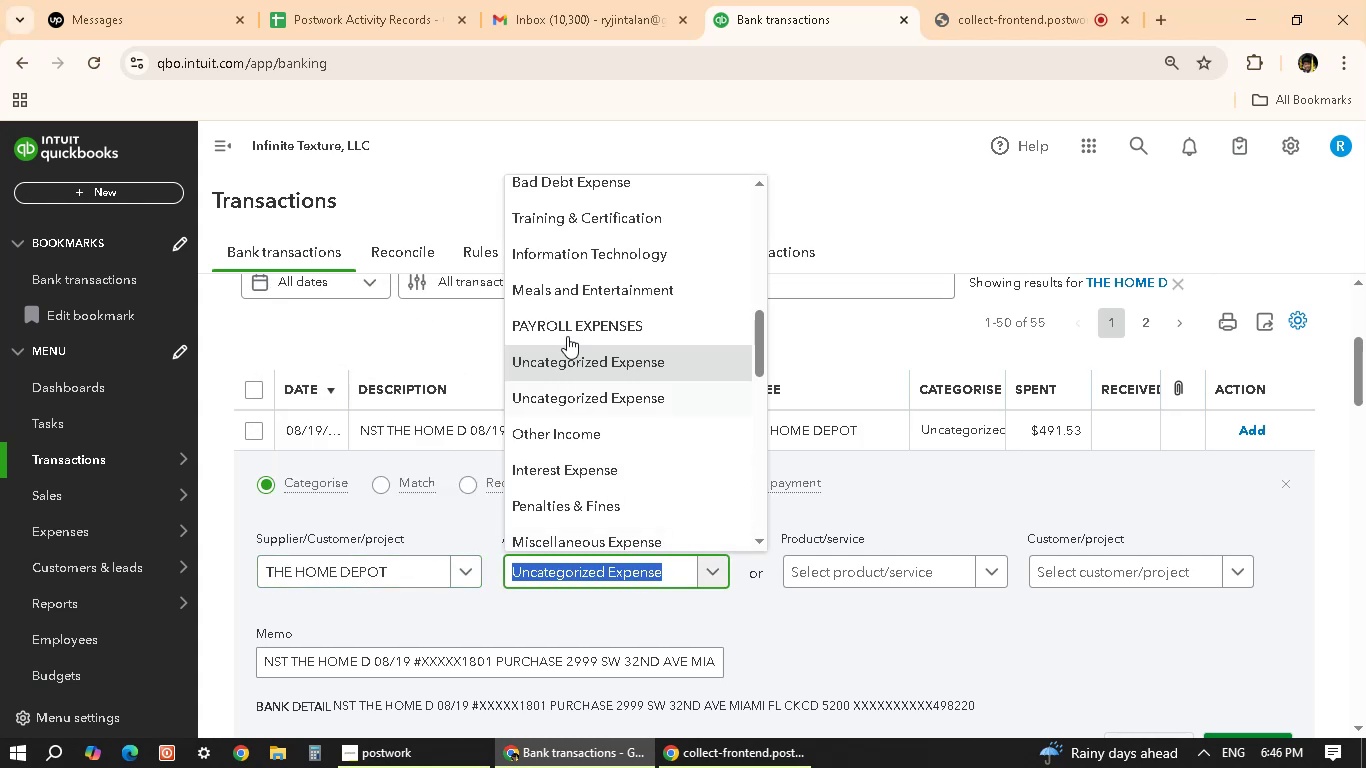 
scroll: coordinate [606, 411], scroll_direction: up, amount: 9.0
 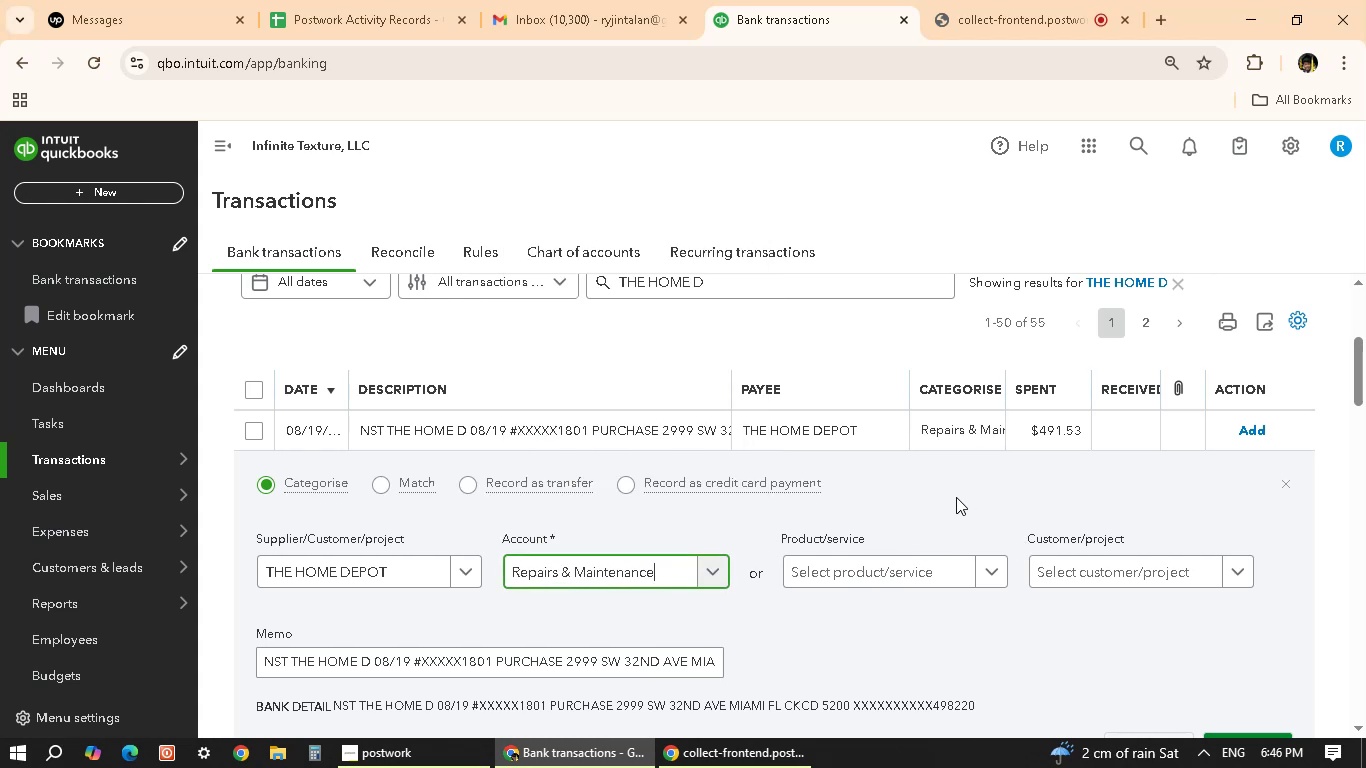 
wait(10.01)
 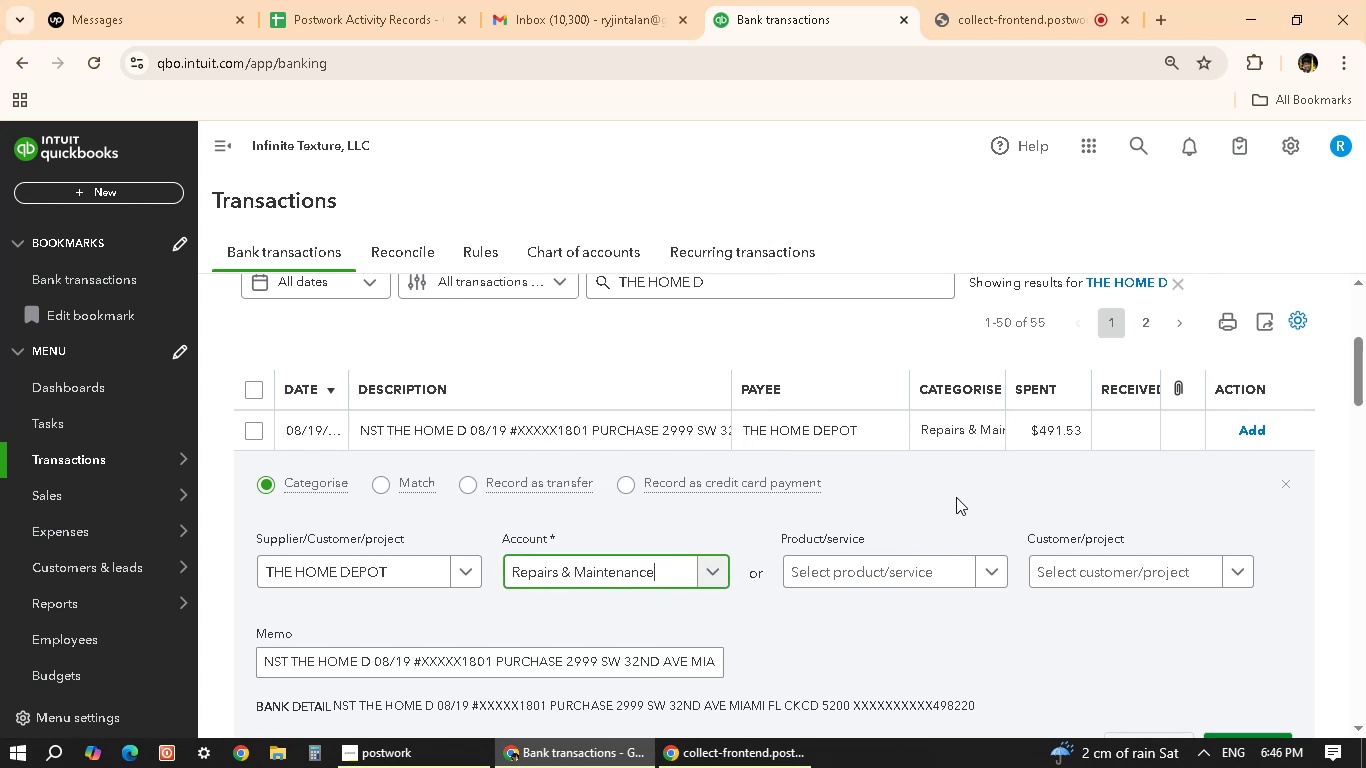 
scroll: coordinate [883, 508], scroll_direction: down, amount: 2.0
 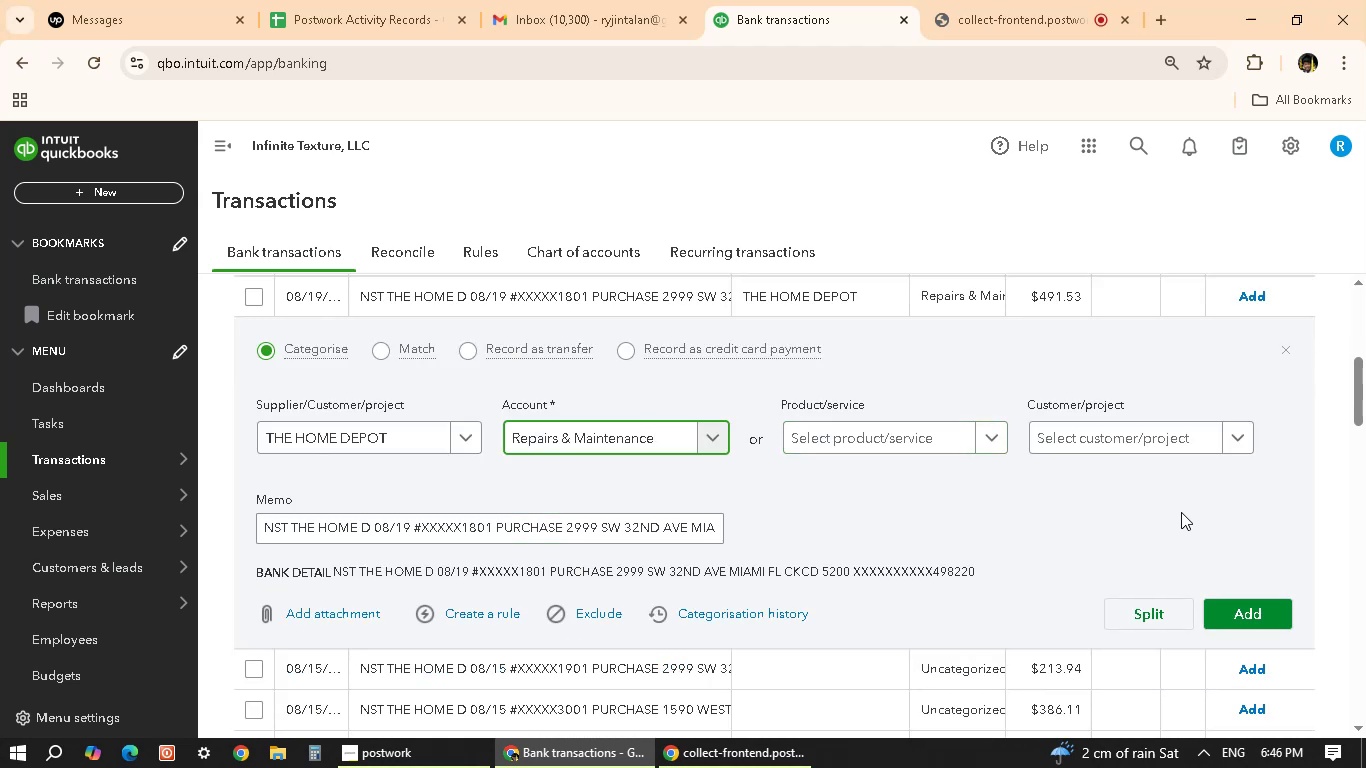 
scroll: coordinate [666, 526], scroll_direction: up, amount: 1.0
 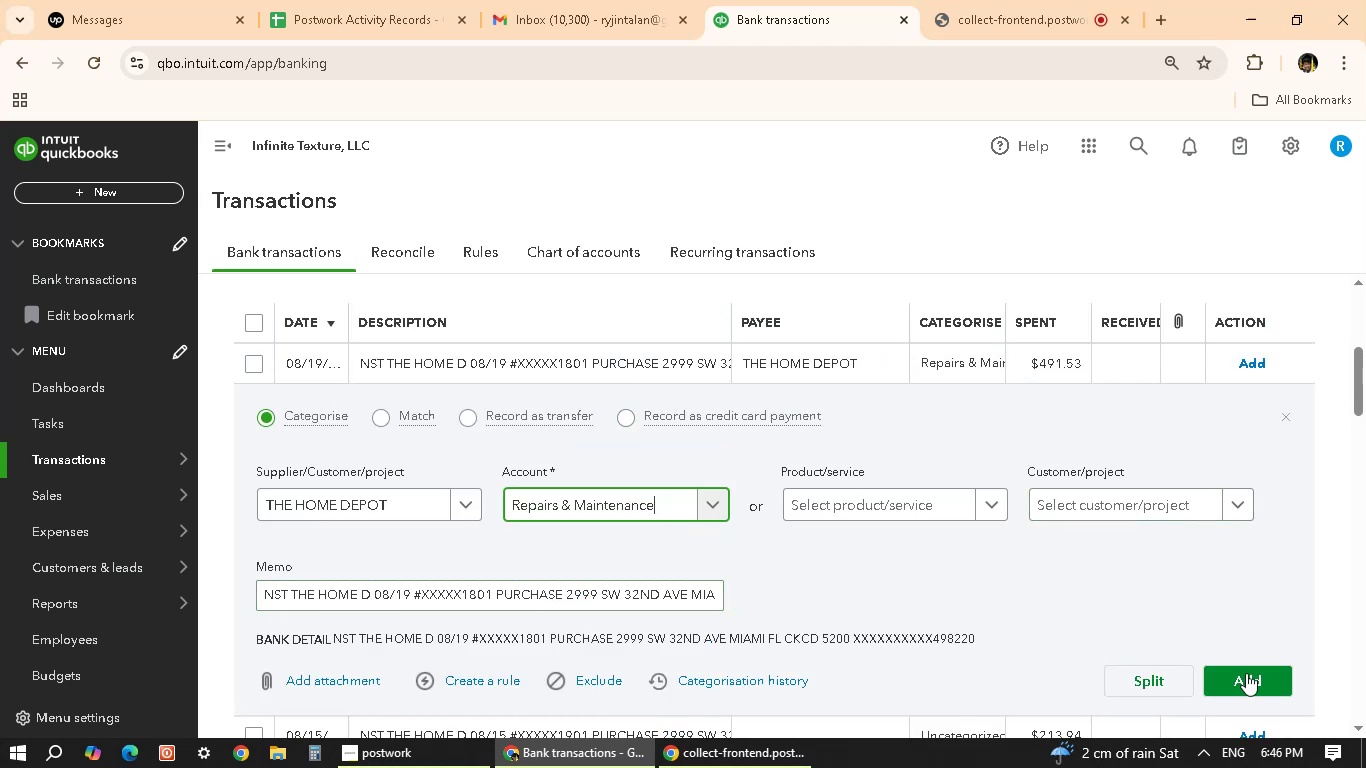 
left_click([1248, 685])
 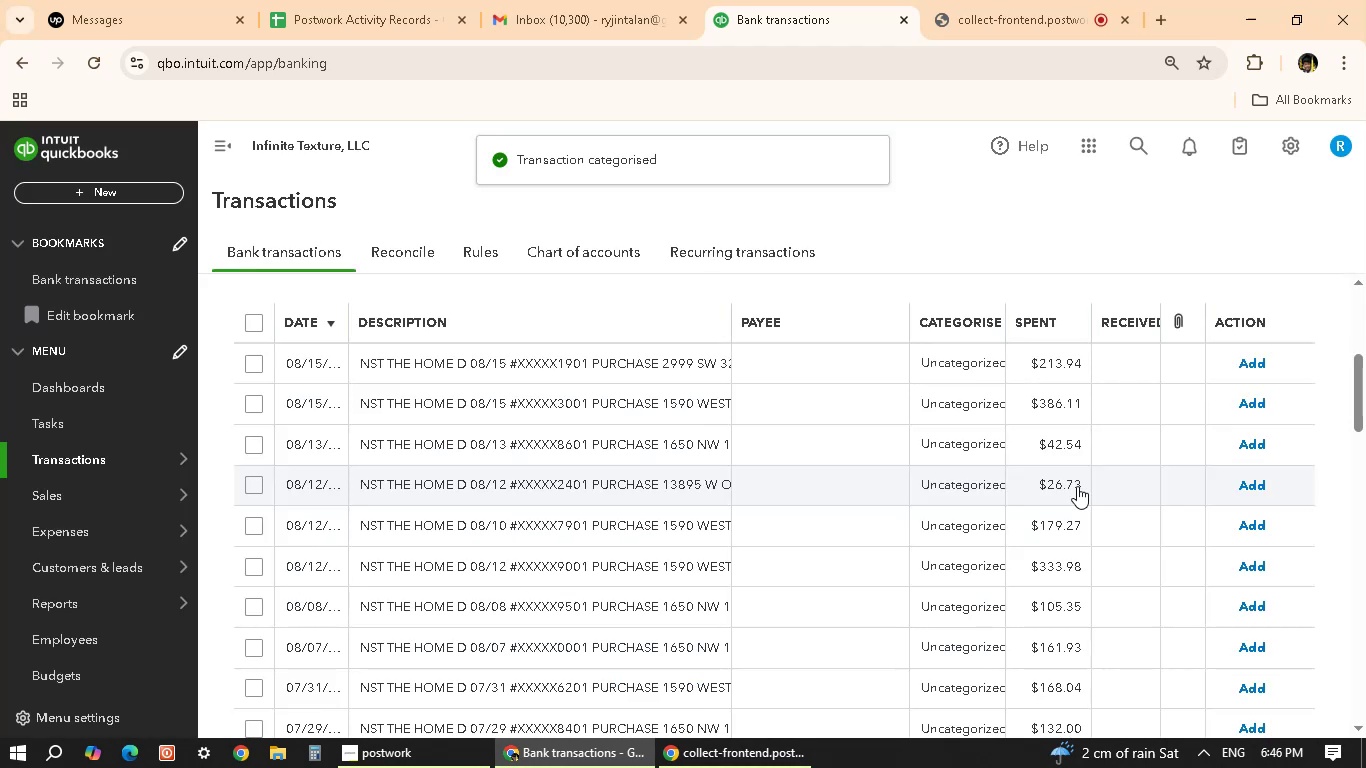 
wait(10.8)
 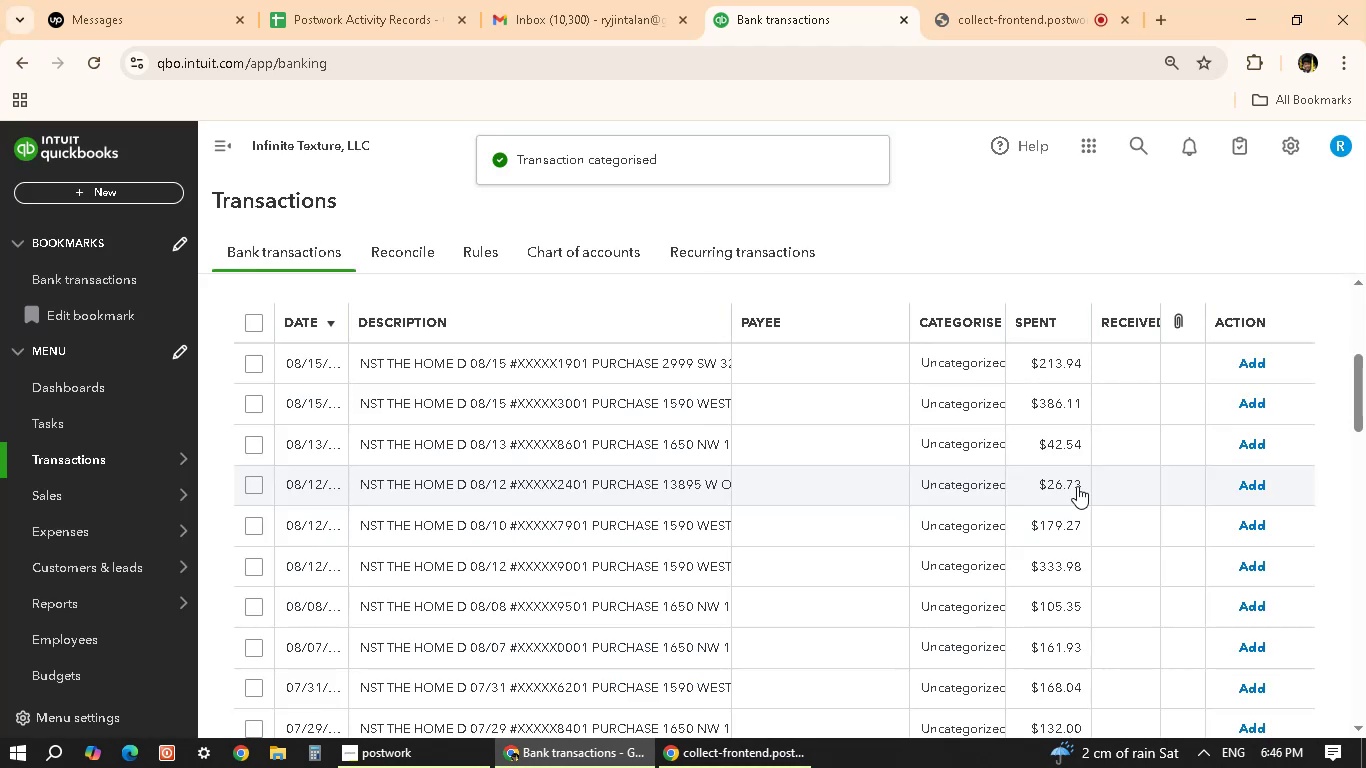 
left_click([617, 370])
 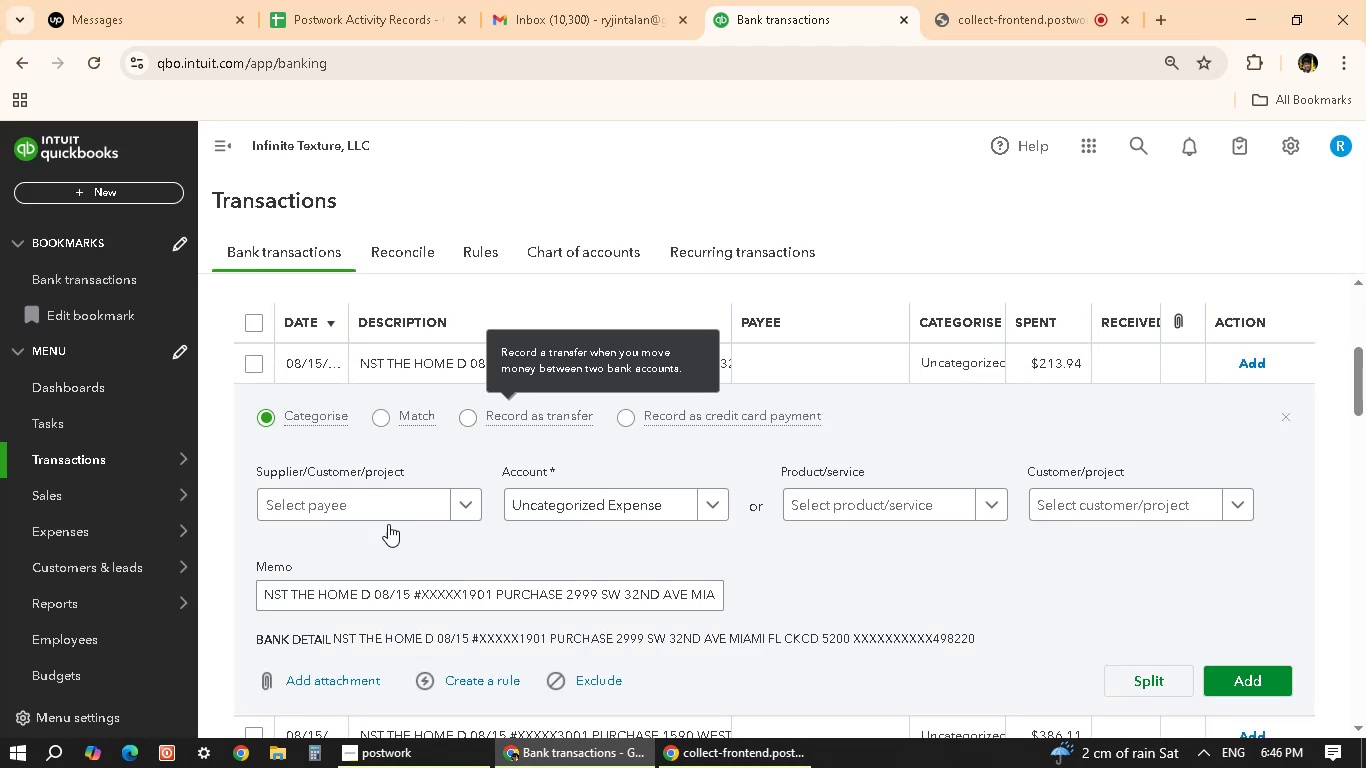 
left_click([395, 508])
 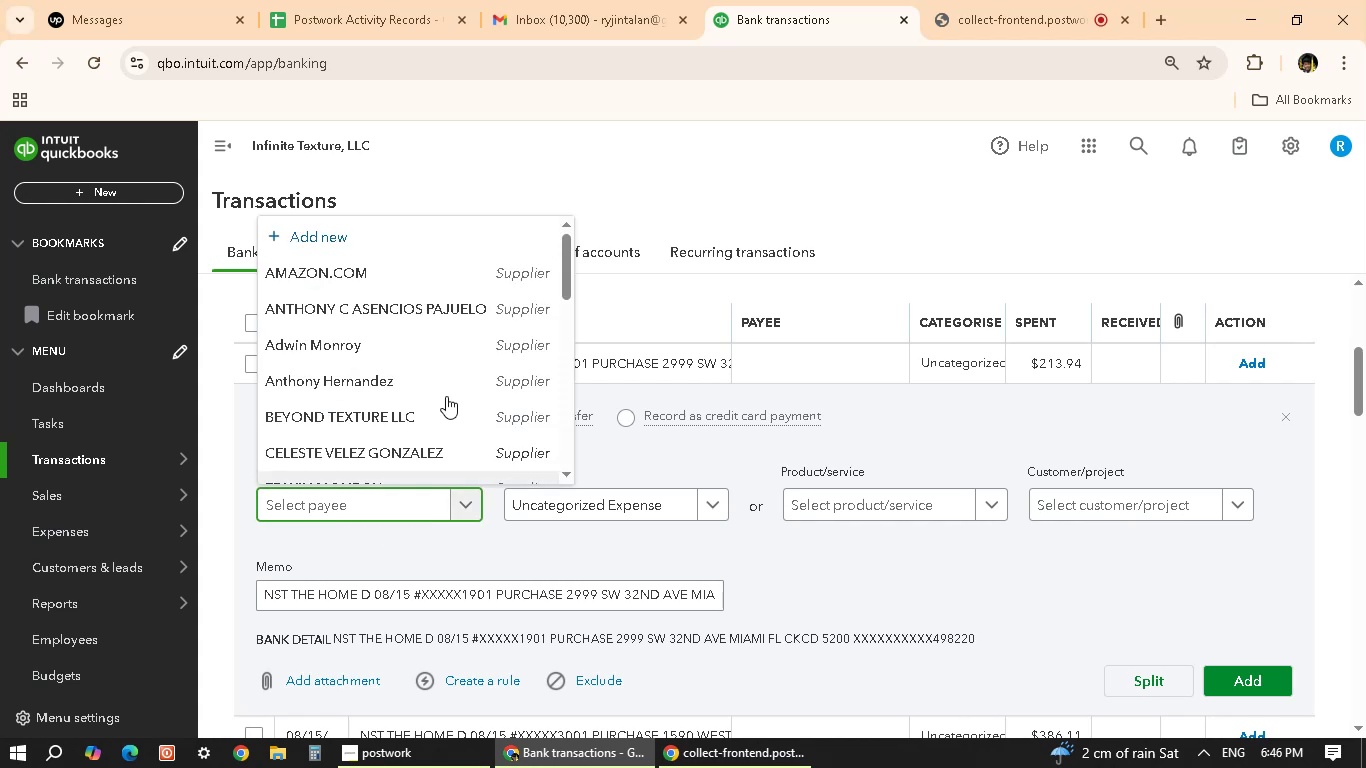 
scroll: coordinate [414, 341], scroll_direction: down, amount: 6.0
 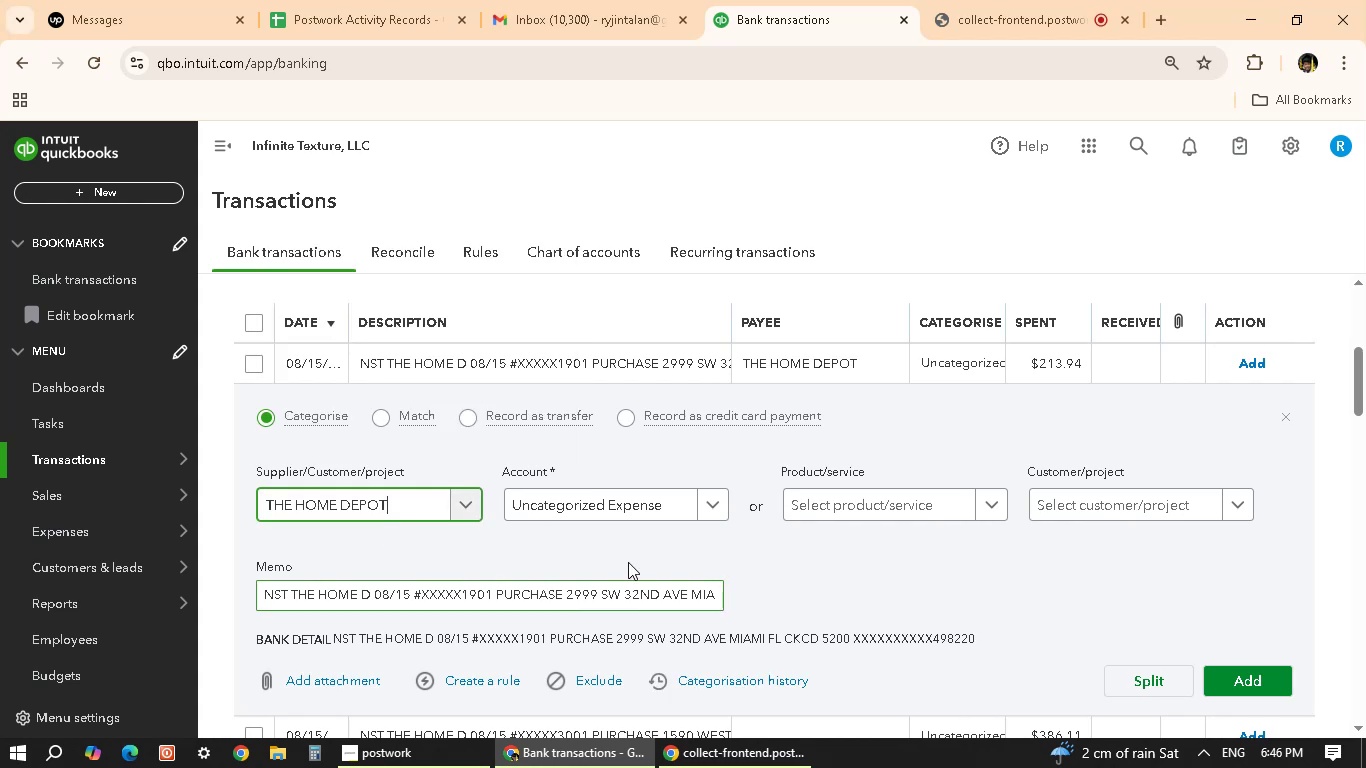 
left_click([601, 515])
 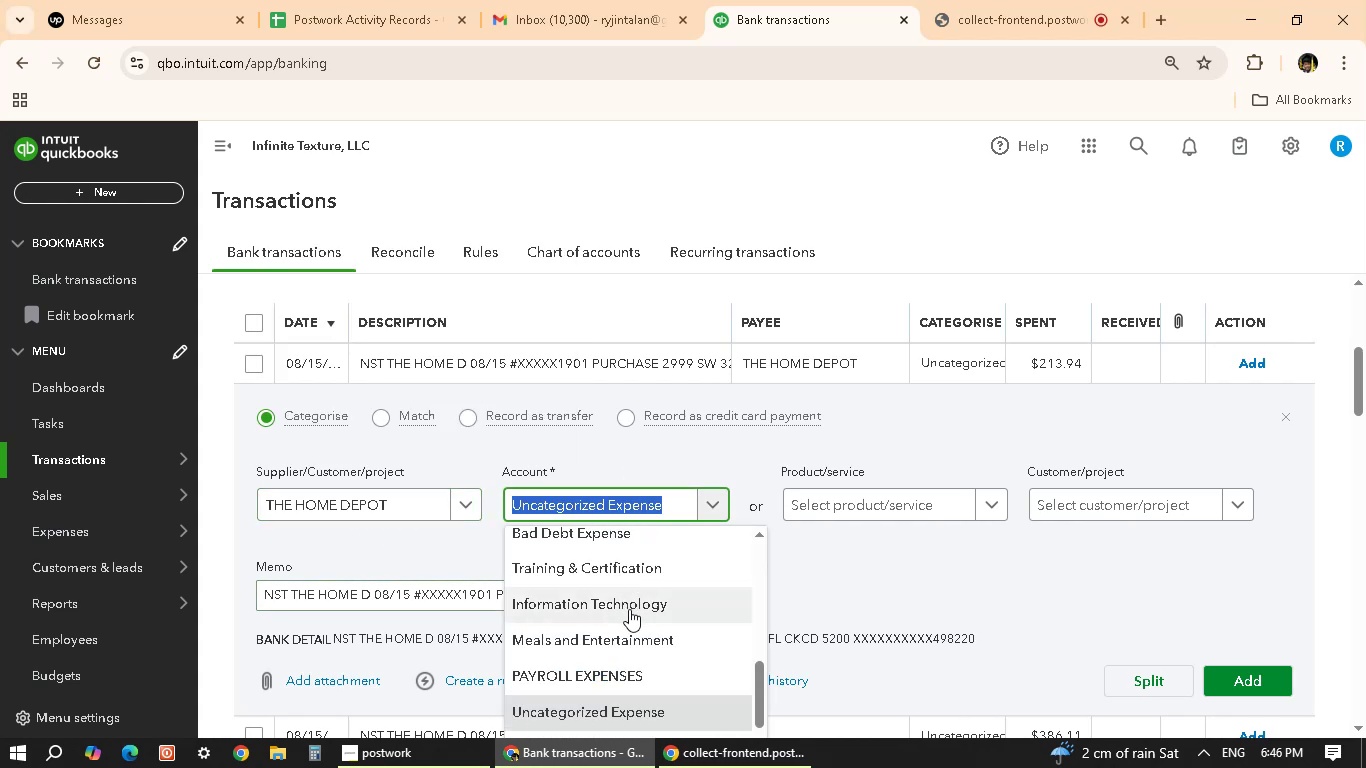 
scroll: coordinate [629, 616], scroll_direction: up, amount: 6.0
 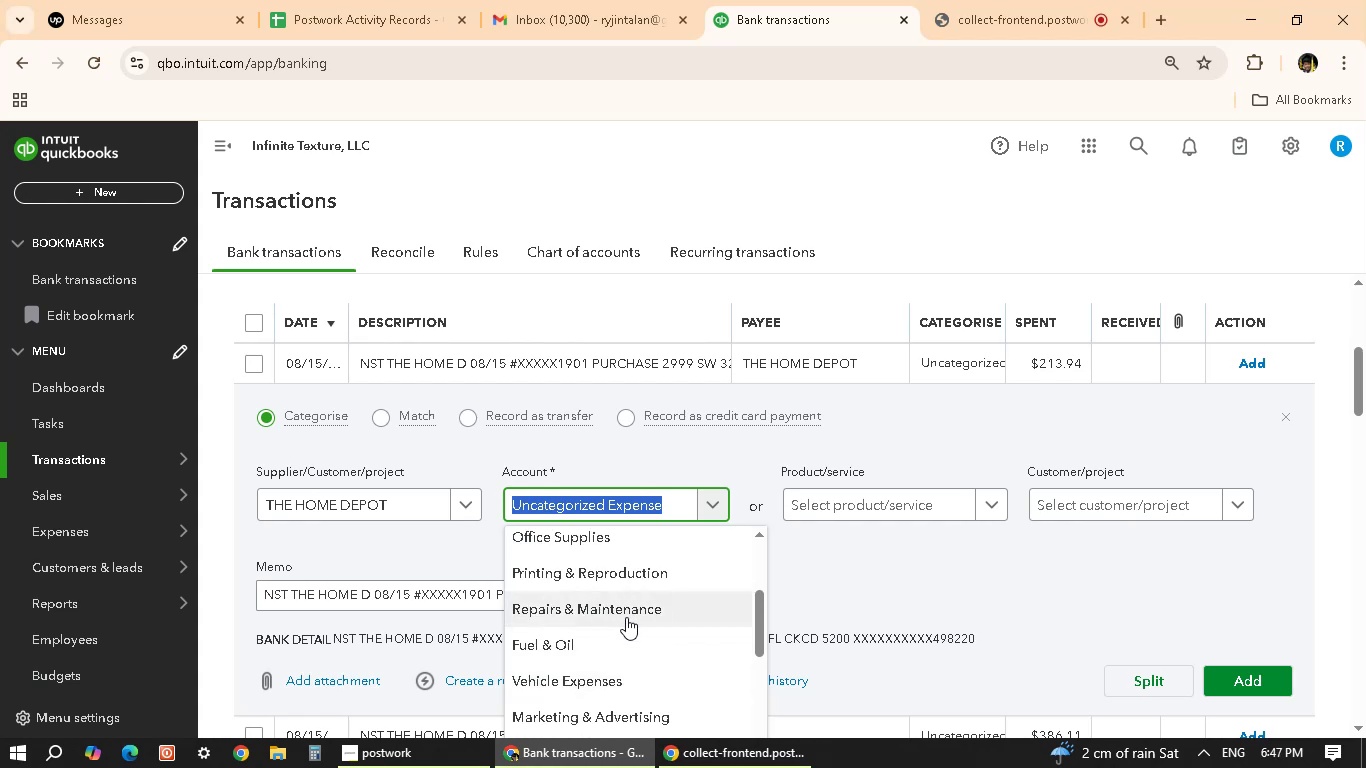 
left_click([632, 610])
 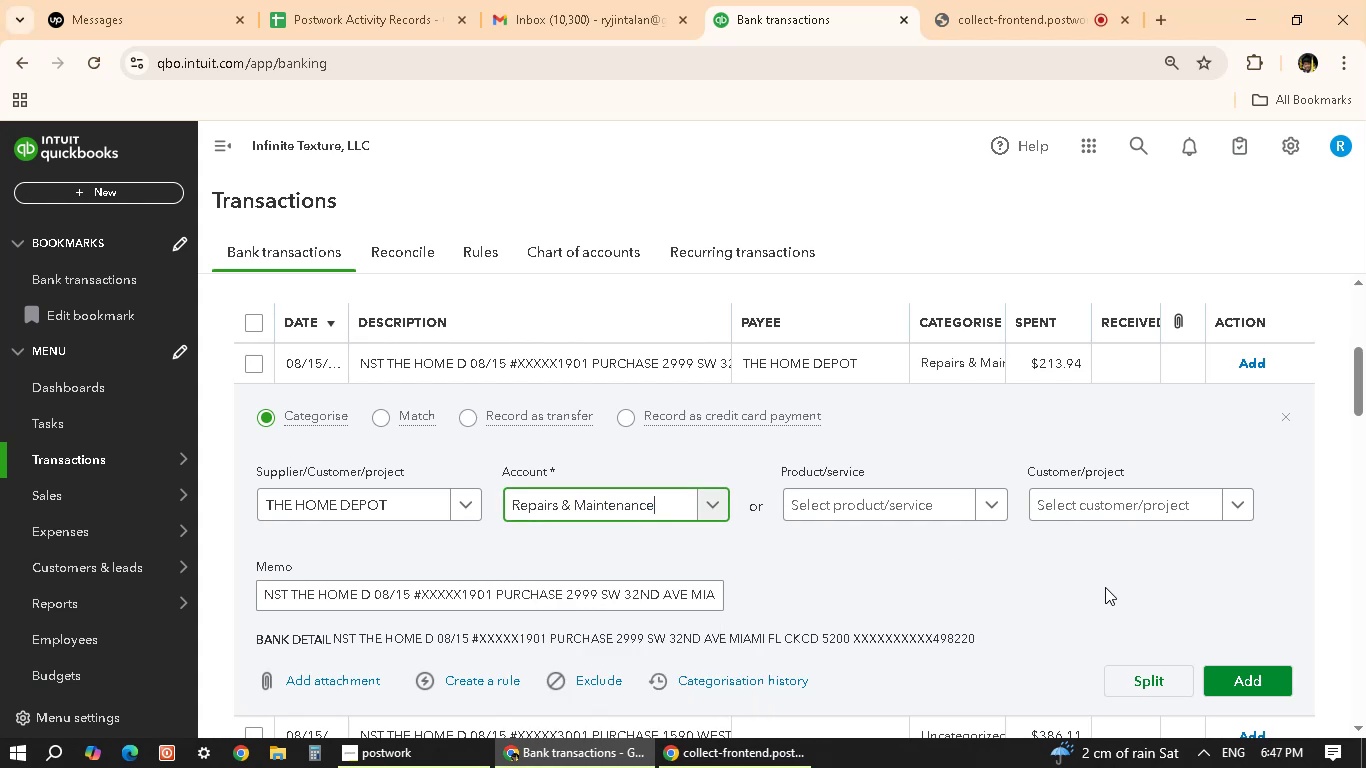 
left_click([1239, 676])
 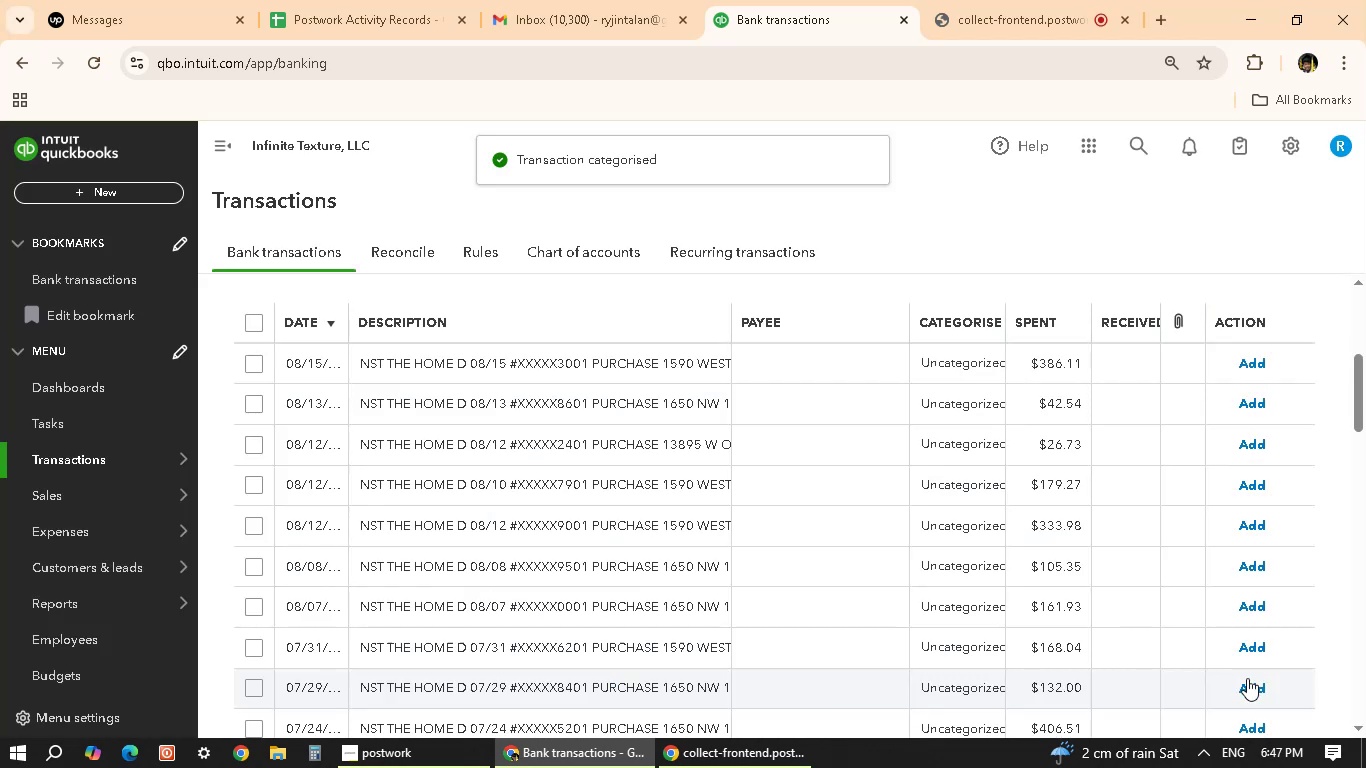 
wait(6.5)
 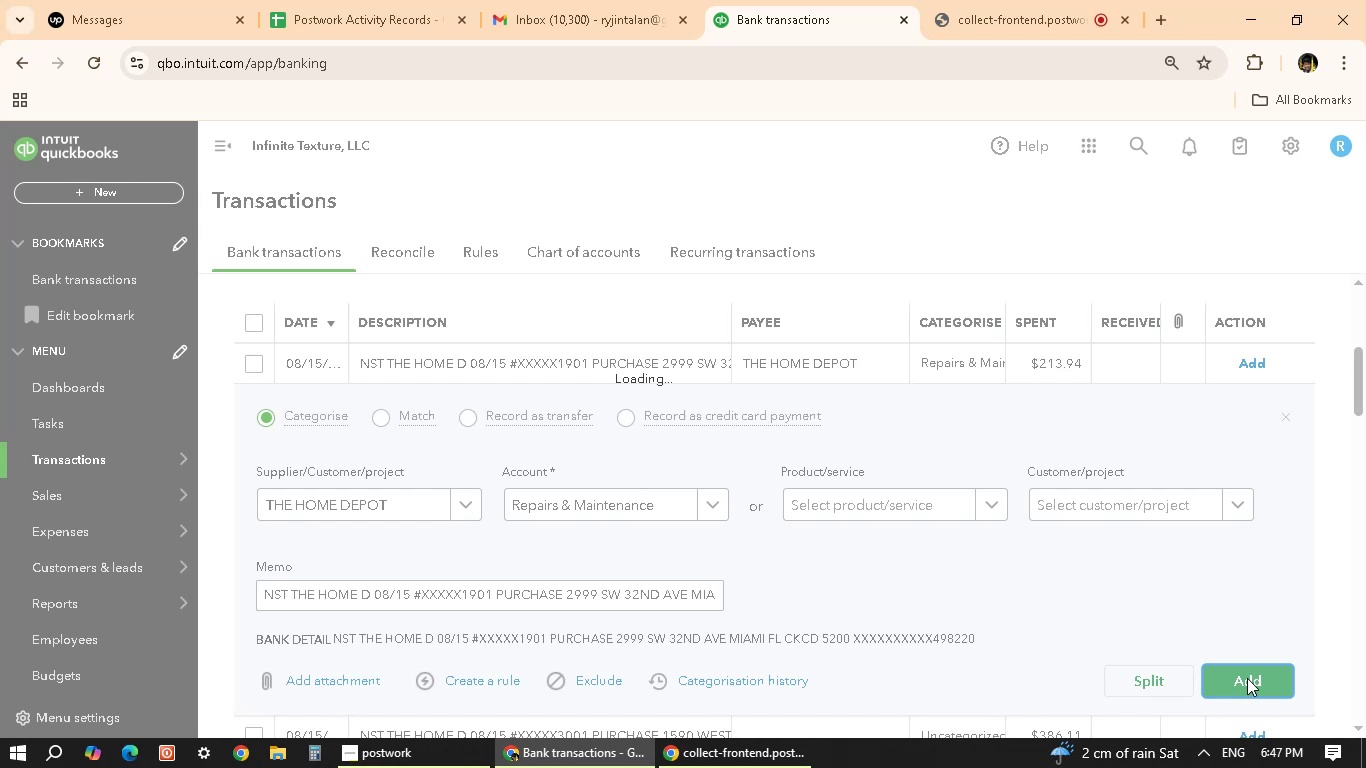 
scroll: coordinate [1010, 473], scroll_direction: up, amount: 2.0
 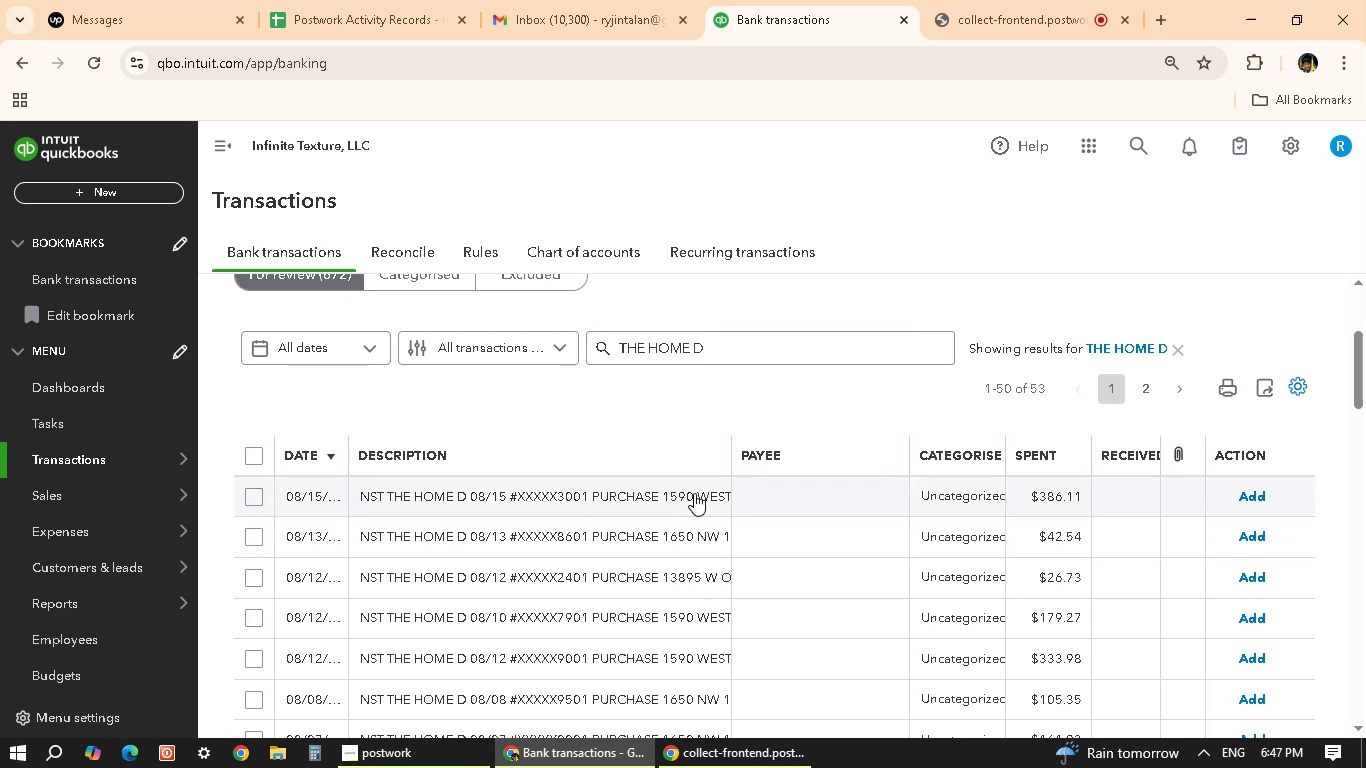 
wait(18.7)
 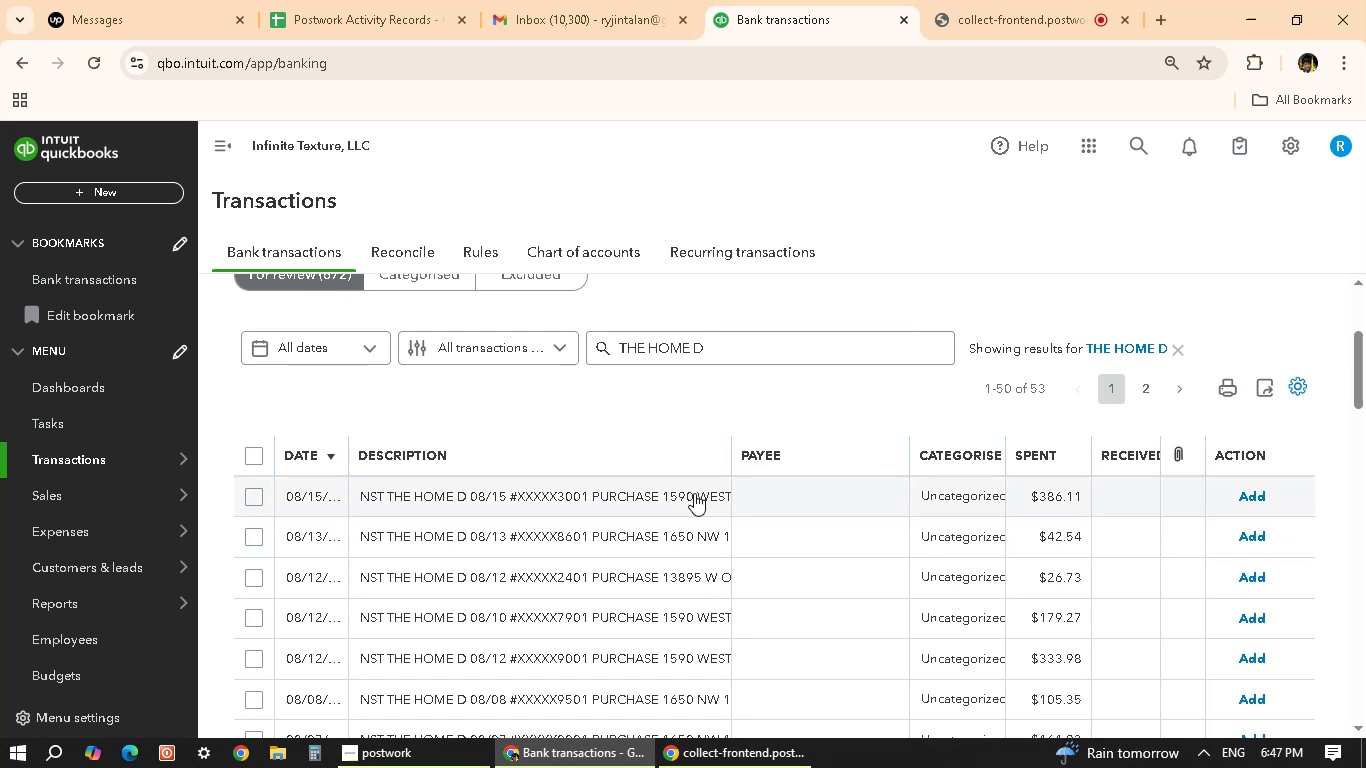 
scroll: coordinate [711, 496], scroll_direction: down, amount: 24.0
 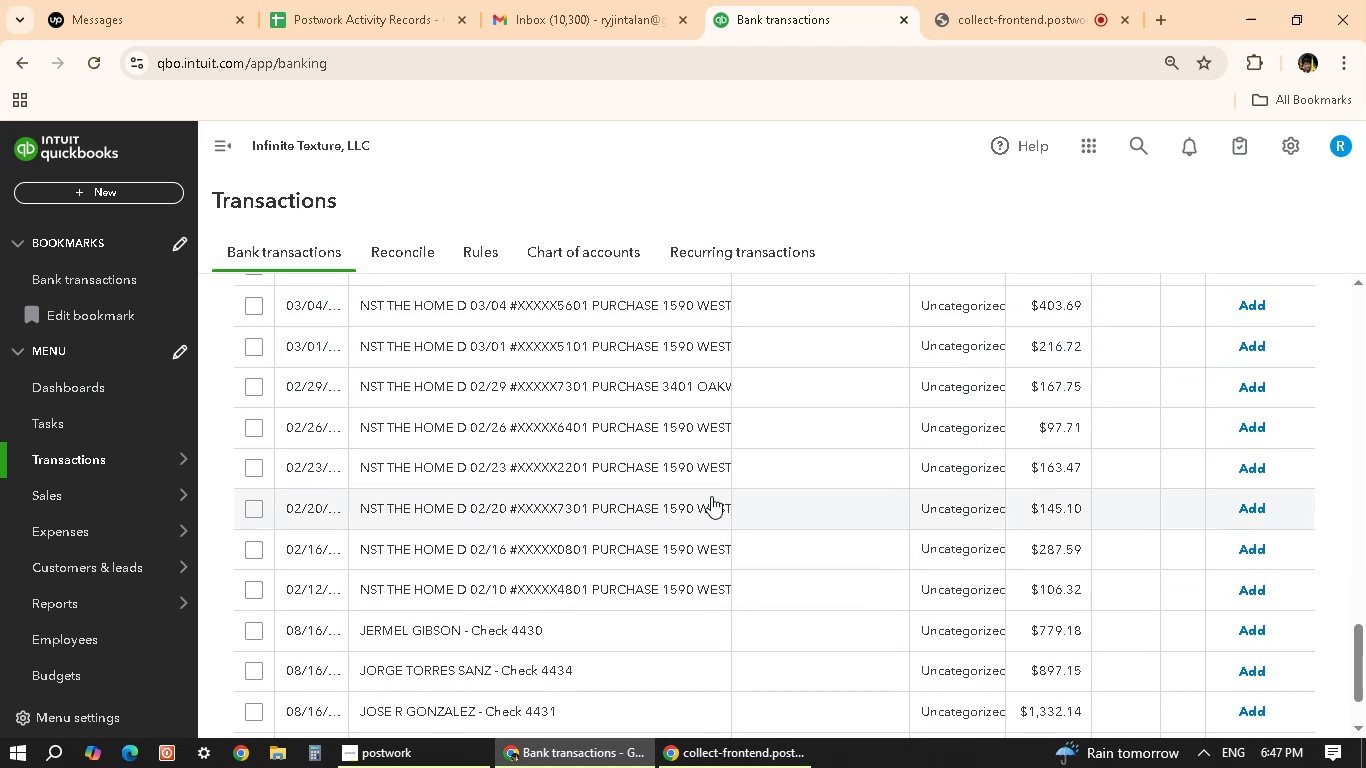 
scroll: coordinate [721, 496], scroll_direction: up, amount: 31.0
 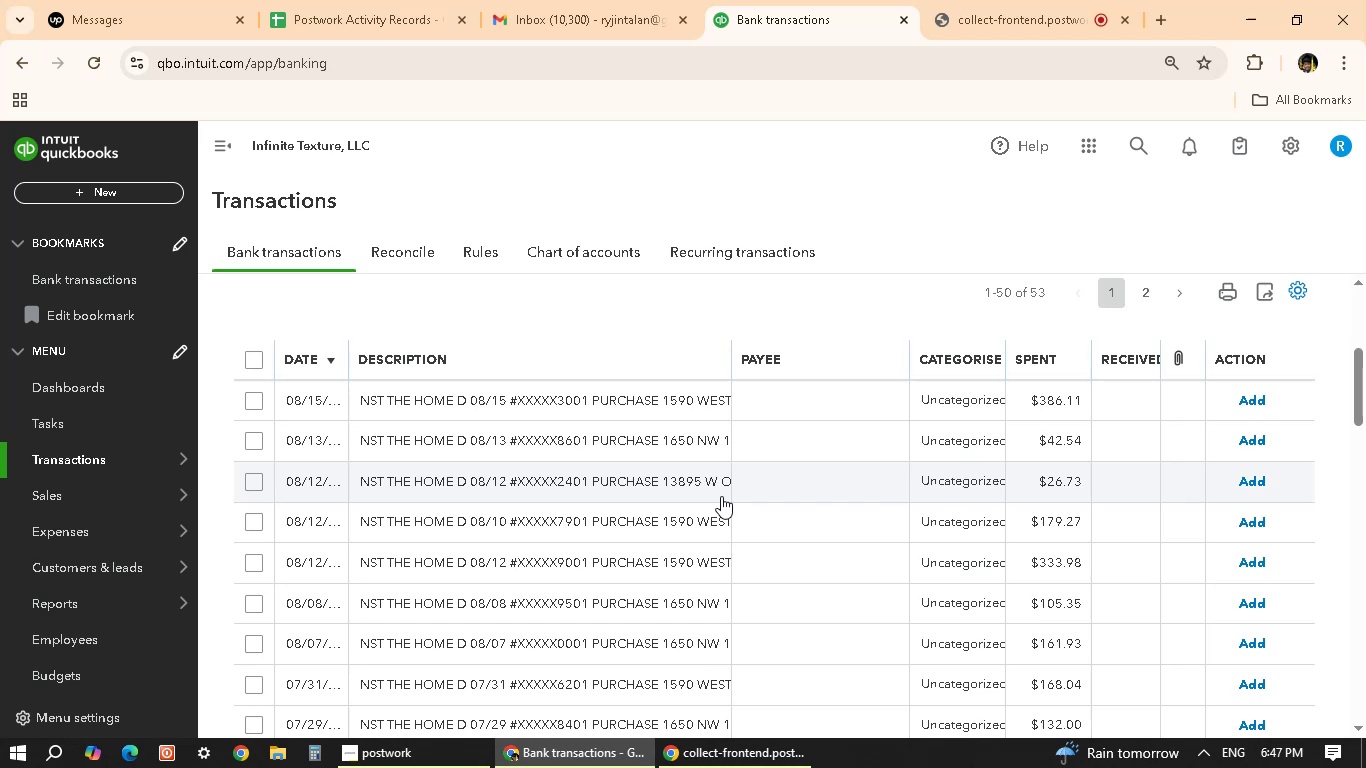 
wait(14.16)
 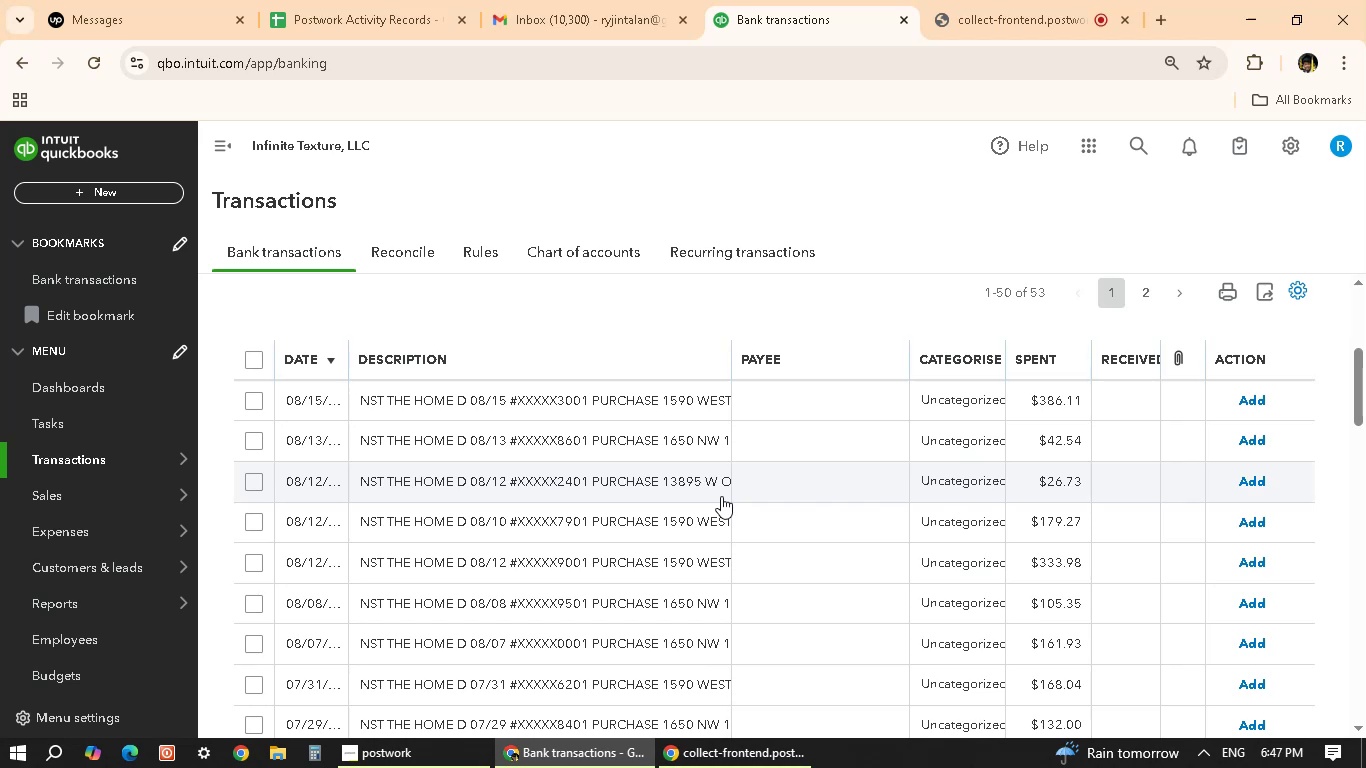 
scroll: coordinate [743, 512], scroll_direction: up, amount: 2.0
 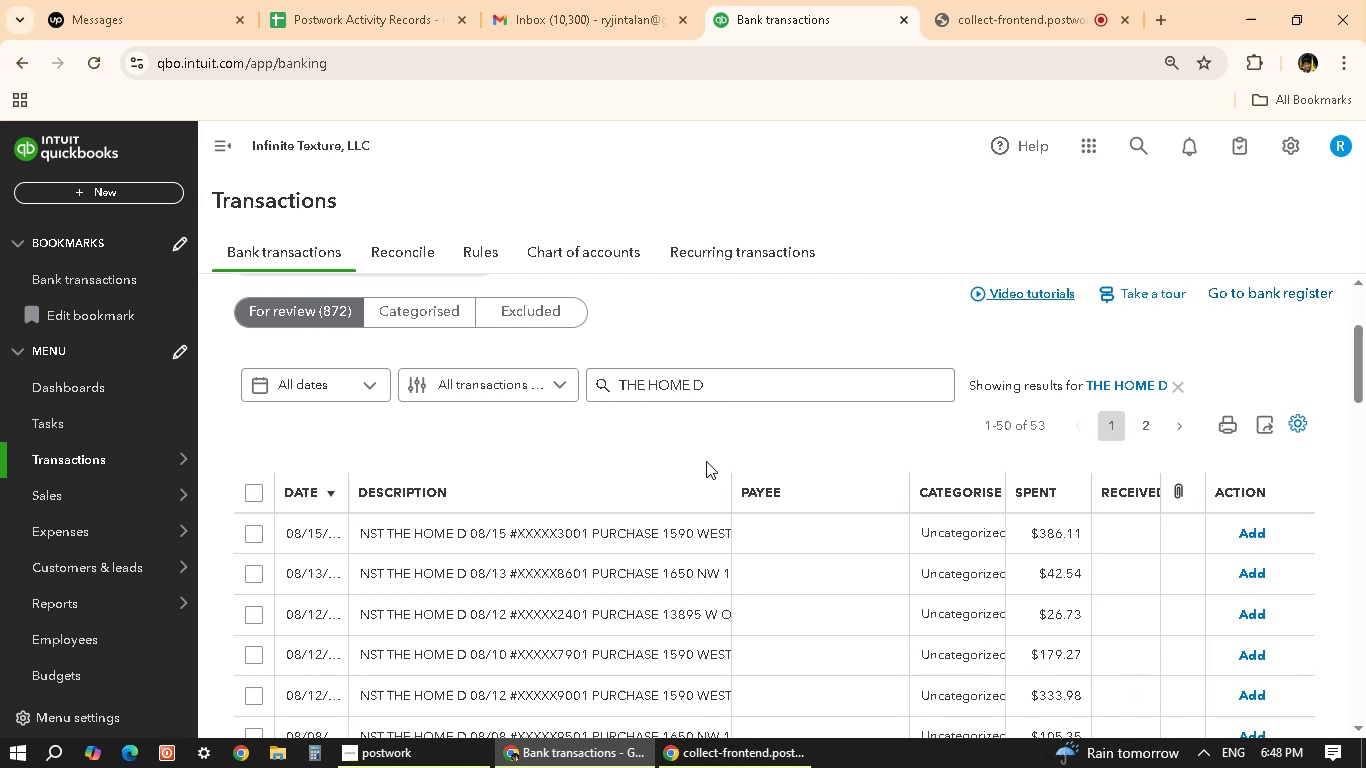 
wait(9.71)
 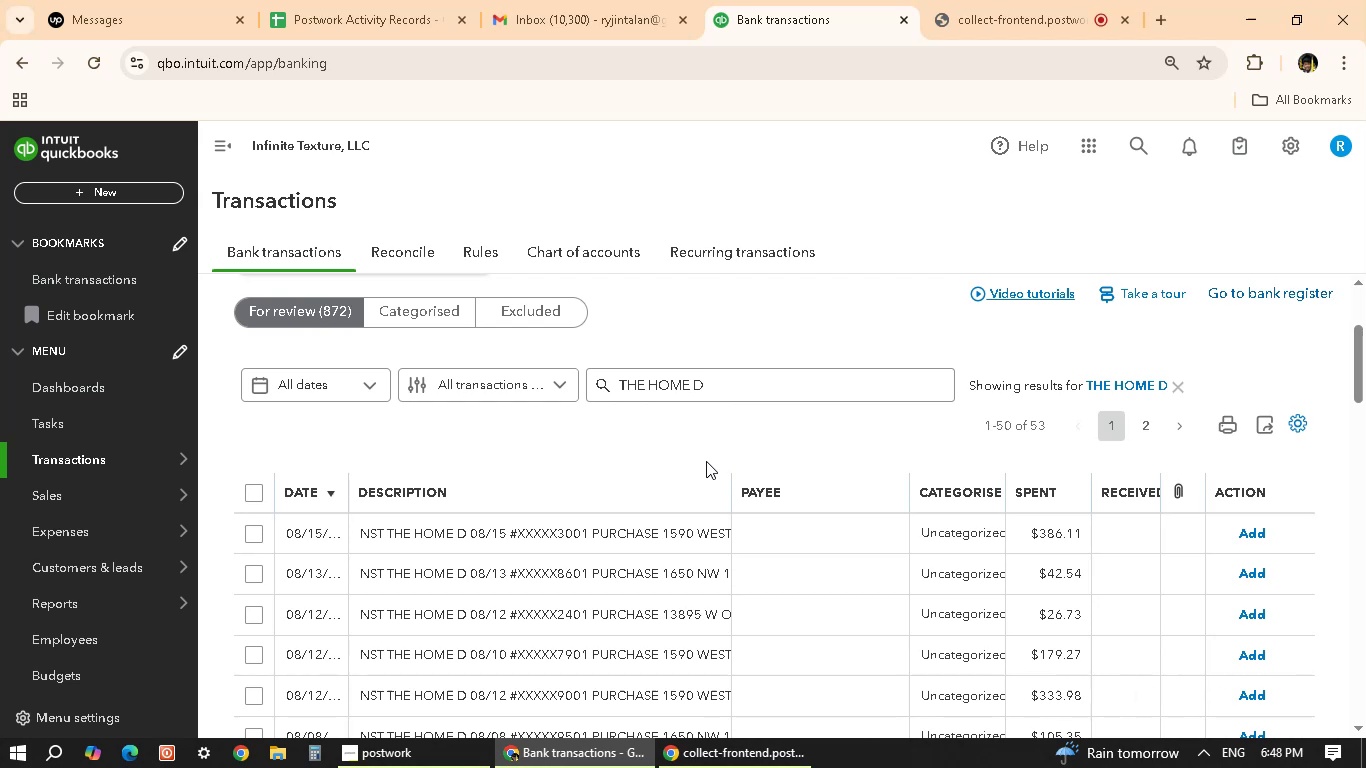 
left_click([517, 520])
 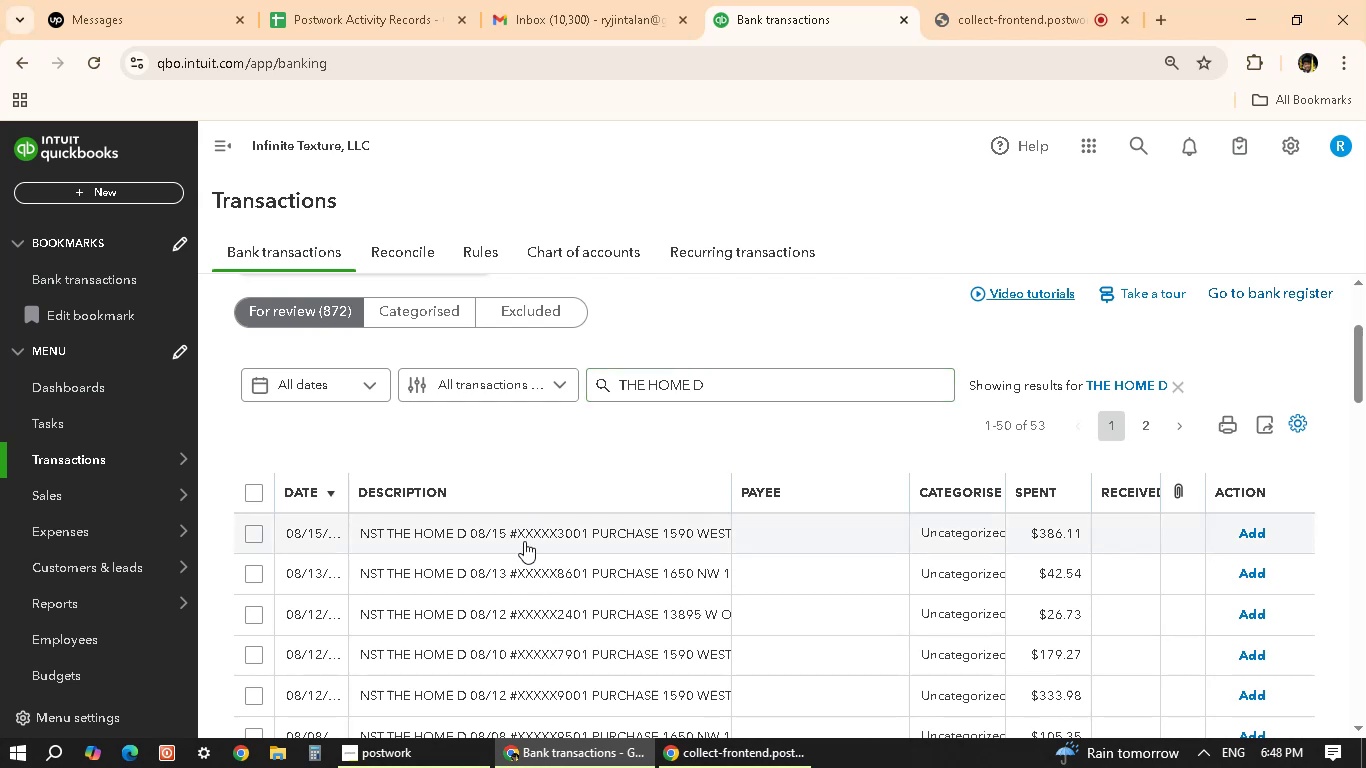 
mouse_move([546, 571])
 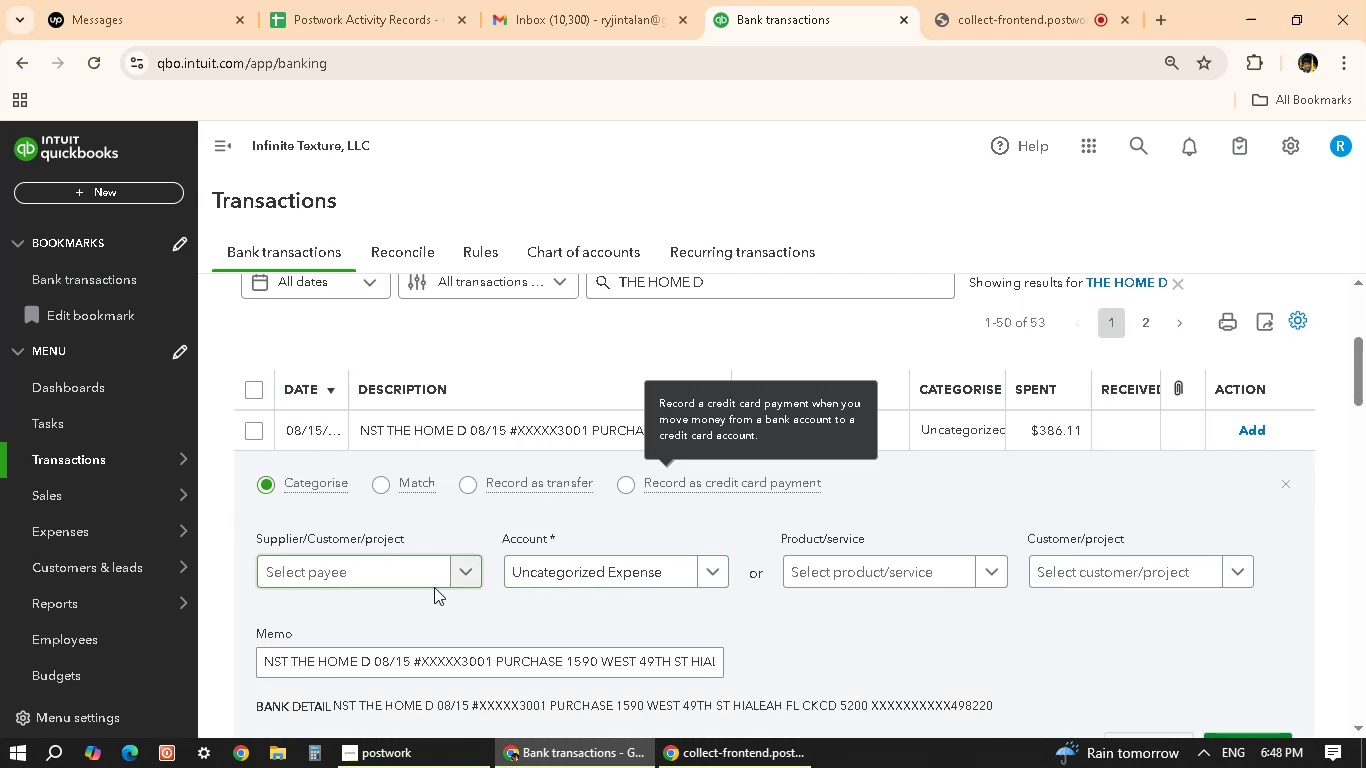 
left_click([421, 563])
 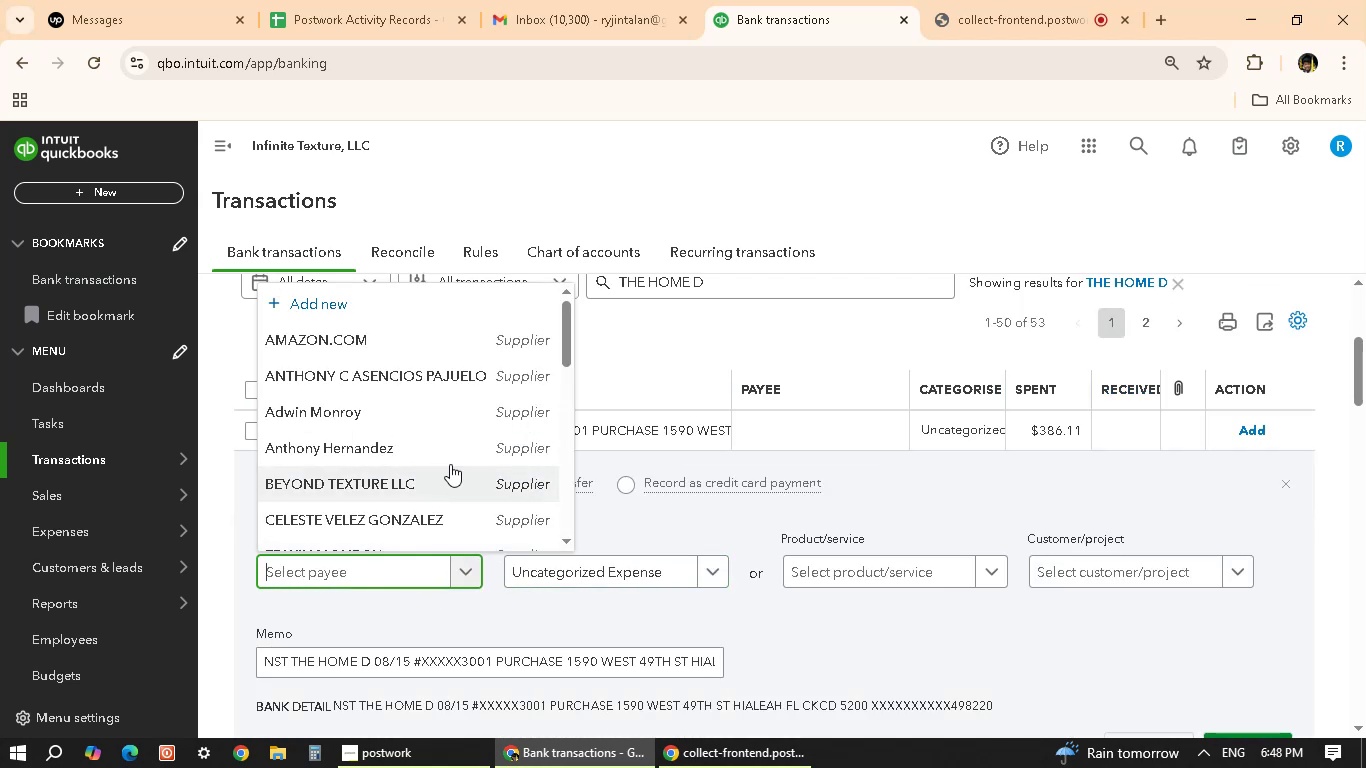 
scroll: coordinate [439, 459], scroll_direction: down, amount: 10.0
 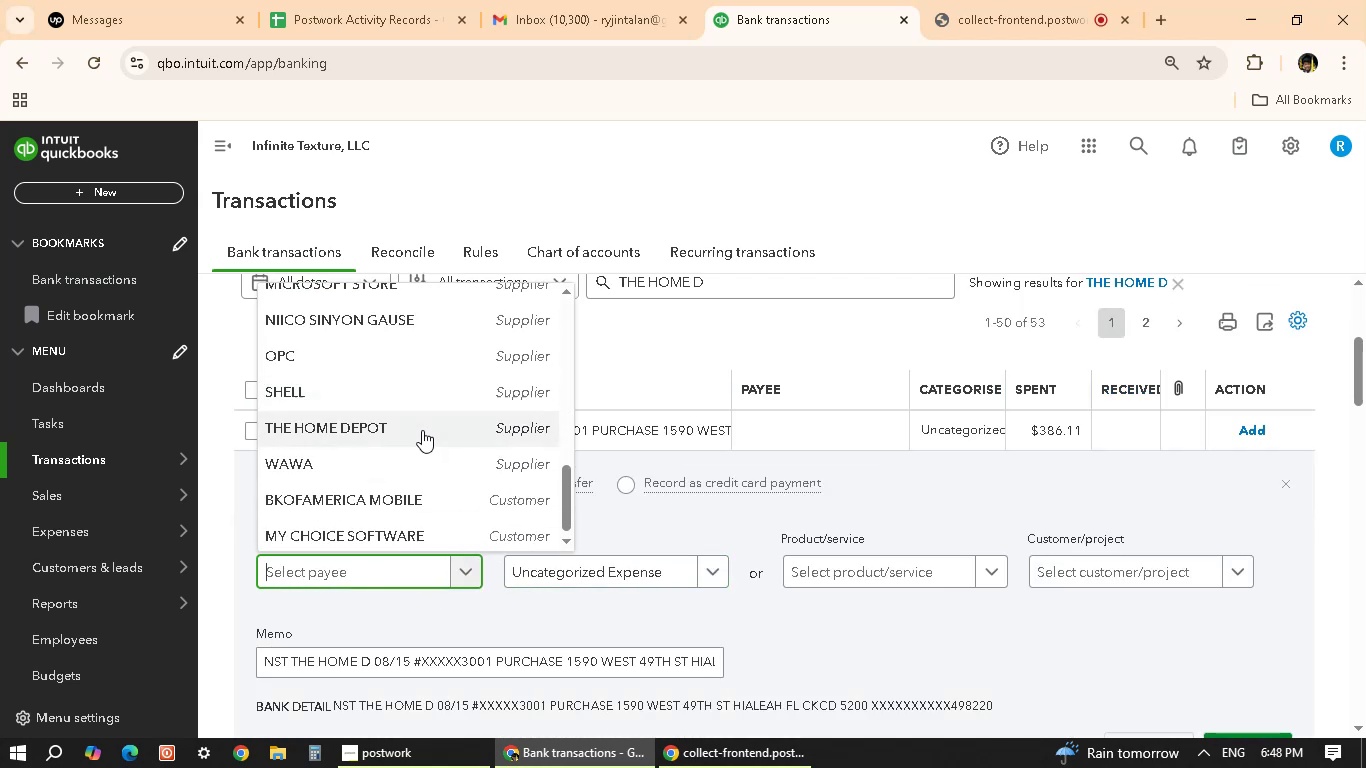 
left_click([421, 420])
 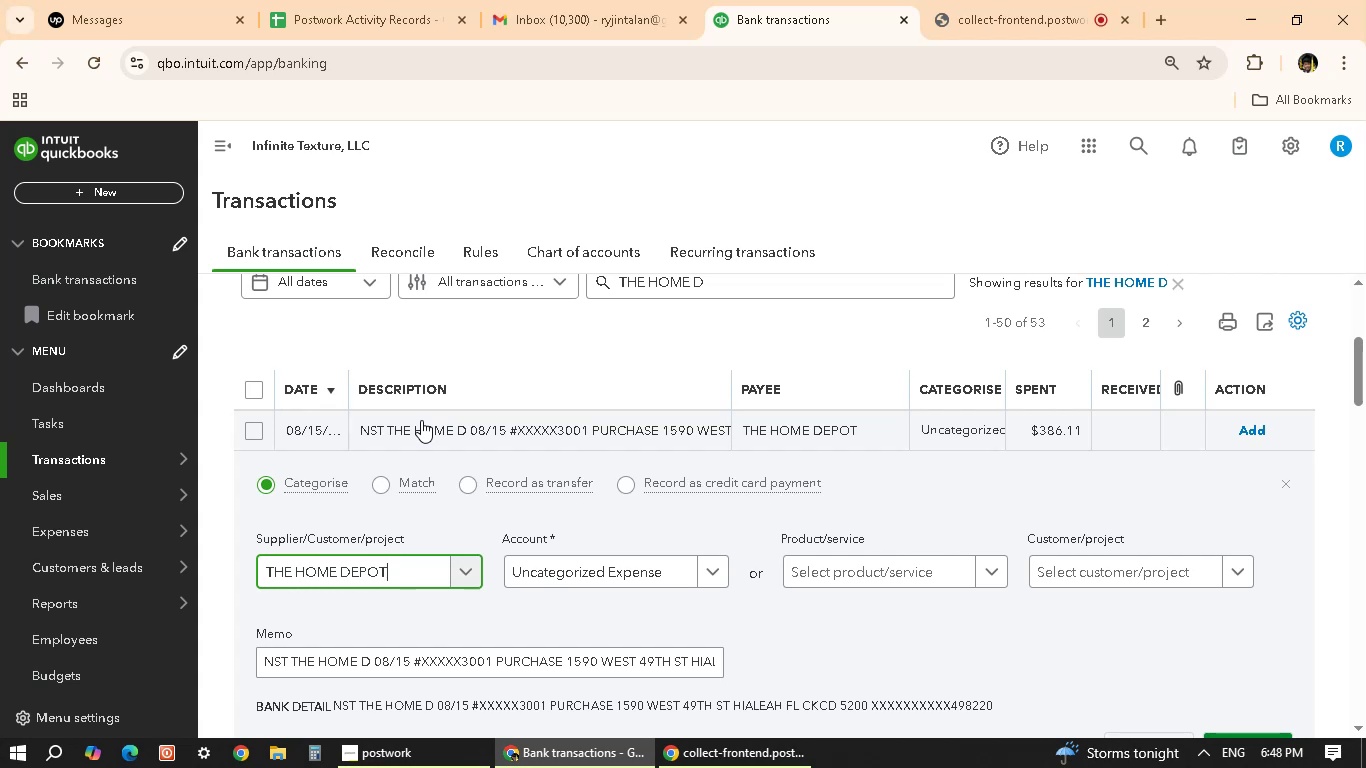 
wait(19.1)
 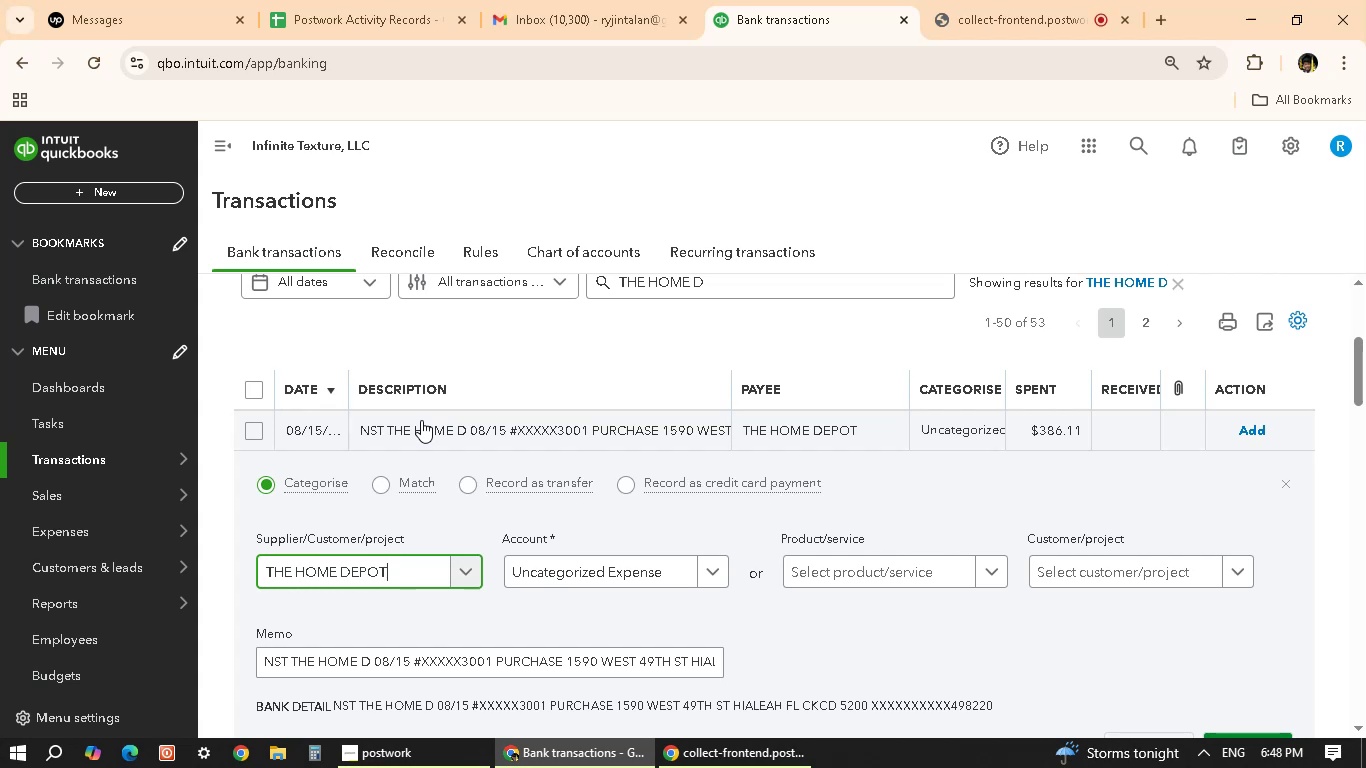 
left_click([651, 560])
 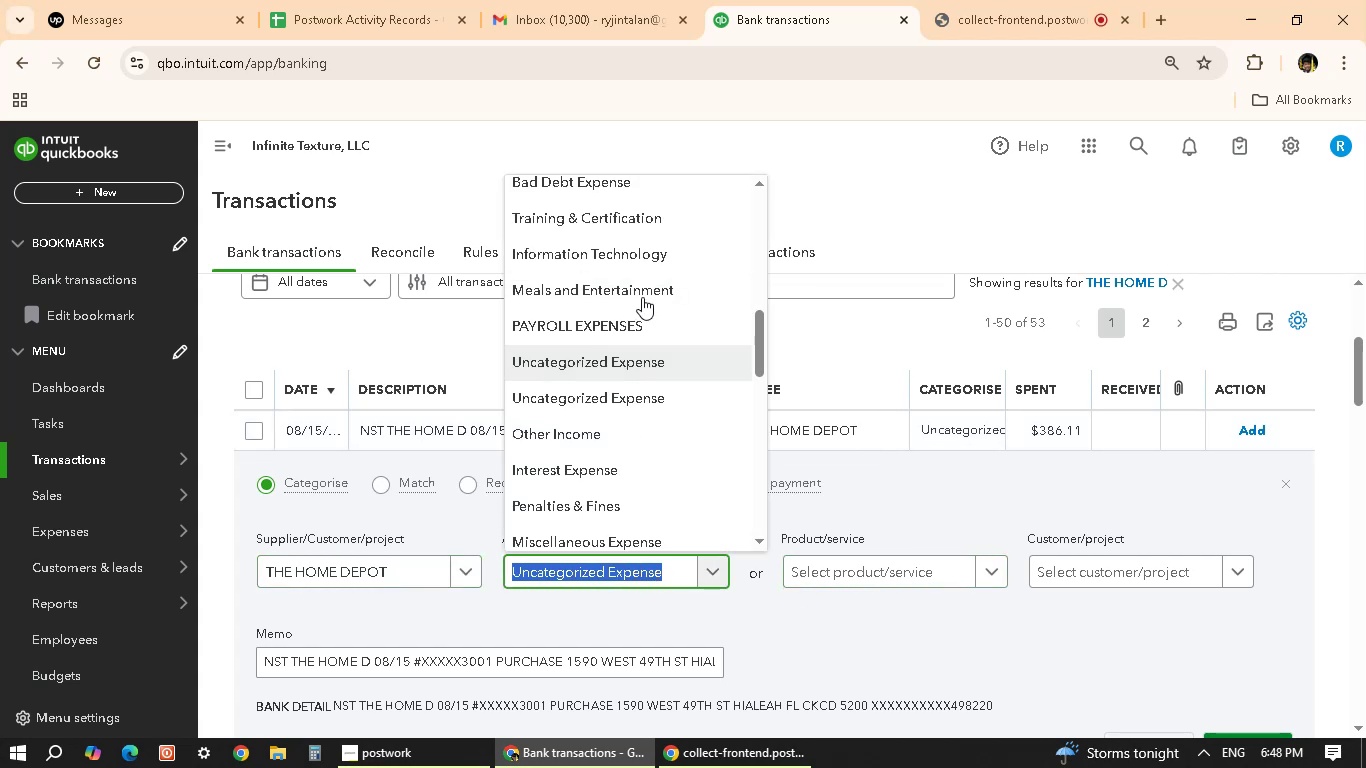 
scroll: coordinate [625, 447], scroll_direction: up, amount: 6.0
 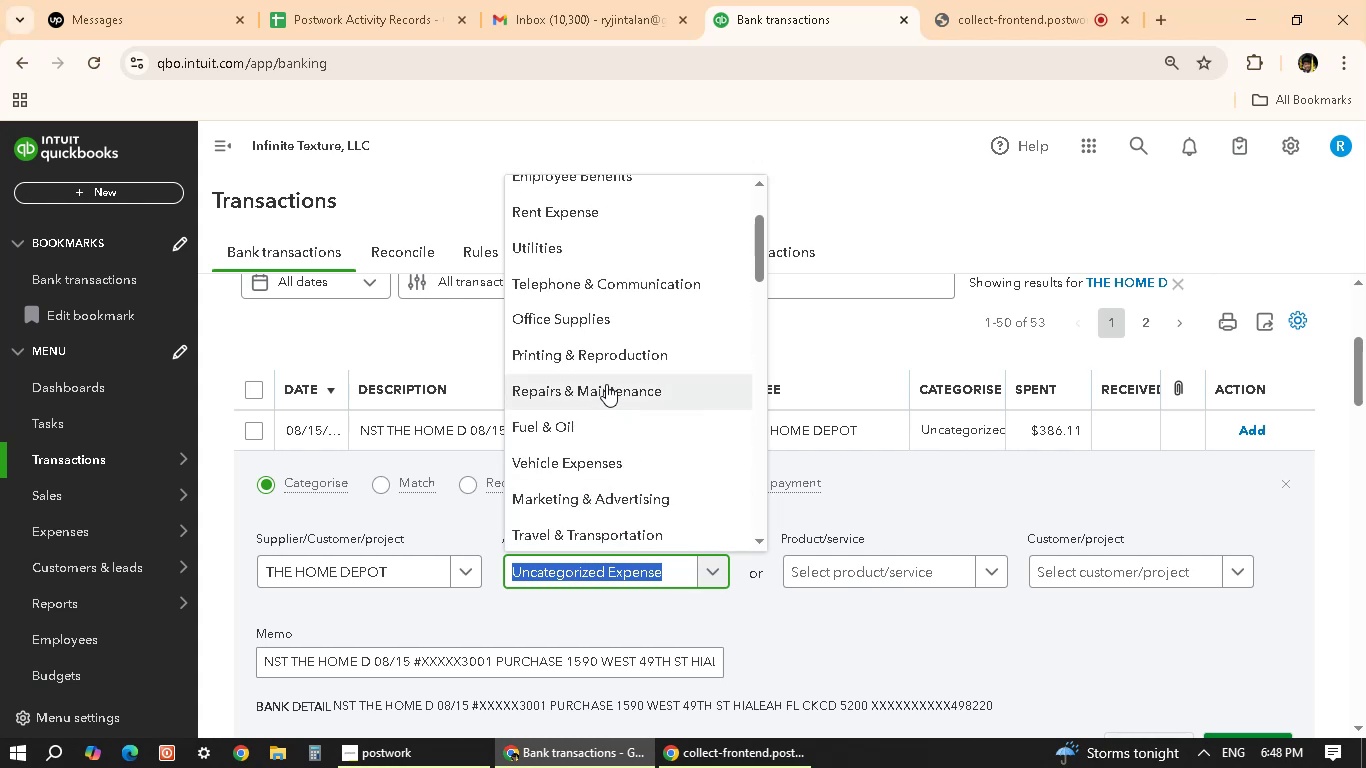 
left_click([606, 384])
 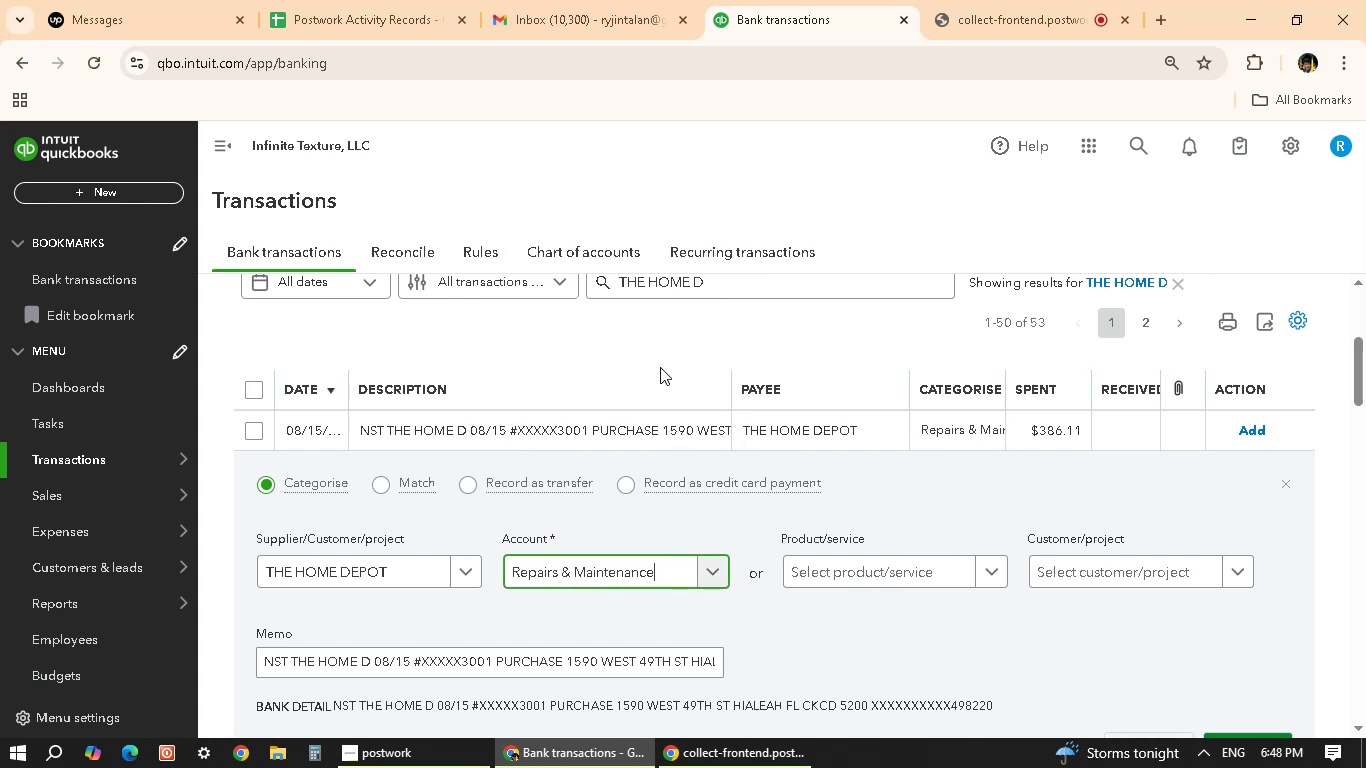 
scroll: coordinate [1117, 604], scroll_direction: down, amount: 2.0
 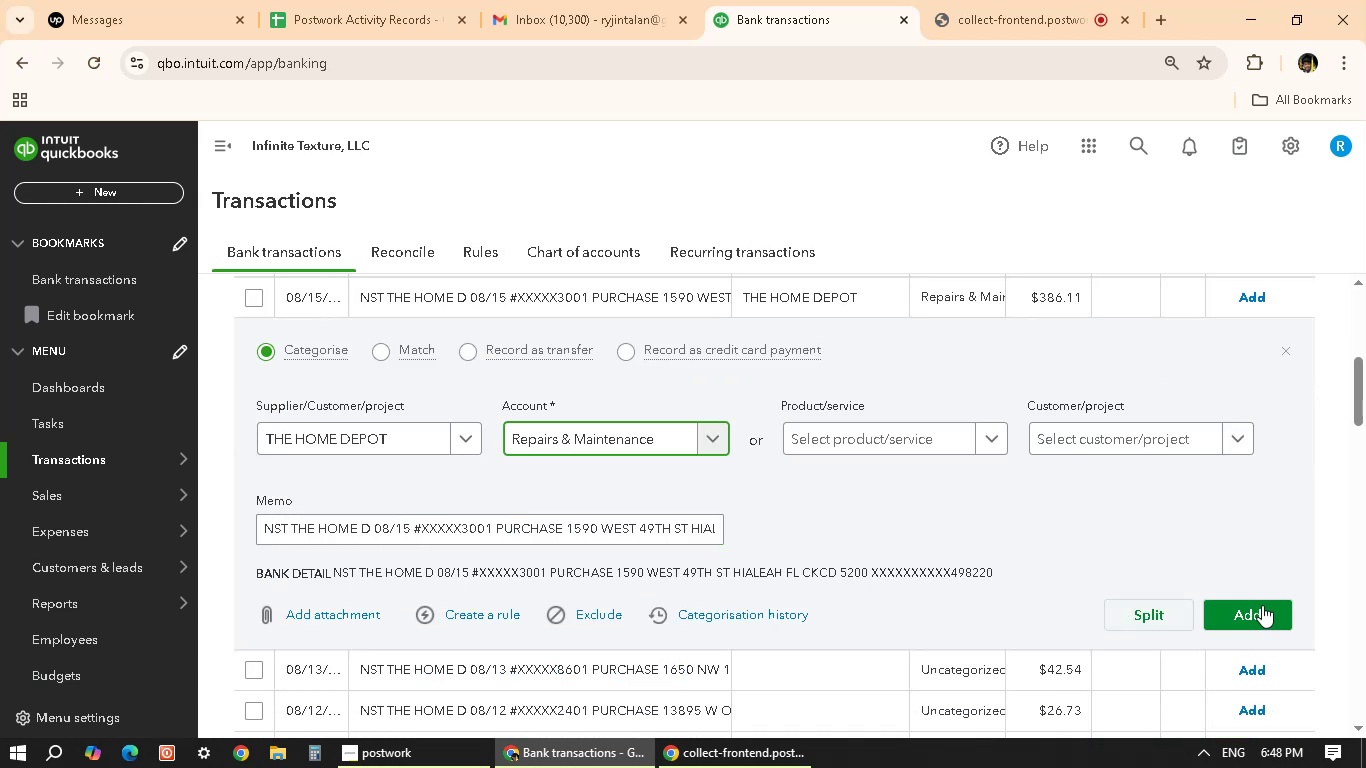 
left_click([1262, 605])
 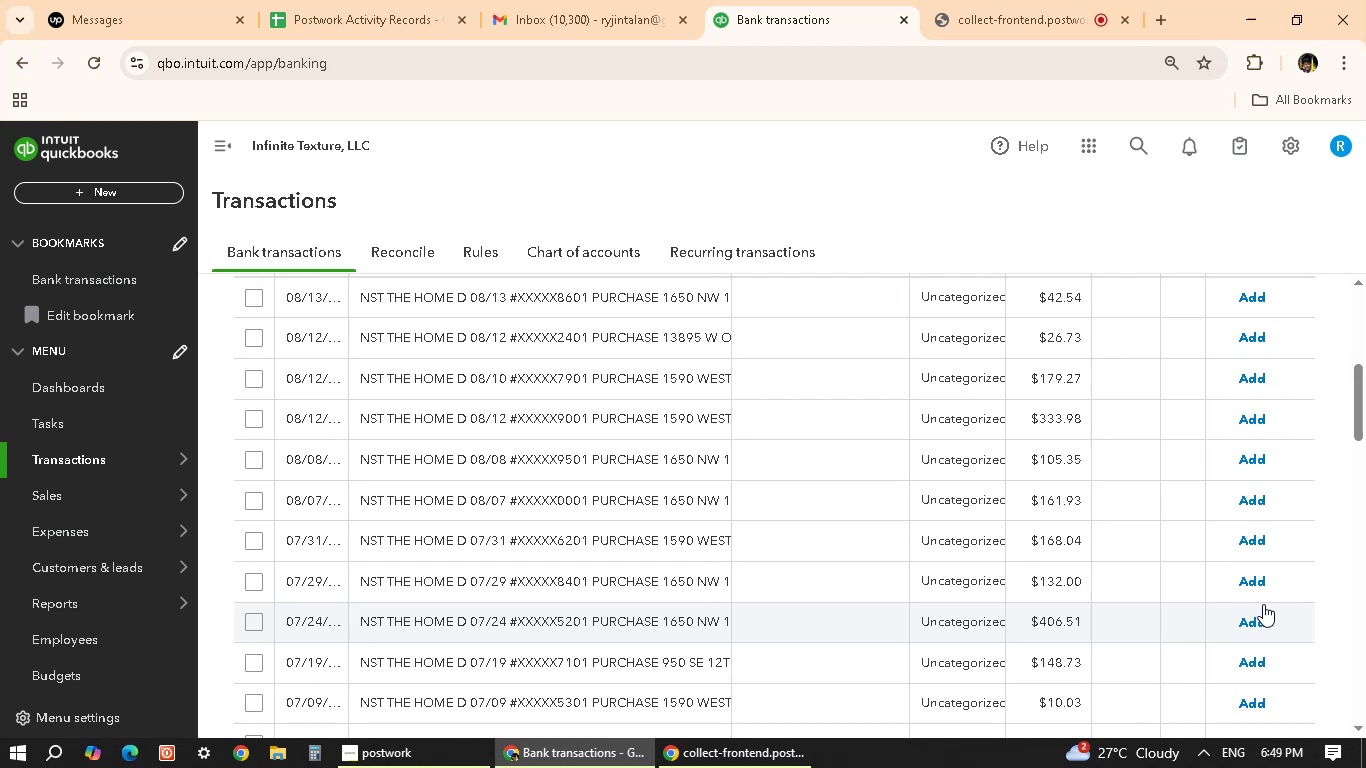 
wait(26.37)
 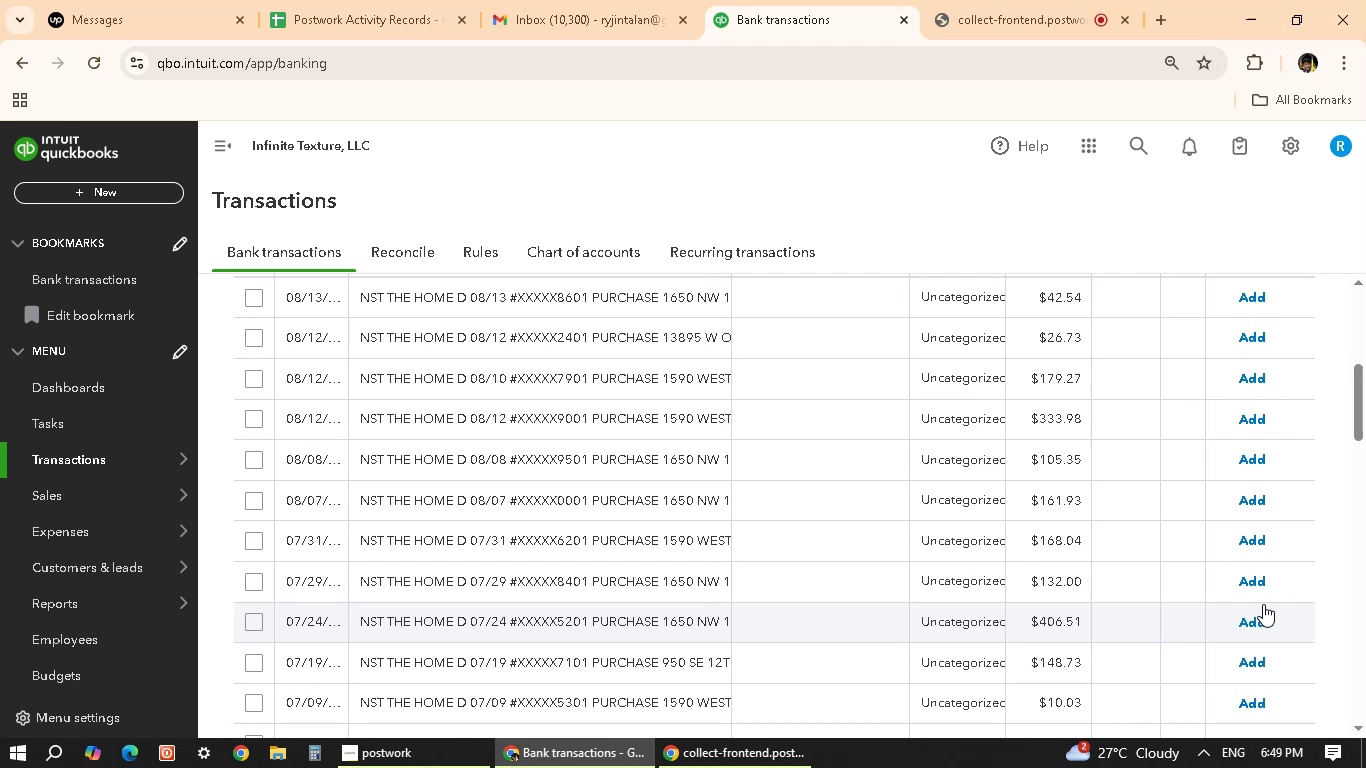 
scroll: coordinate [934, 563], scroll_direction: up, amount: 3.0
 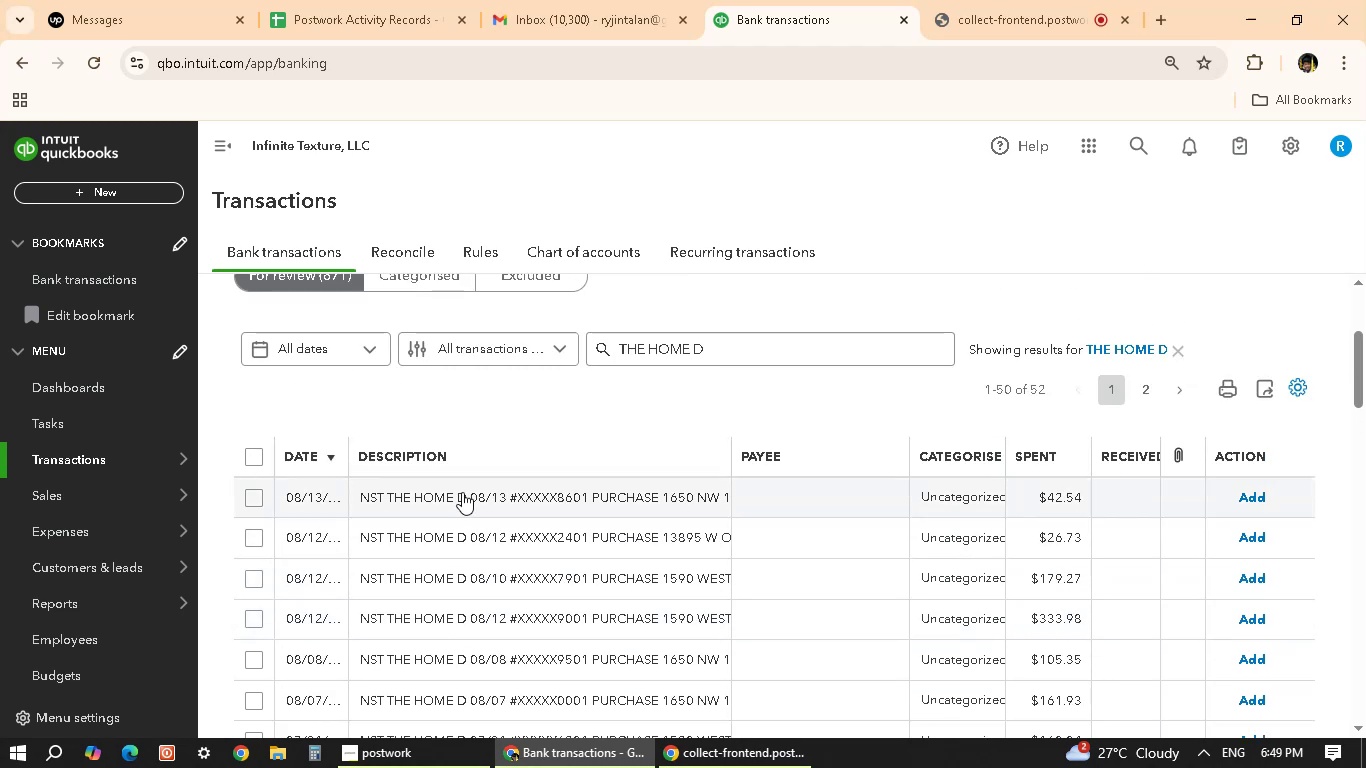 
left_click([462, 492])
 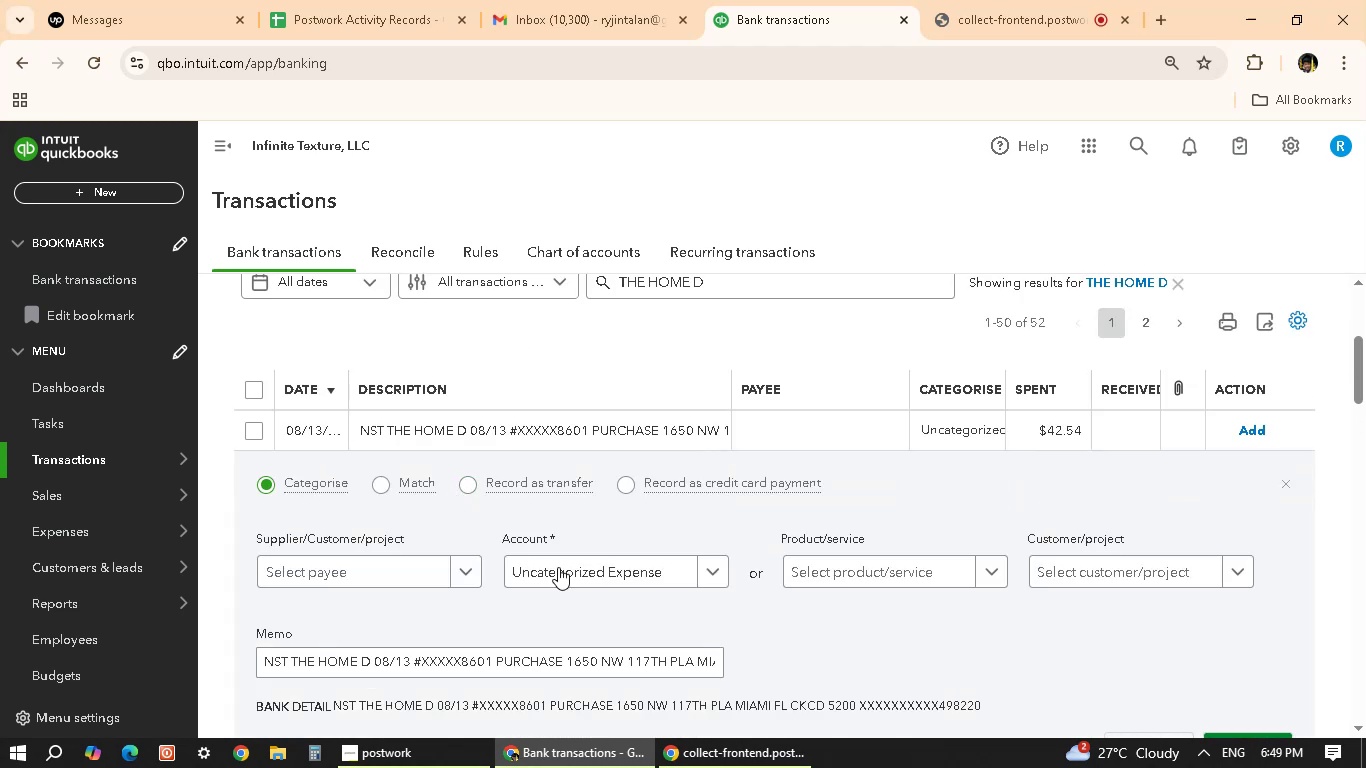 
left_click([398, 568])
 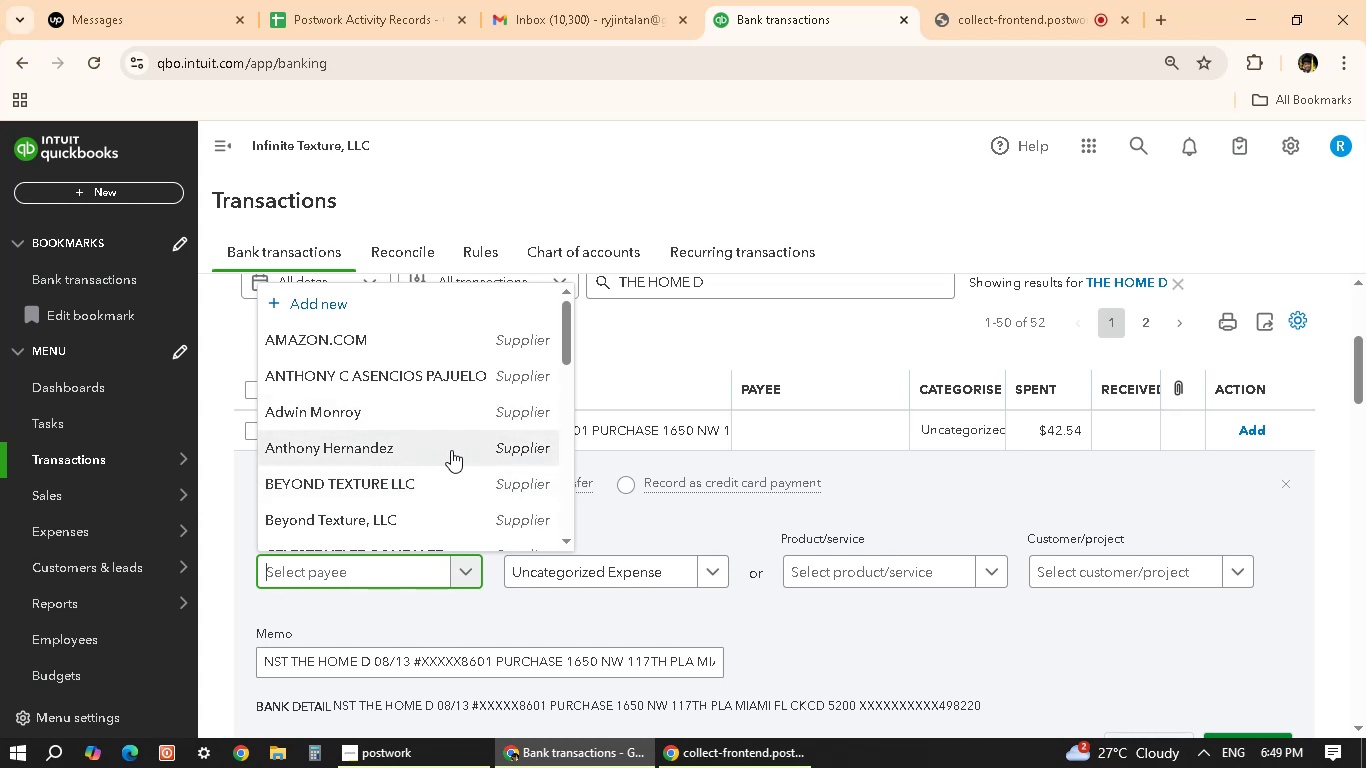 
scroll: coordinate [357, 470], scroll_direction: down, amount: 10.0
 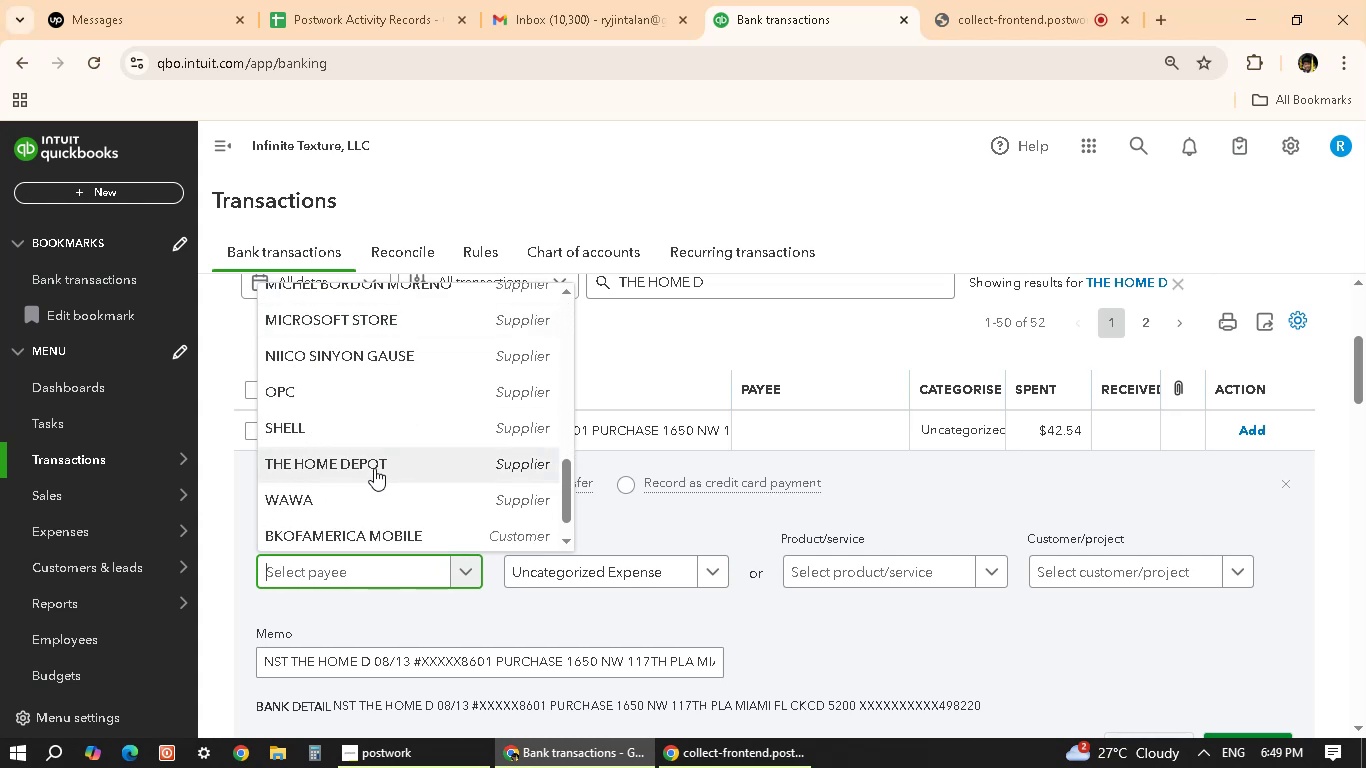 
left_click([374, 468])
 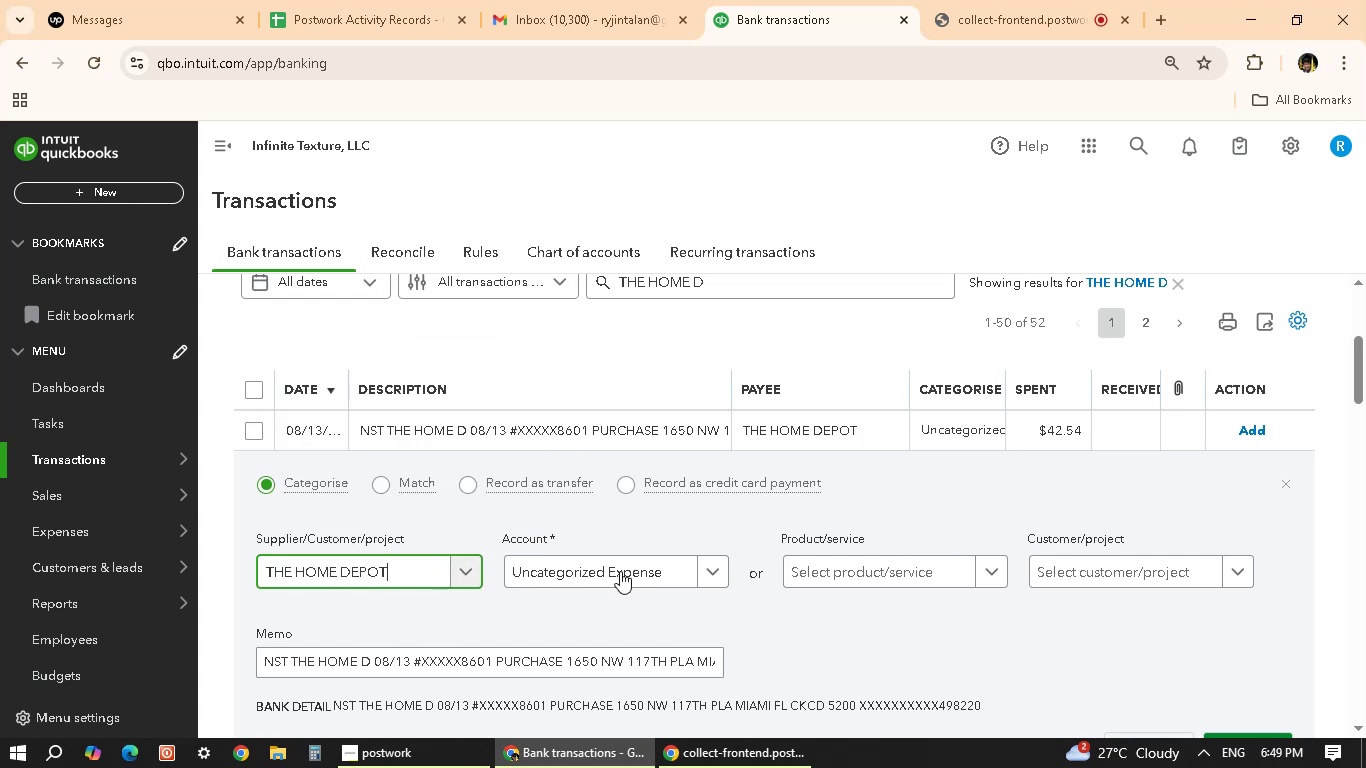 
left_click([626, 563])
 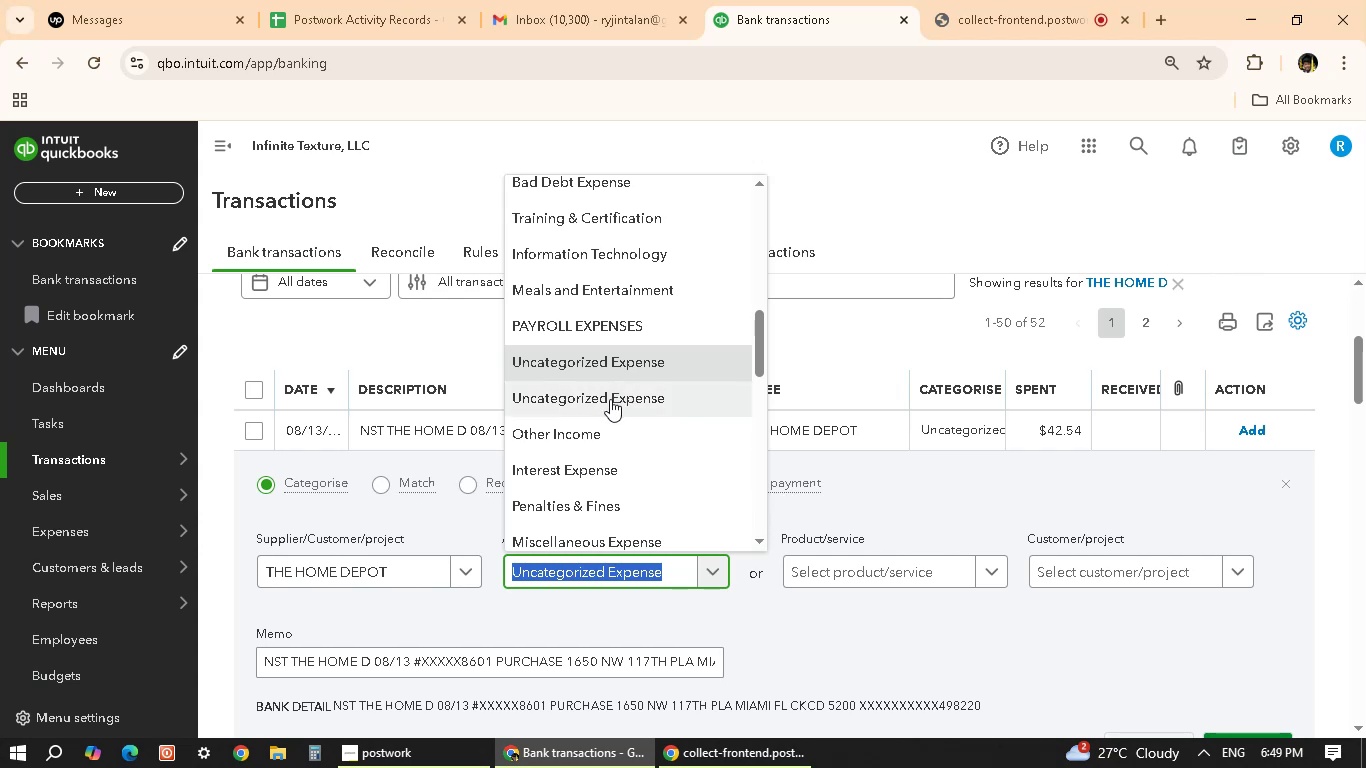 
scroll: coordinate [585, 383], scroll_direction: up, amount: 6.0
 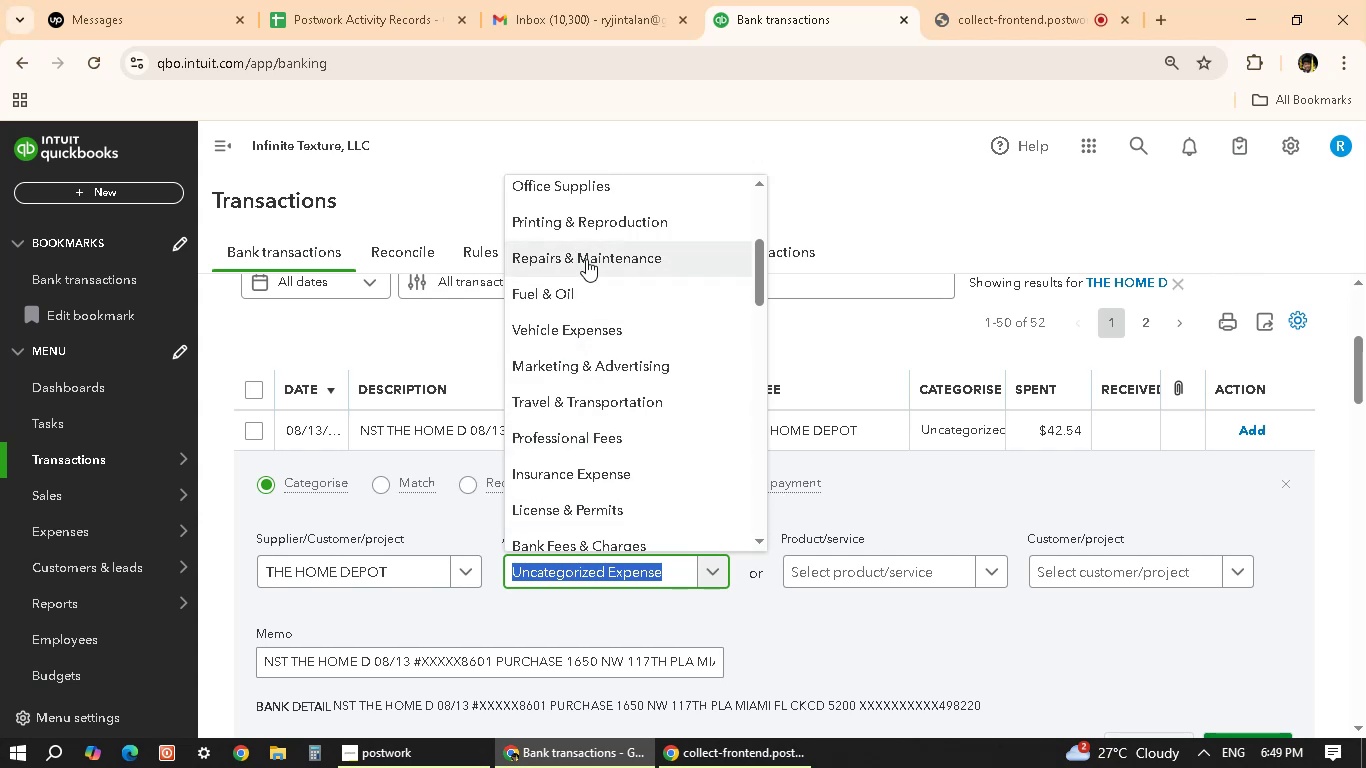 
left_click([586, 259])
 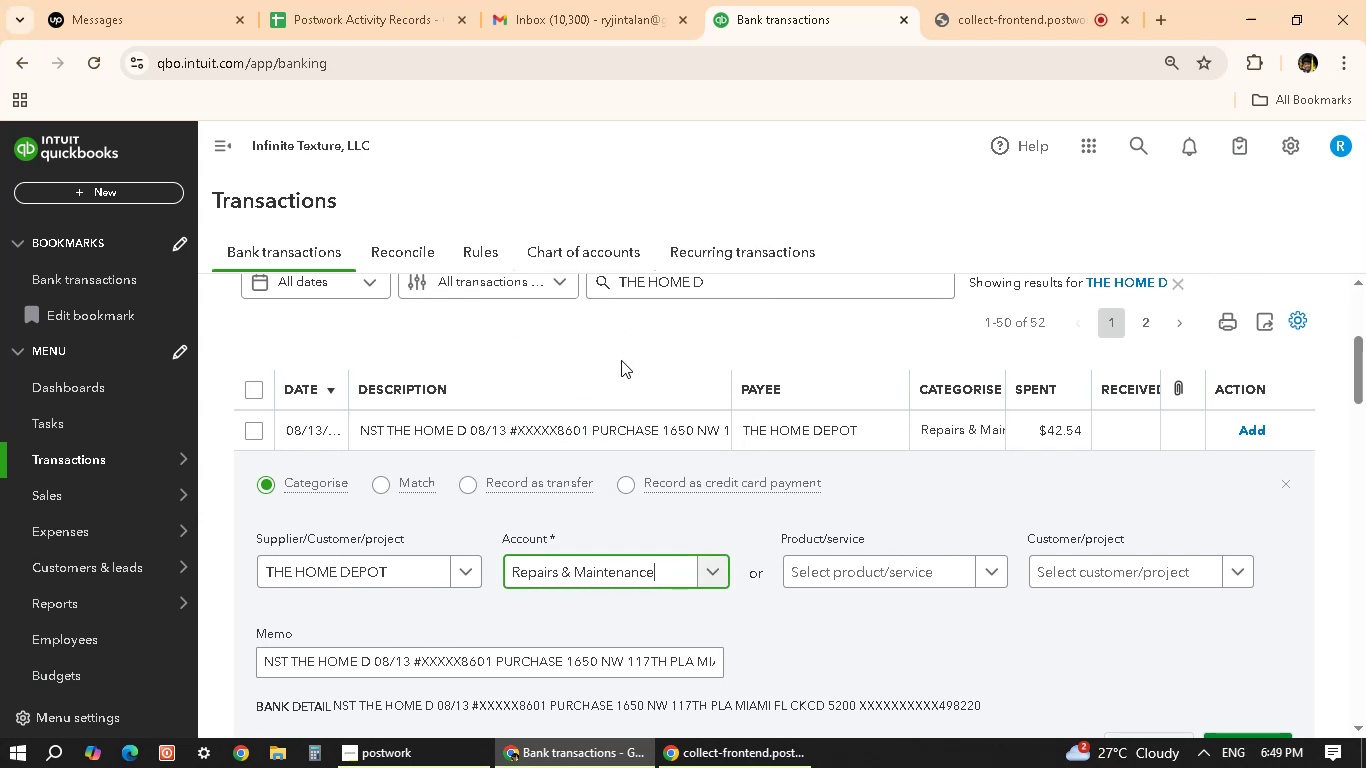 
mouse_move([609, 474])
 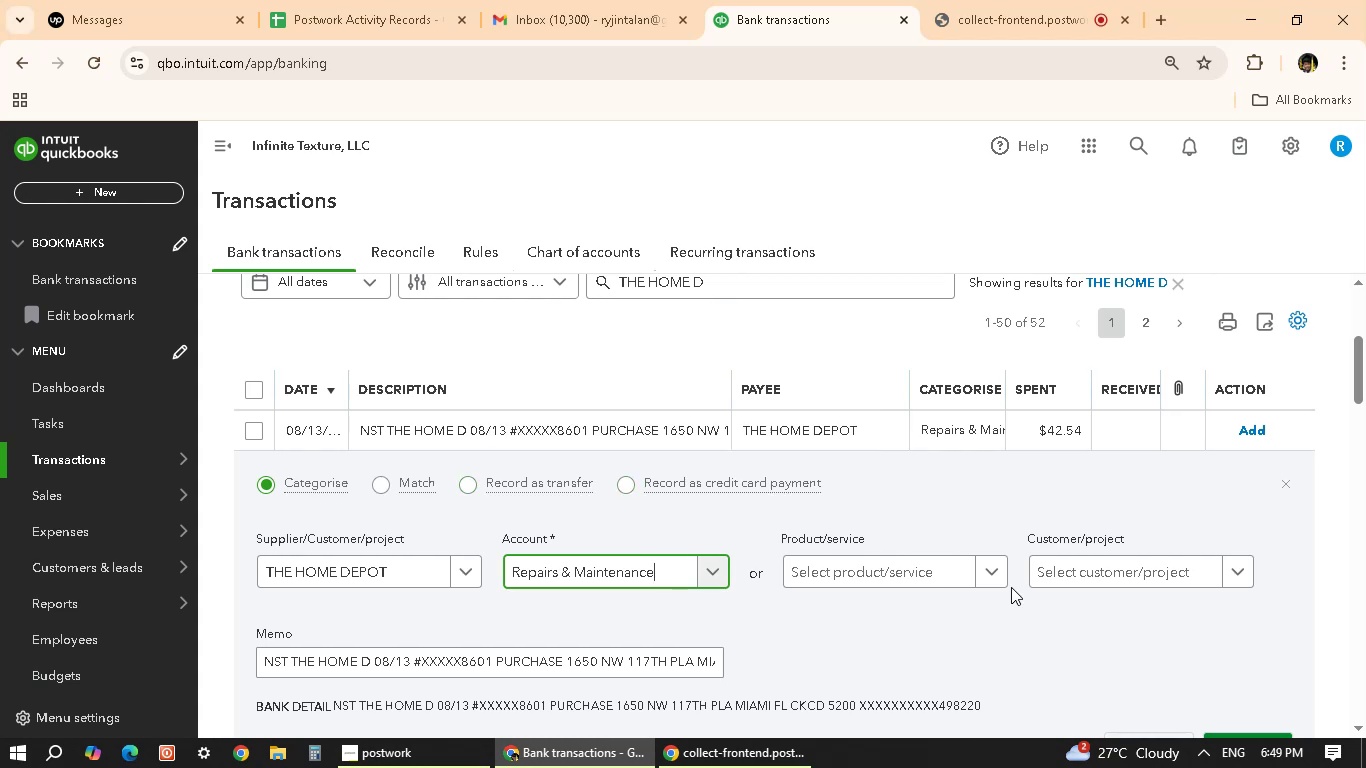 
scroll: coordinate [1011, 603], scroll_direction: down, amount: 2.0
 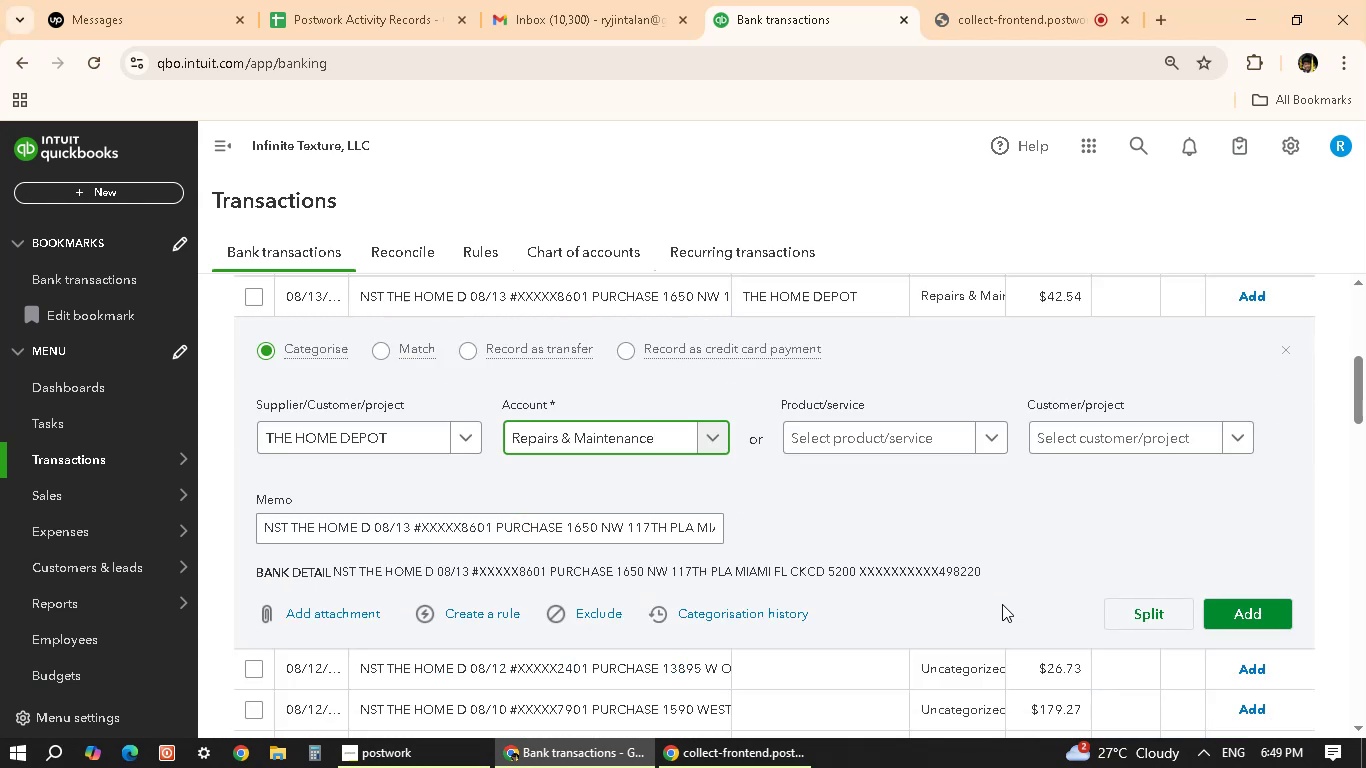 
scroll: coordinate [976, 599], scroll_direction: up, amount: 1.0
 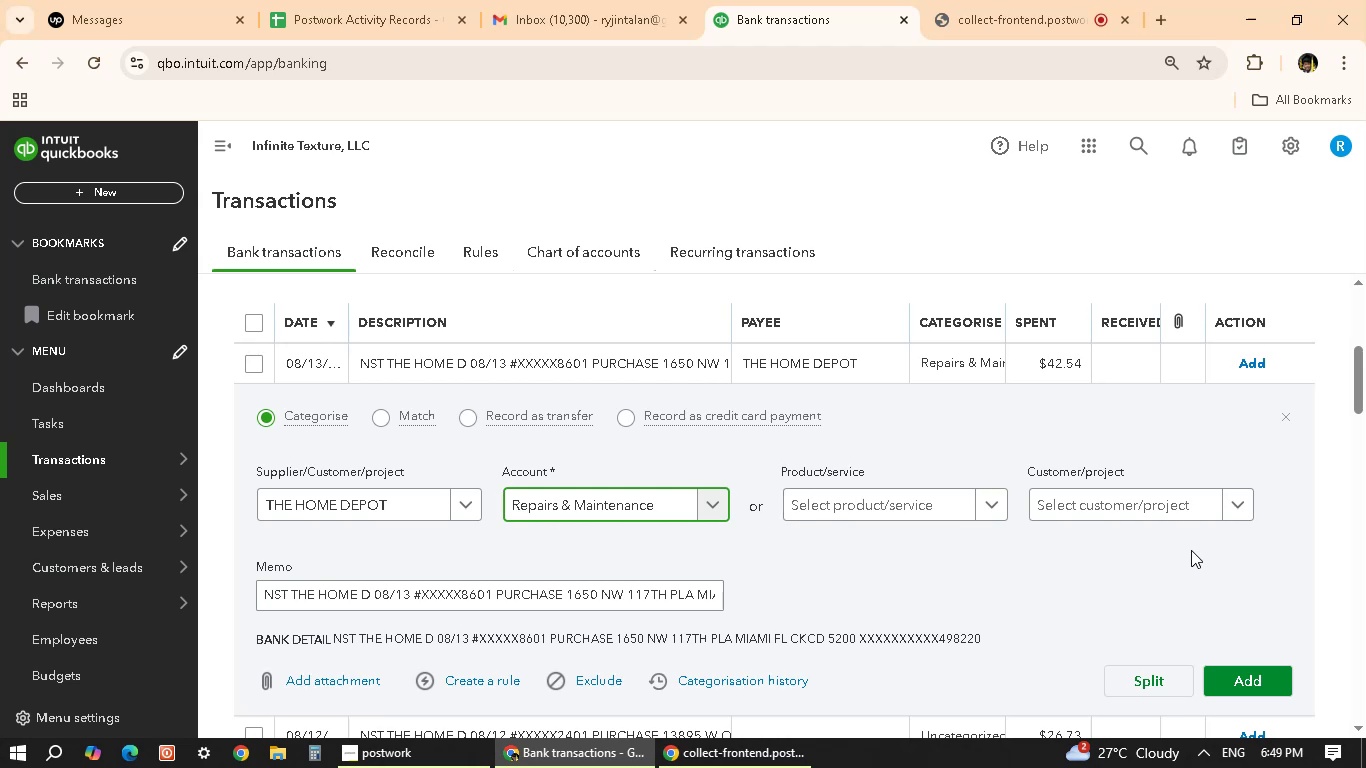 
scroll: coordinate [1255, 636], scroll_direction: down, amount: 1.0
 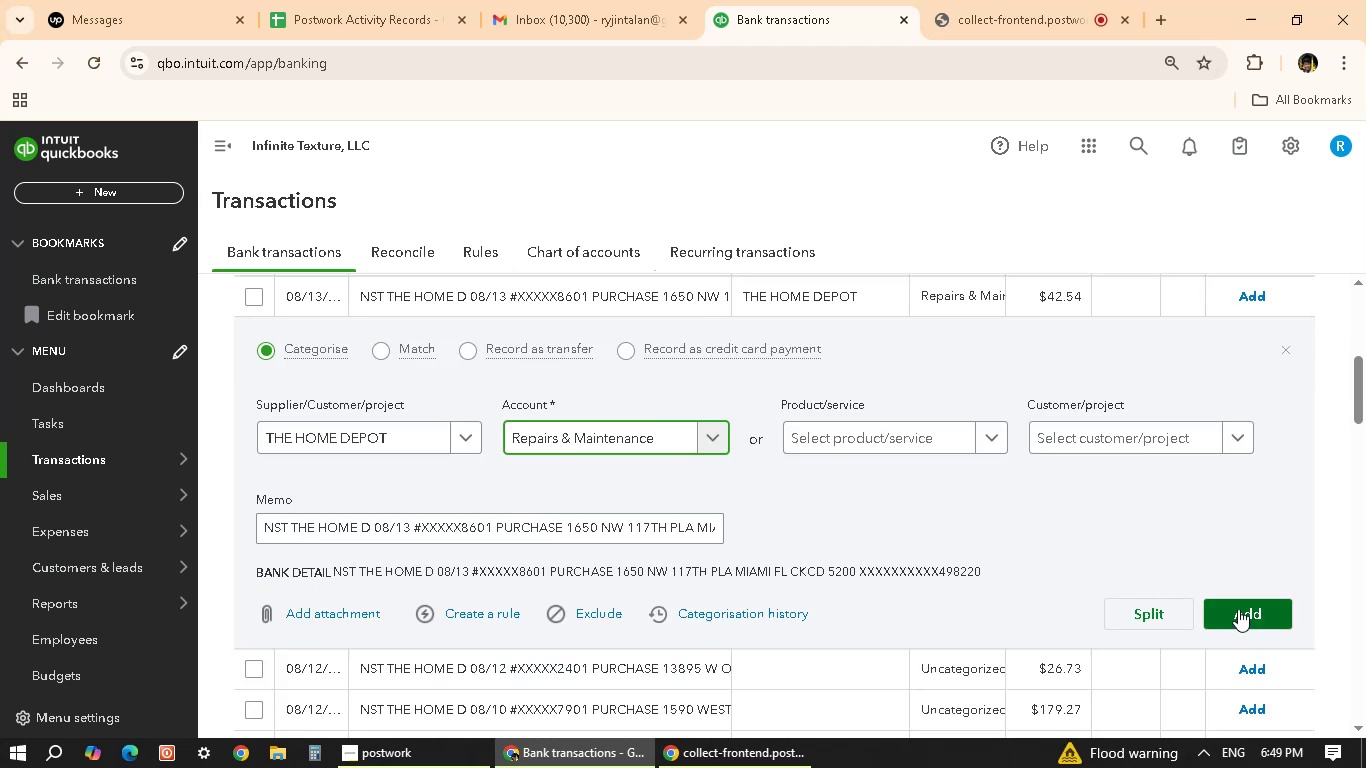 
left_click([1238, 608])
 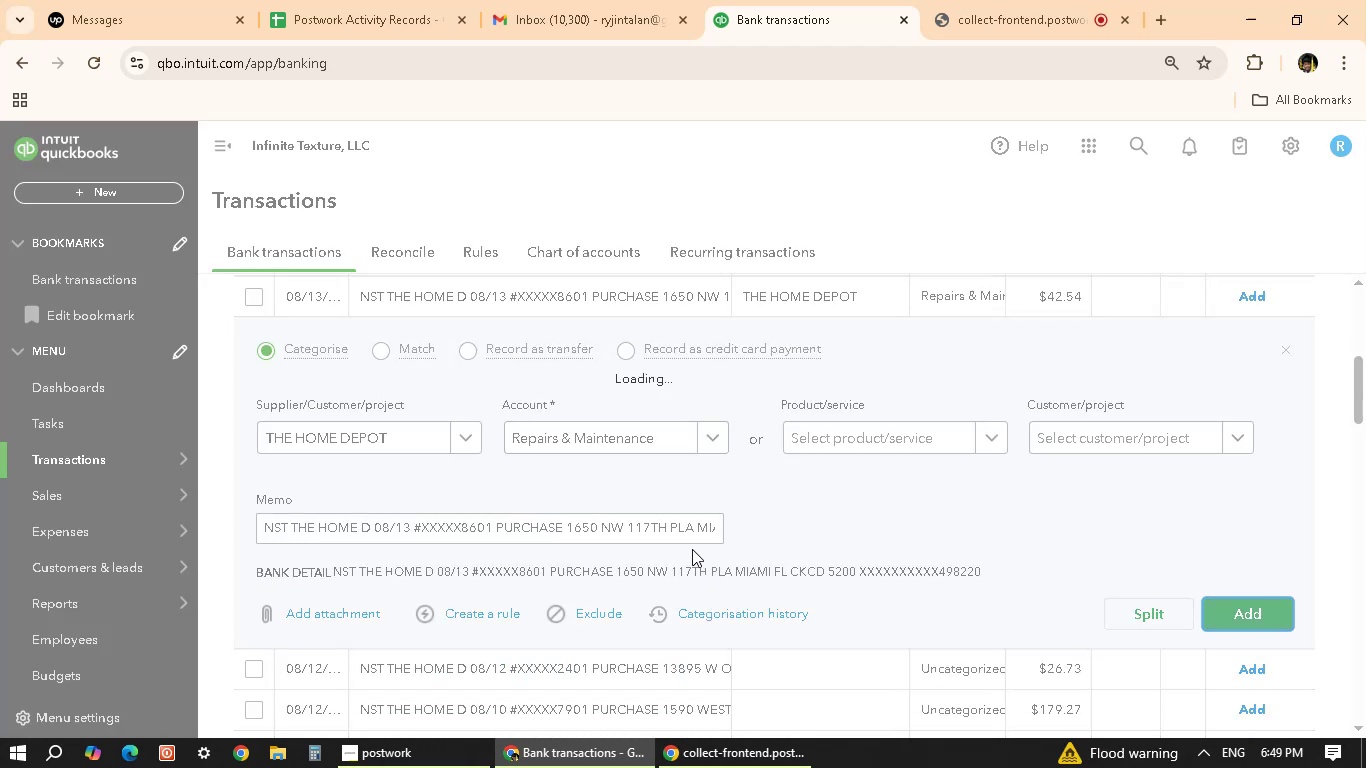 
scroll: coordinate [465, 499], scroll_direction: up, amount: 4.0
 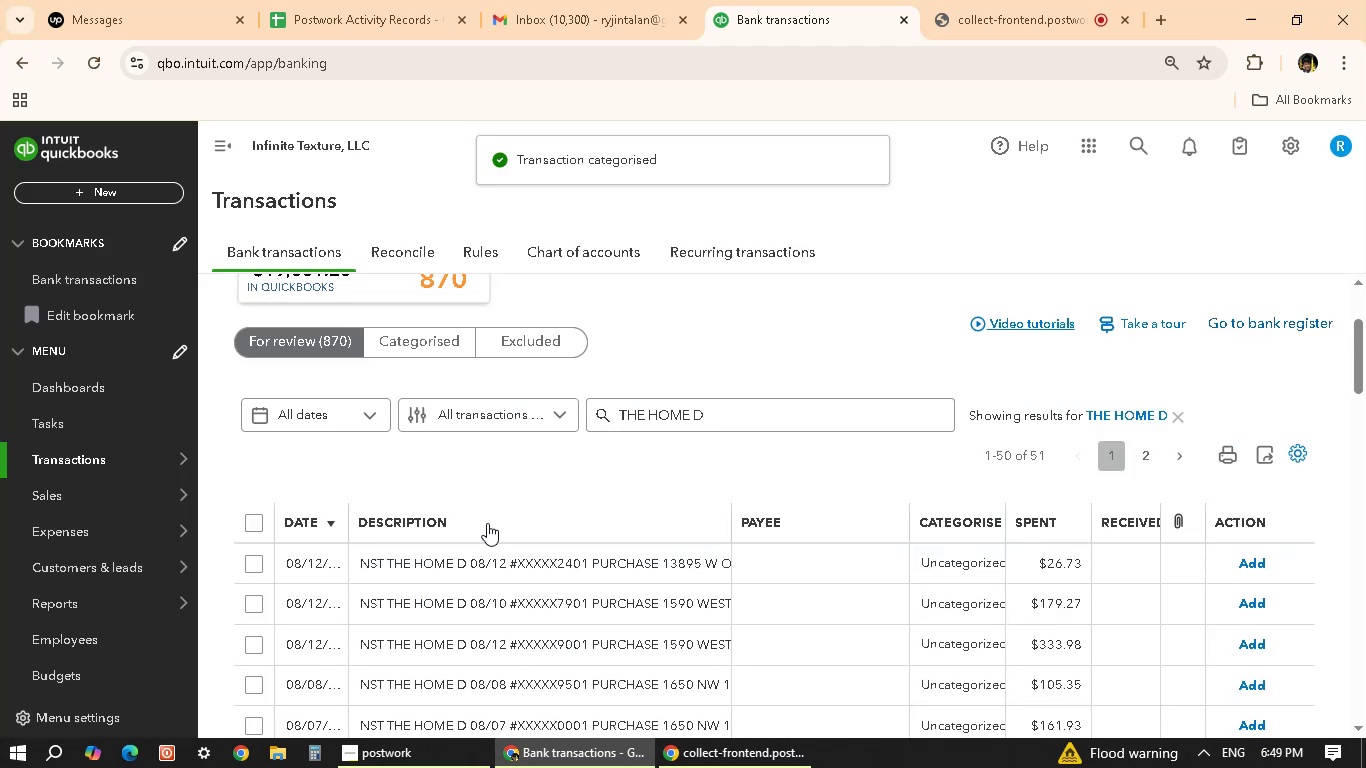 
scroll: coordinate [502, 565], scroll_direction: down, amount: 1.0
 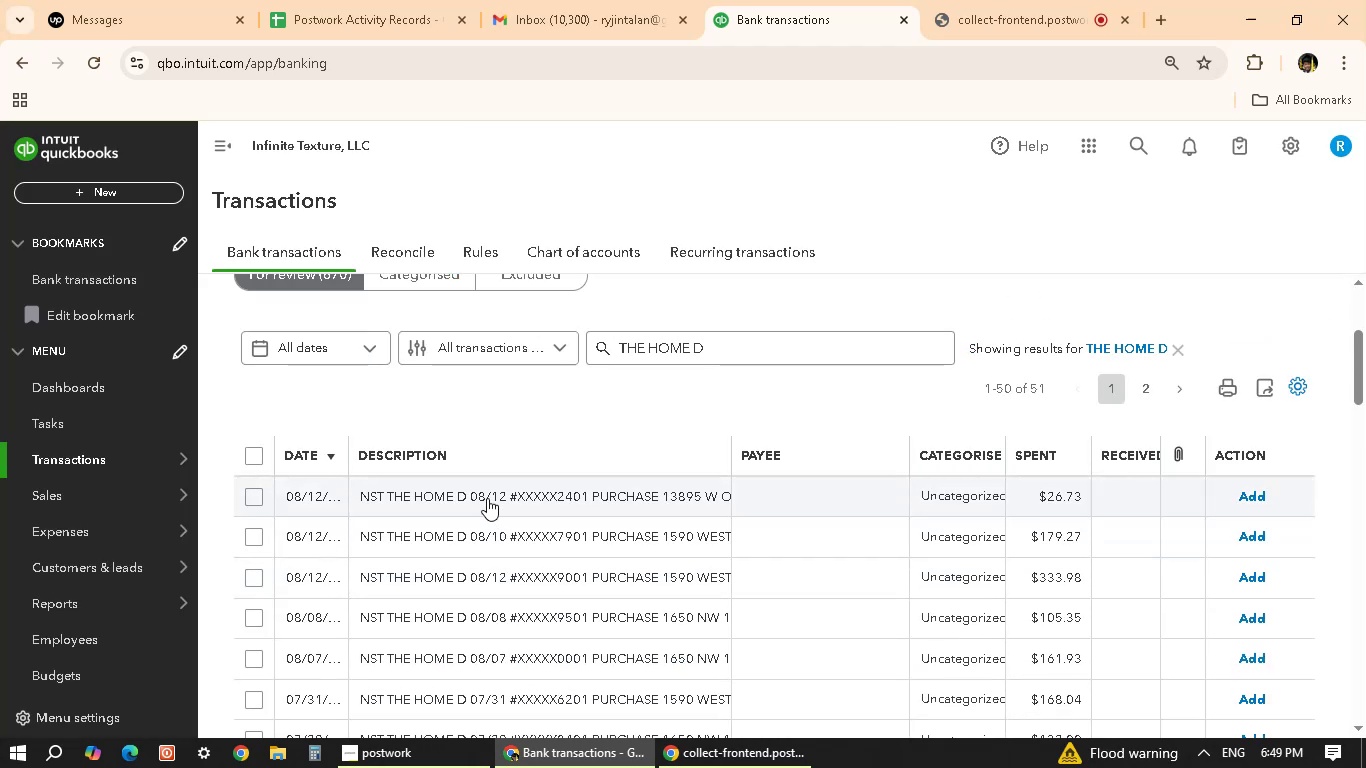 
left_click([458, 495])
 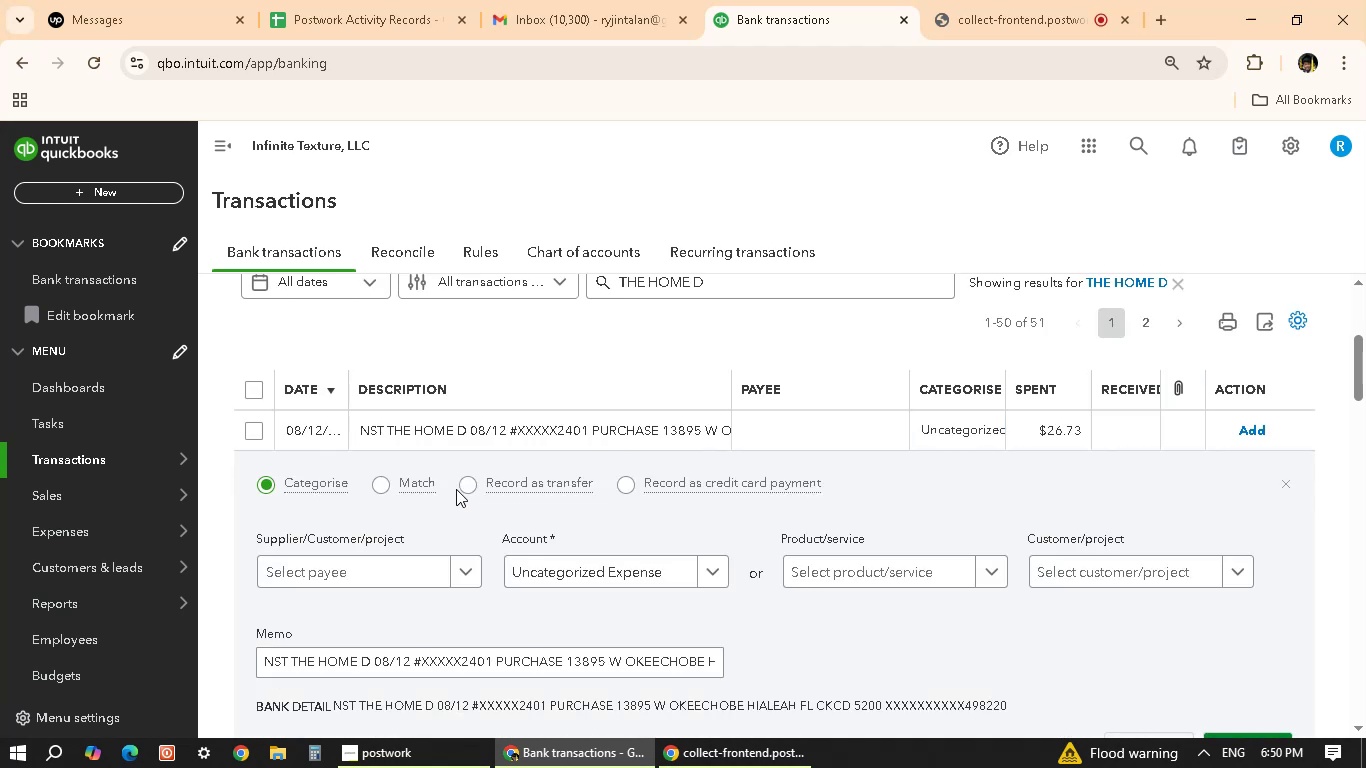 
wait(5.98)
 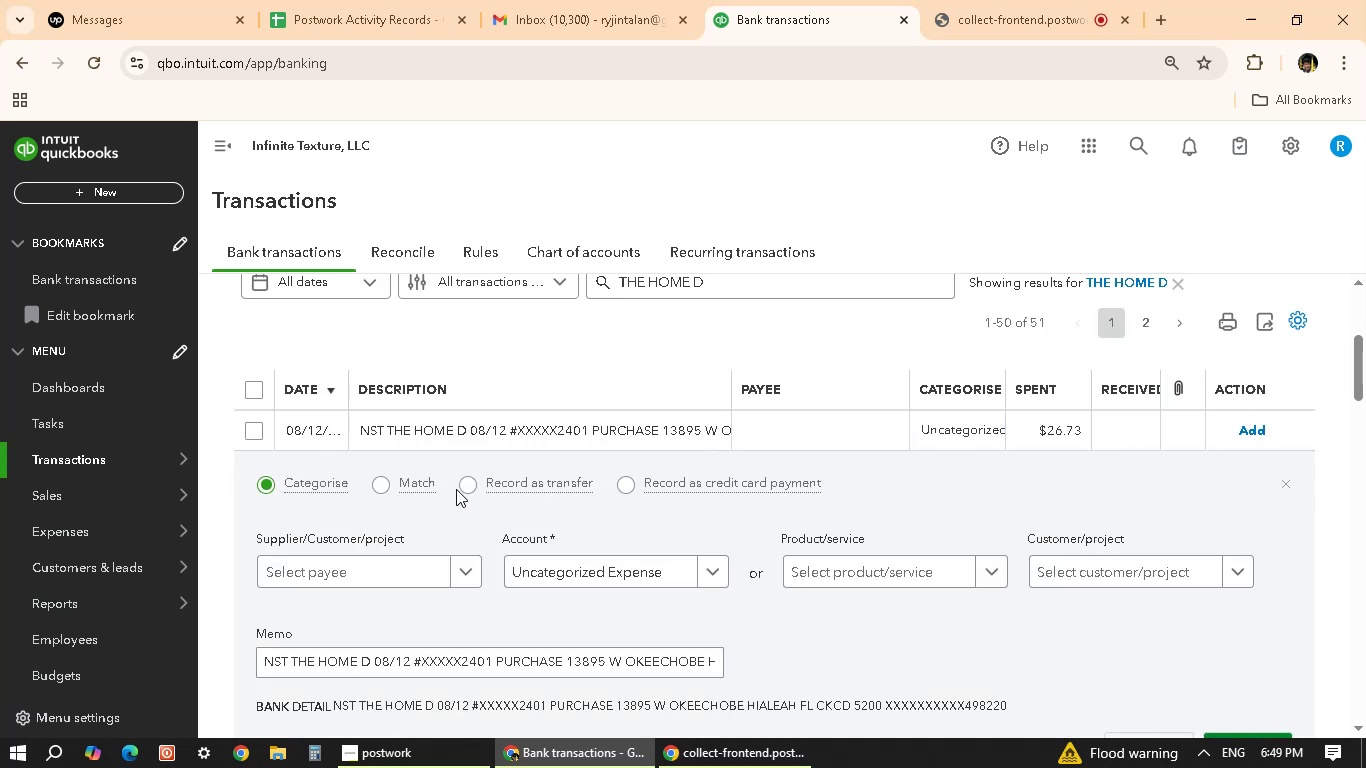 
left_click([359, 570])
 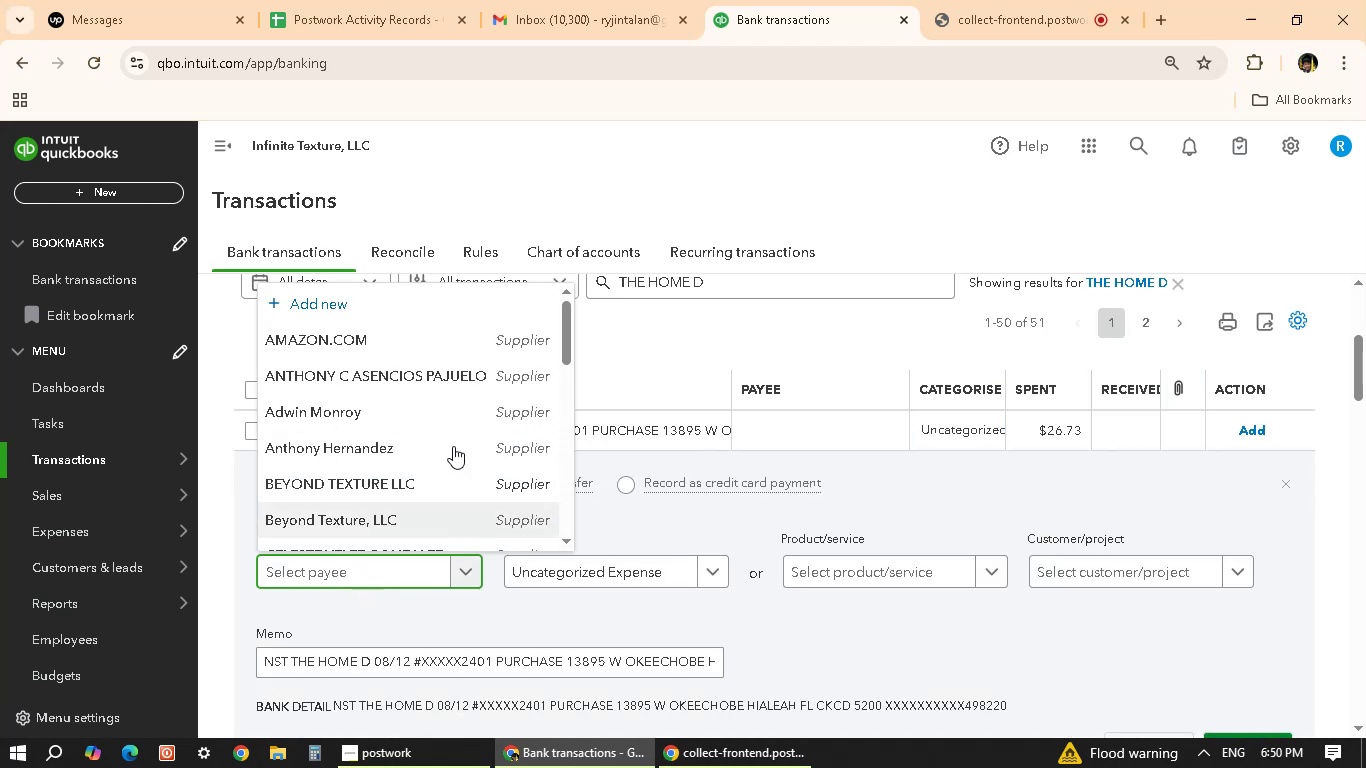 
scroll: coordinate [446, 450], scroll_direction: down, amount: 9.0
 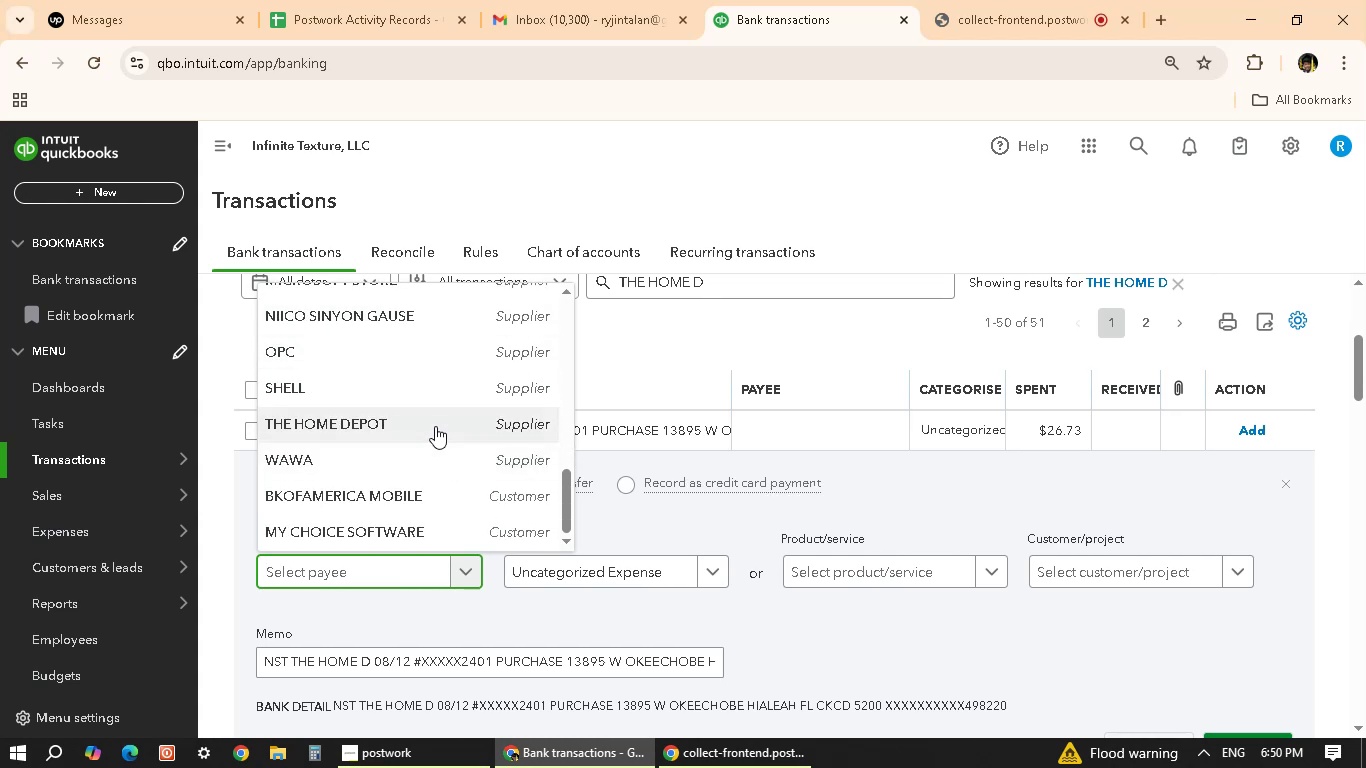 
left_click([435, 424])
 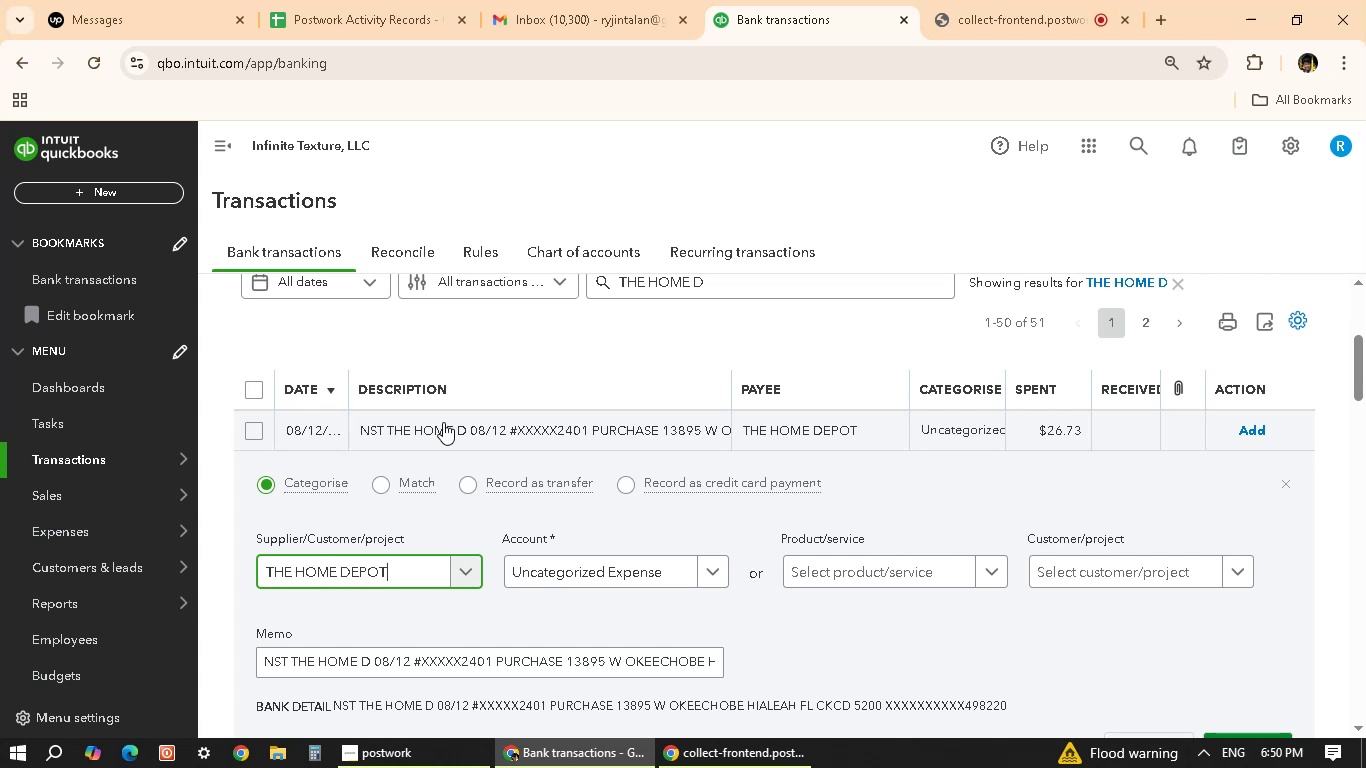 
wait(13.85)
 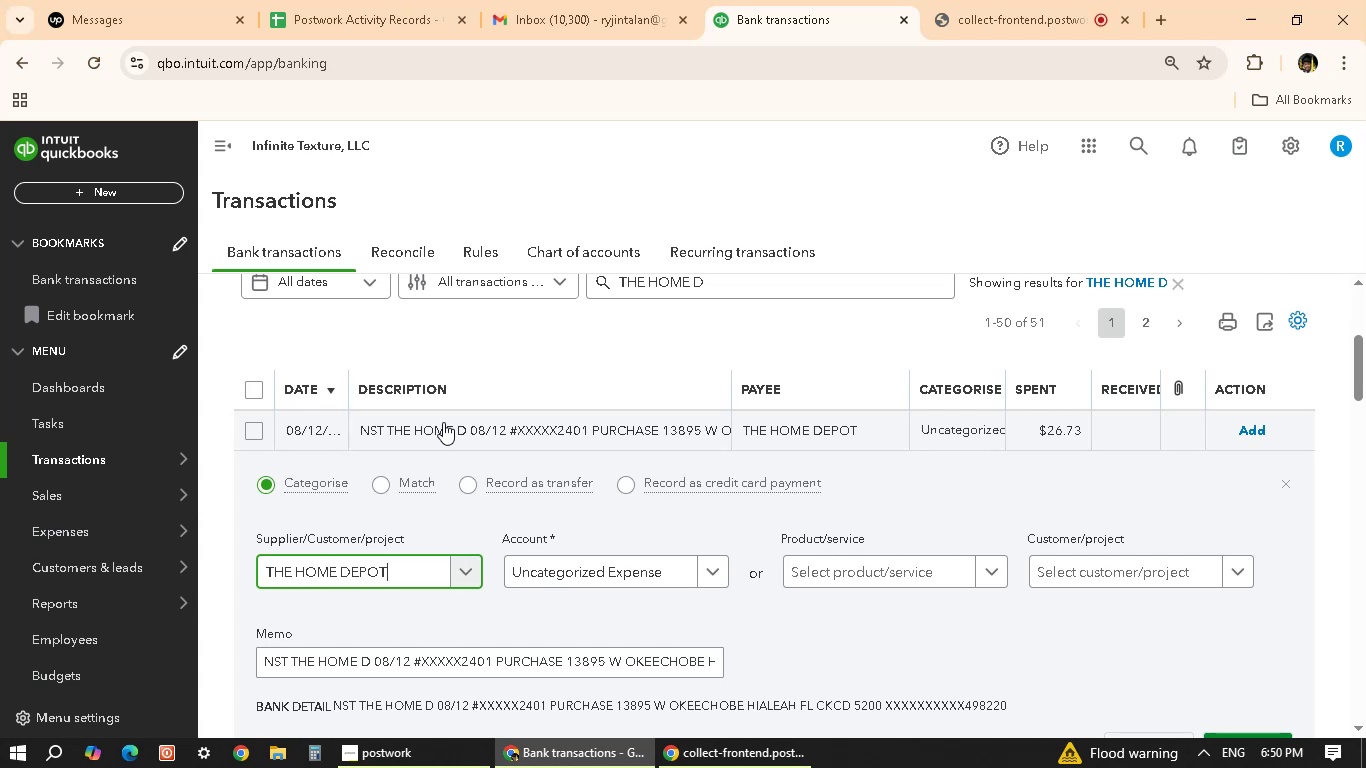 
scroll: coordinate [604, 650], scroll_direction: down, amount: 1.0
 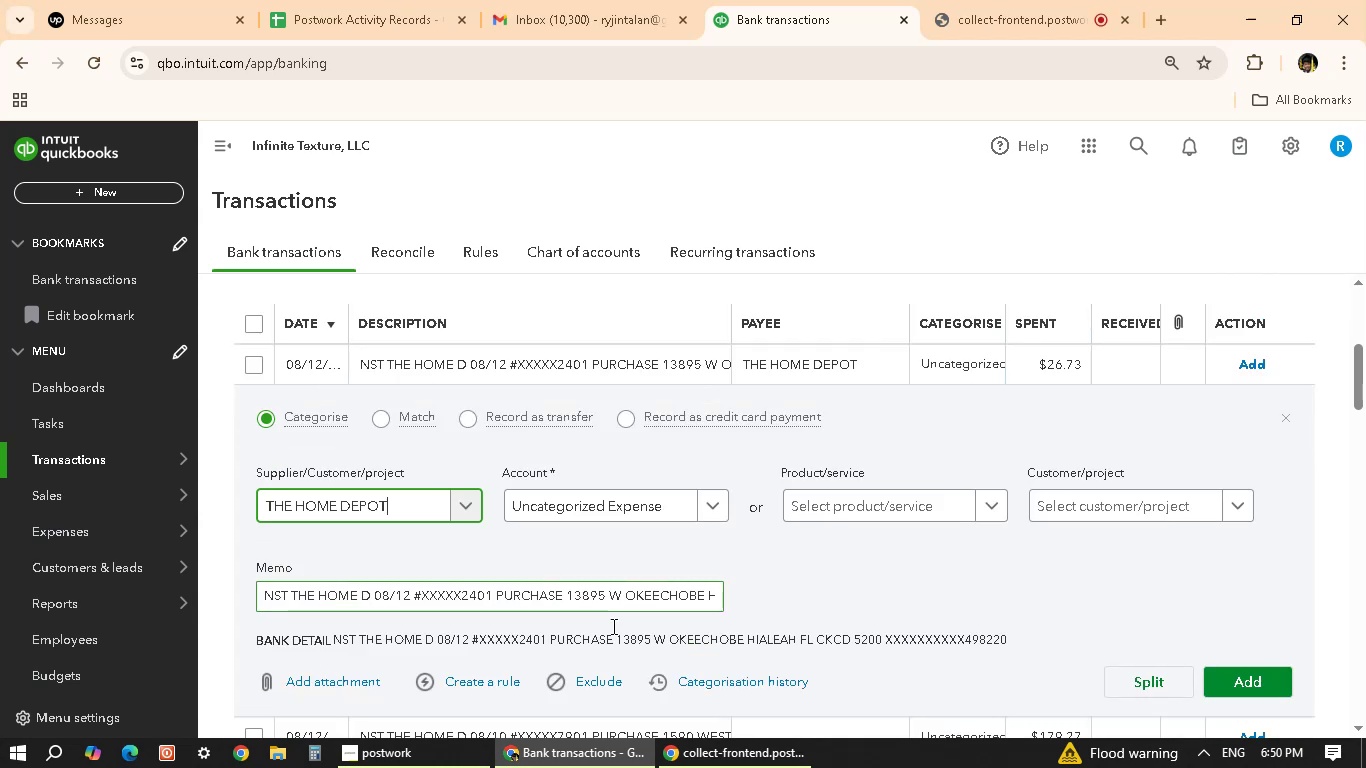 
mouse_move([649, 533])
 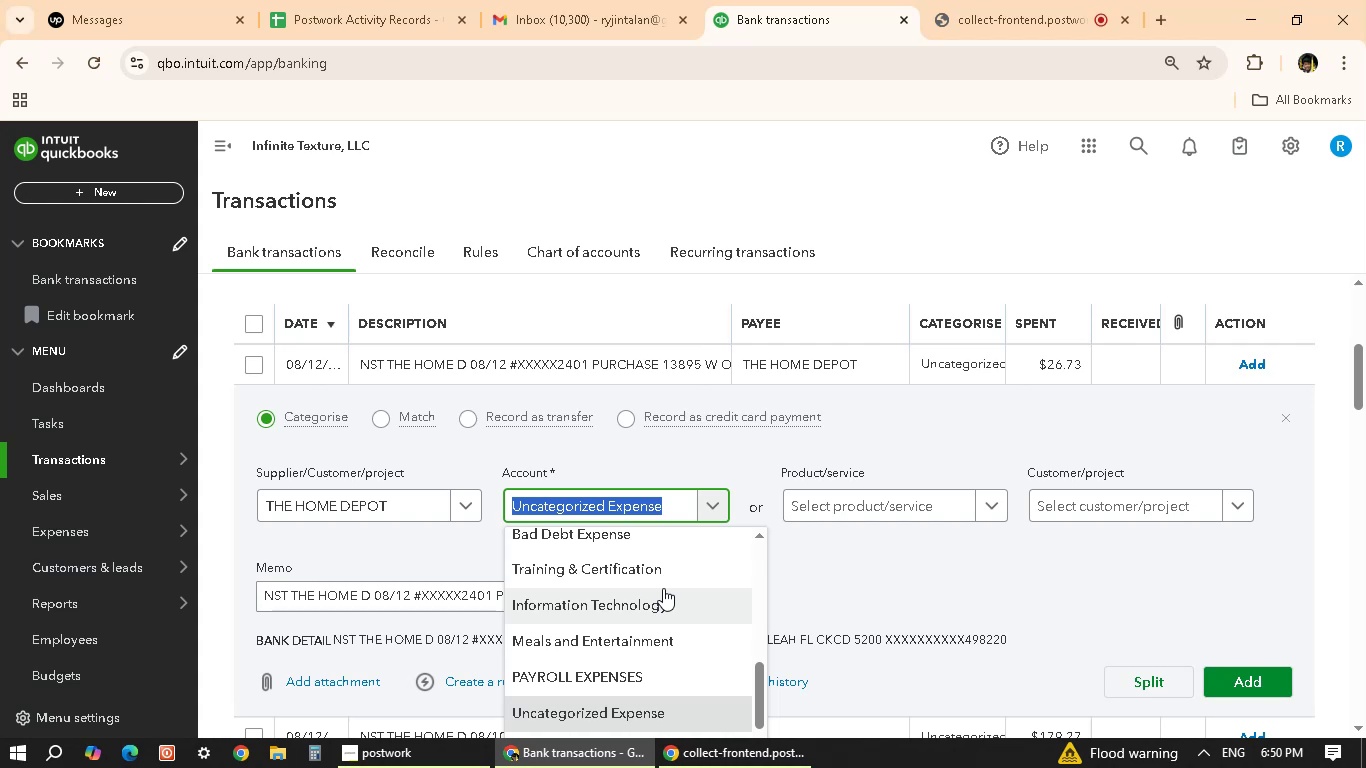 
wait(26.52)
 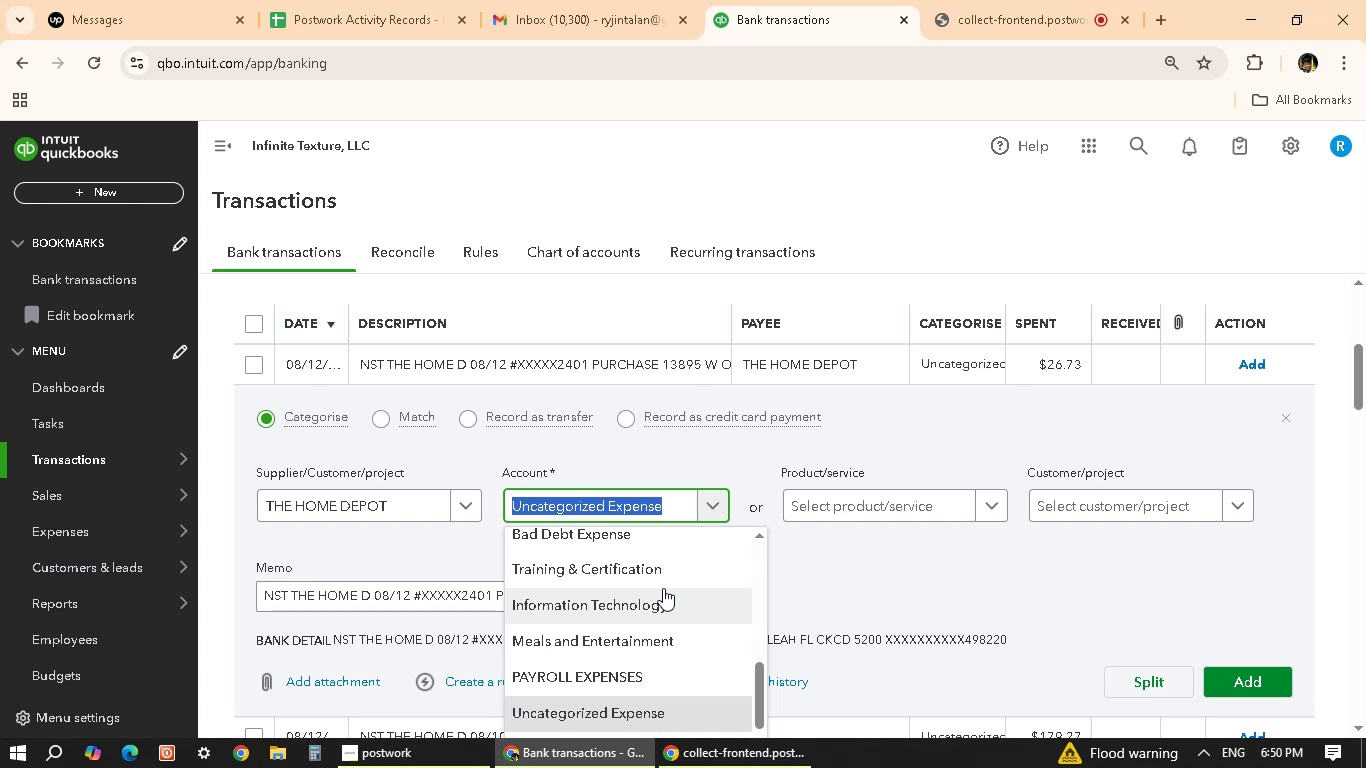 
scroll: coordinate [640, 650], scroll_direction: up, amount: 6.0
 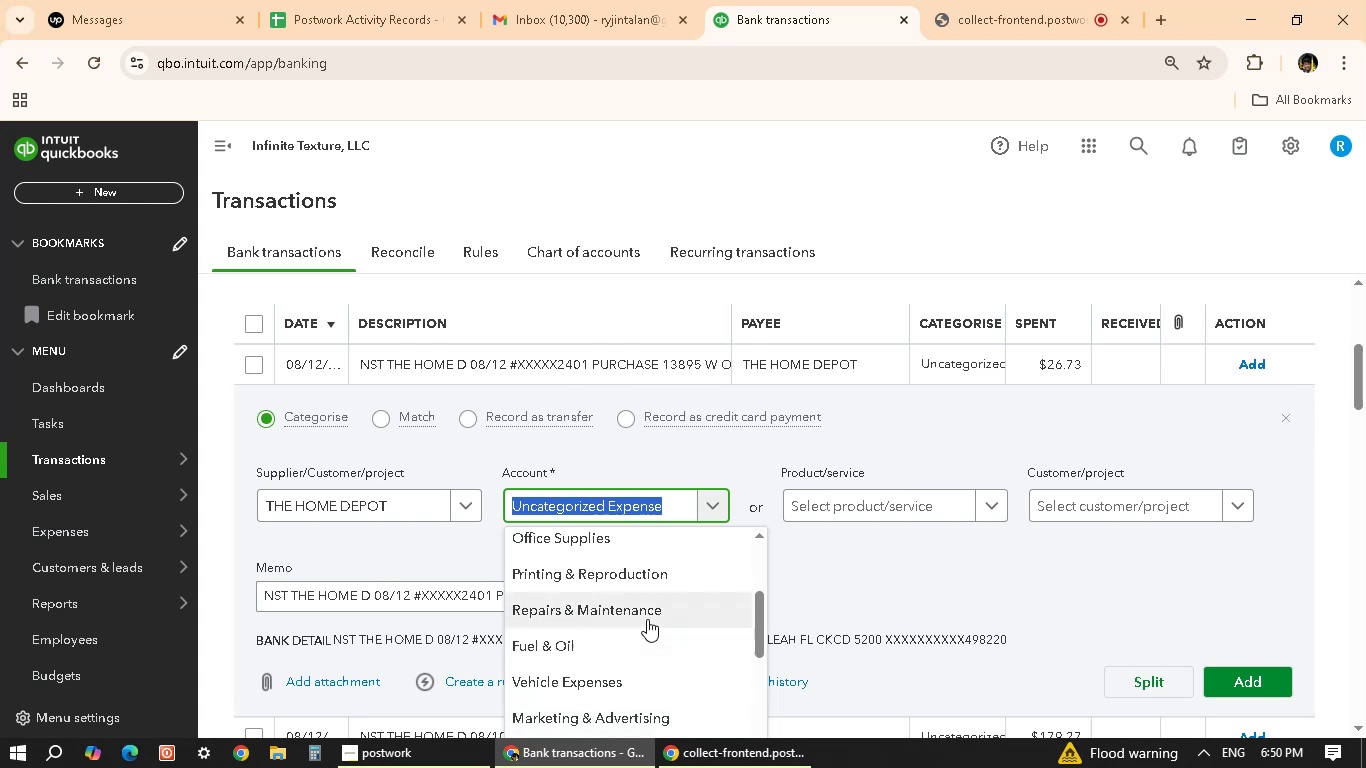 
left_click([655, 606])
 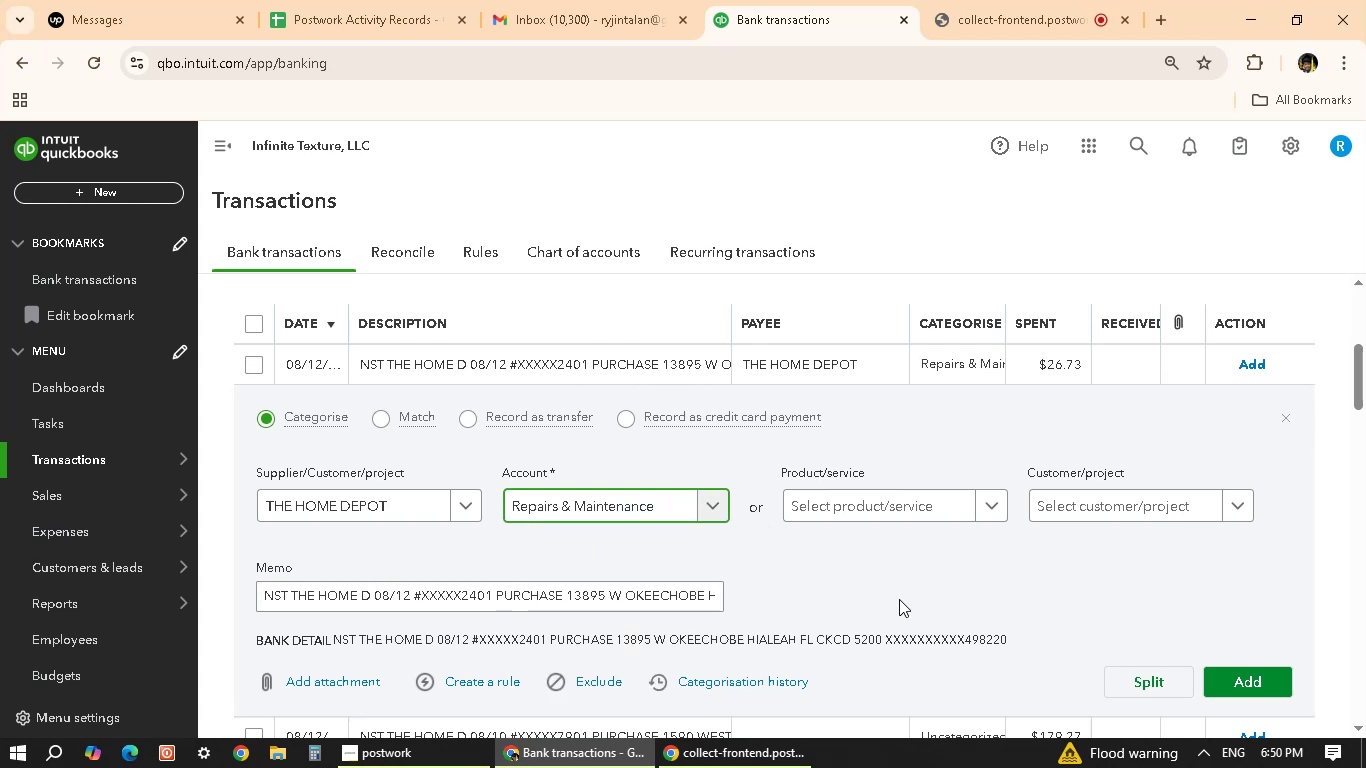 
scroll: coordinate [944, 601], scroll_direction: down, amount: 1.0
 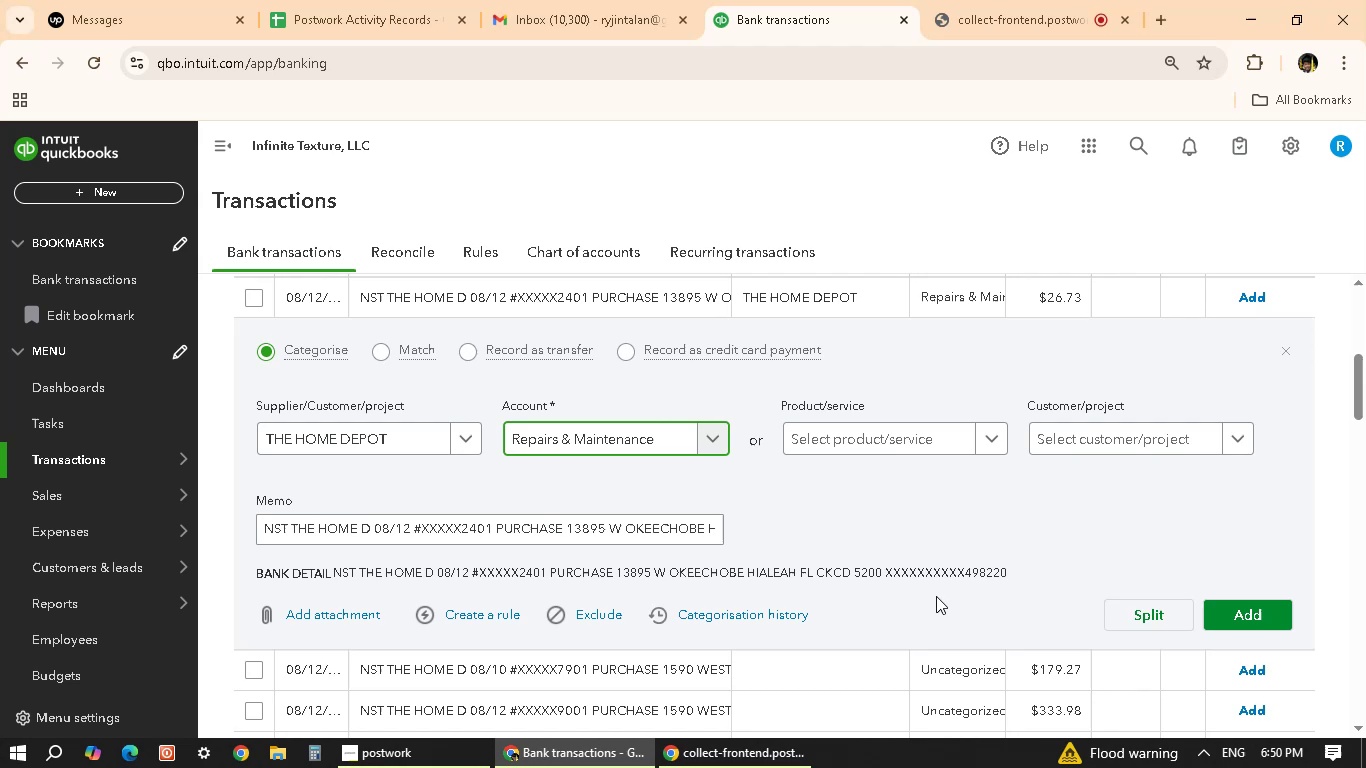 
scroll: coordinate [937, 597], scroll_direction: up, amount: 2.0
 